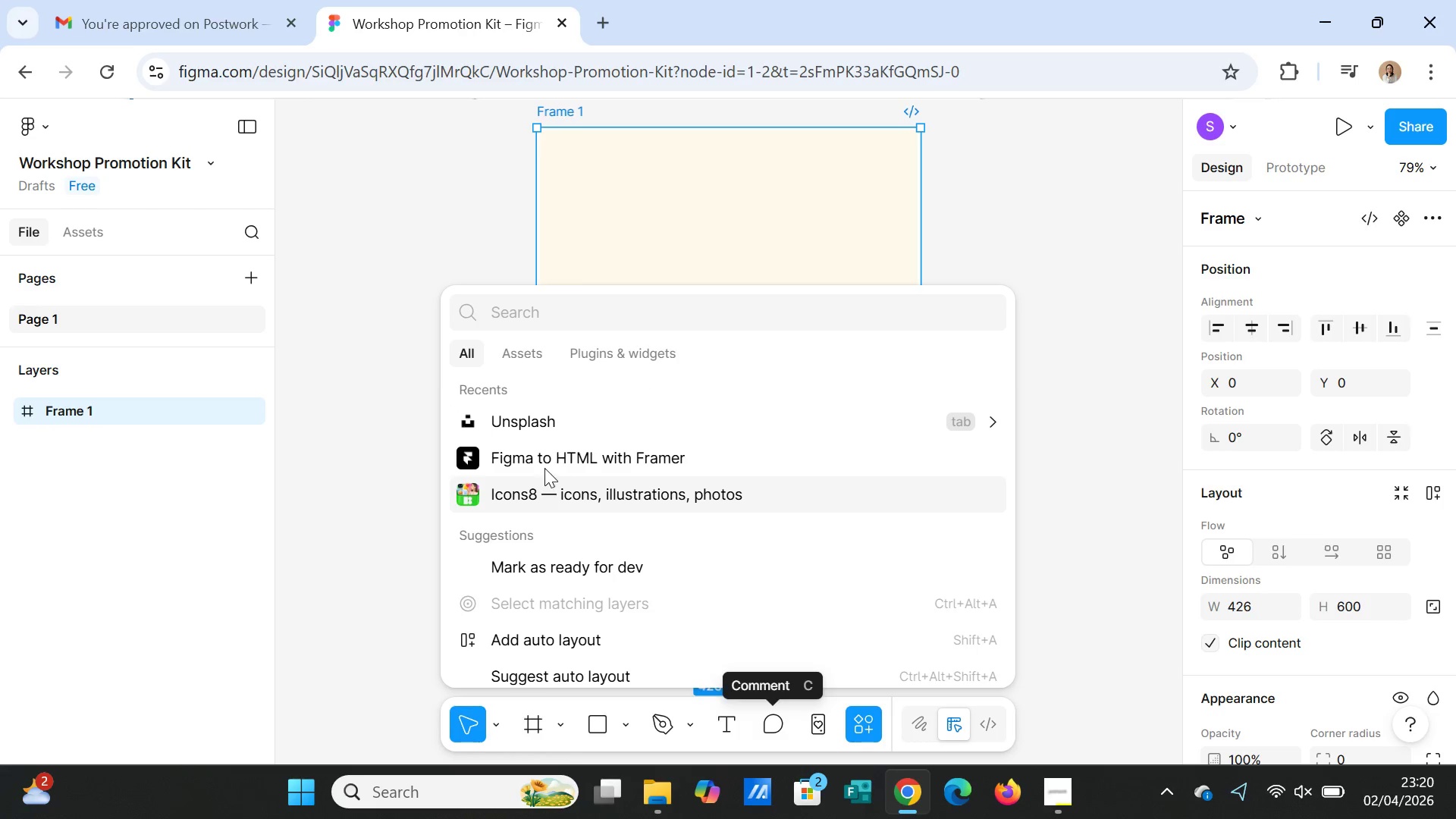 
left_click([541, 418])
 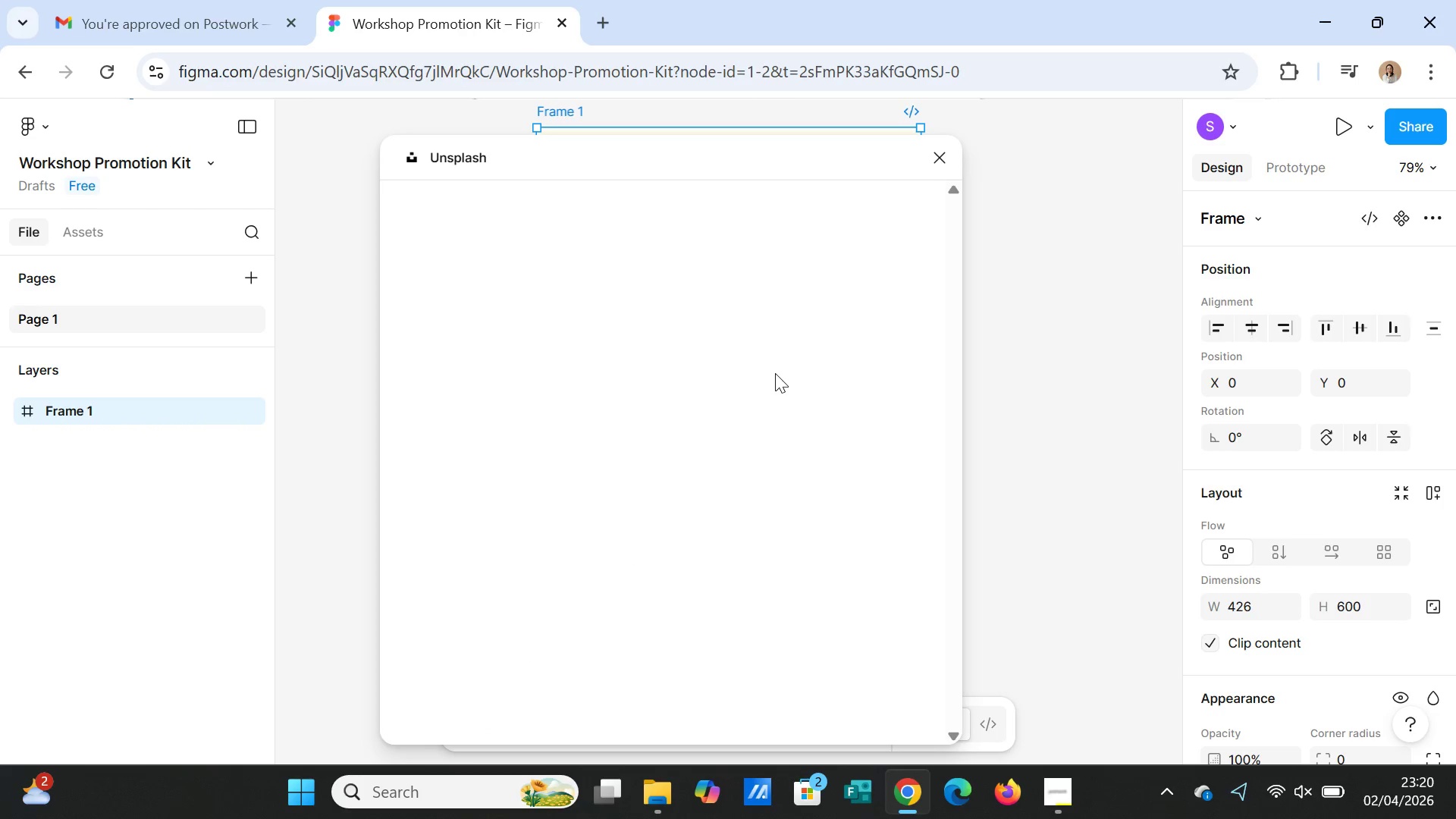 
wait(8.83)
 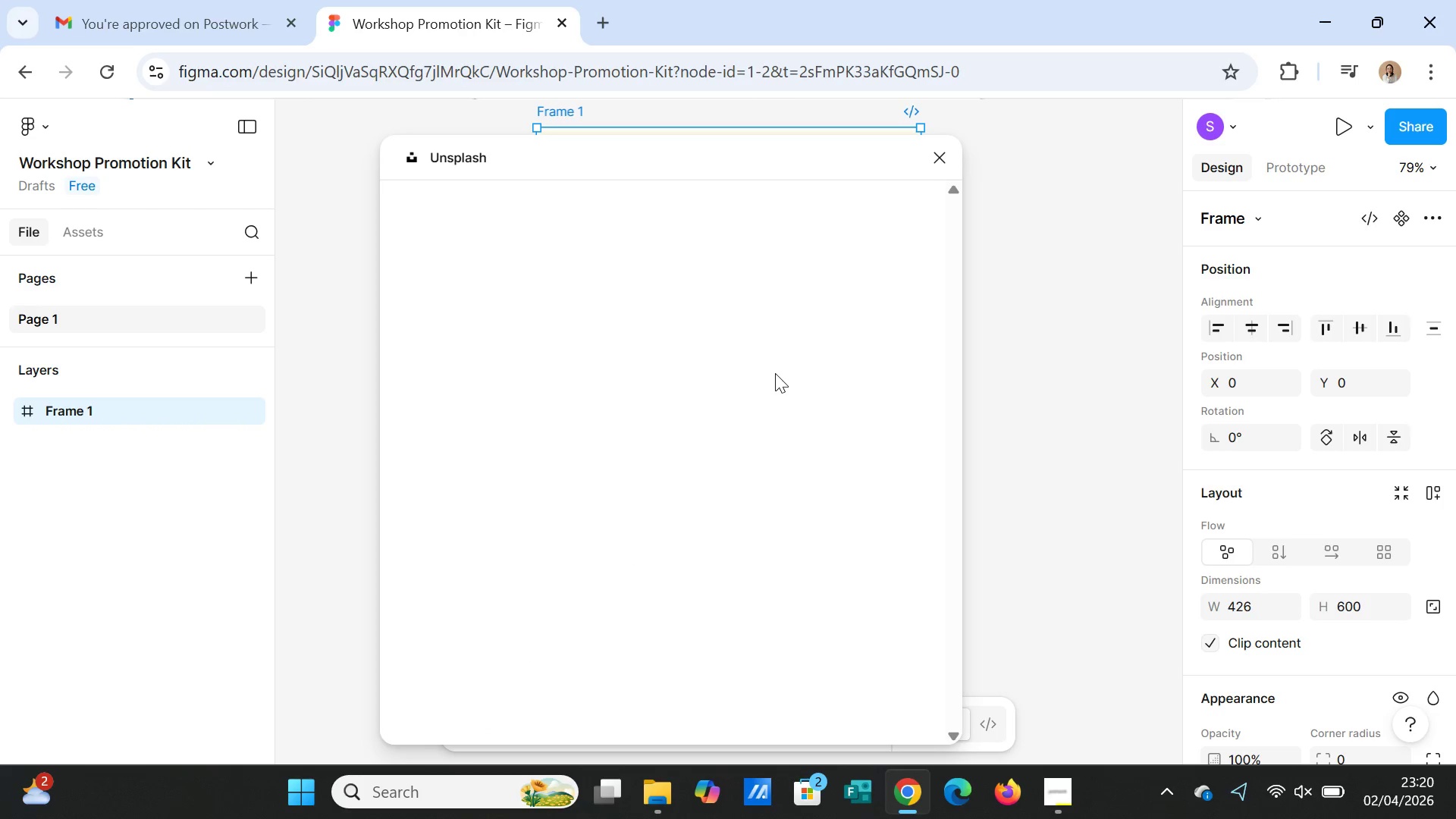 
left_click([566, 271])
 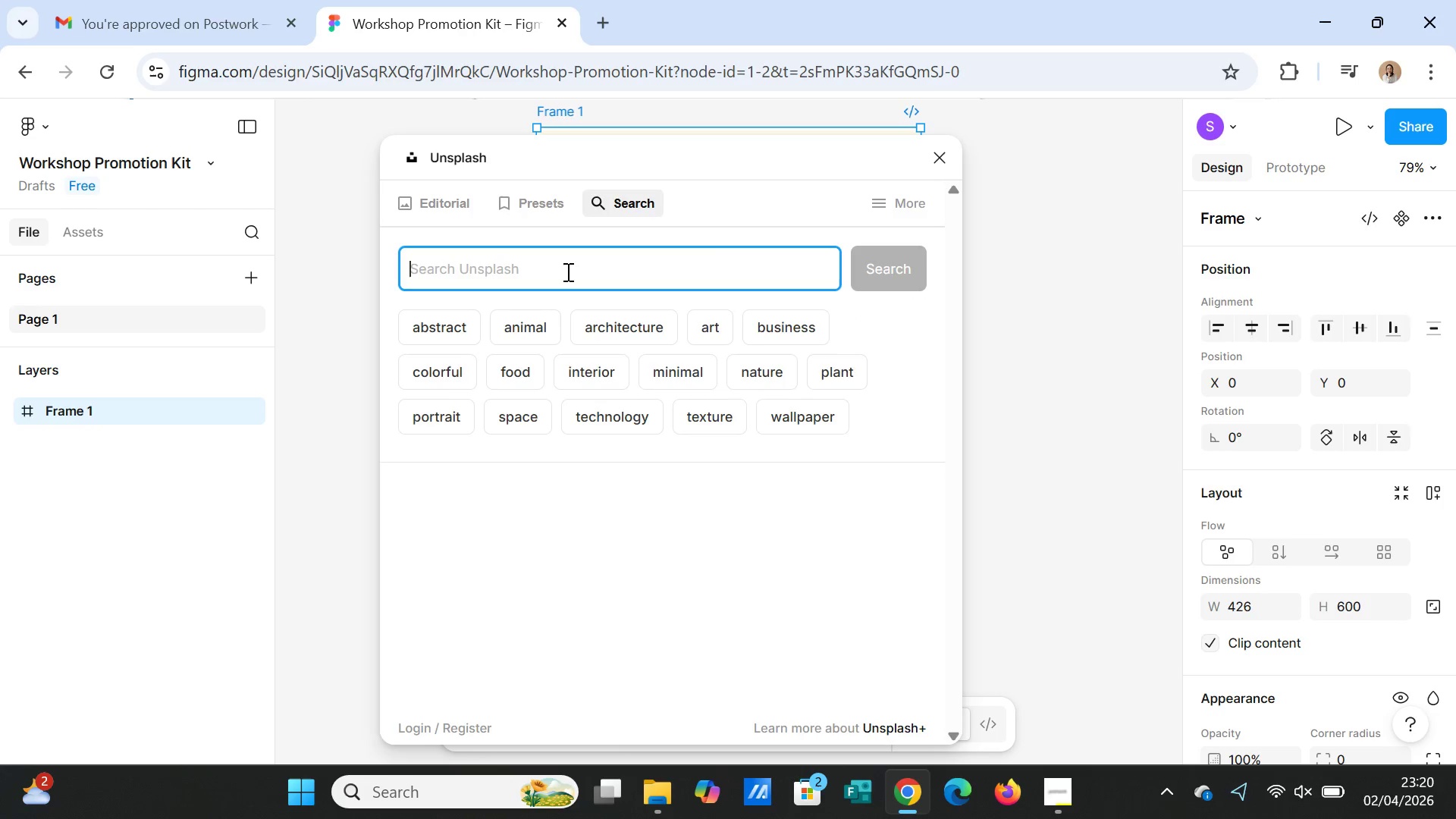 
type(BAKERY)
 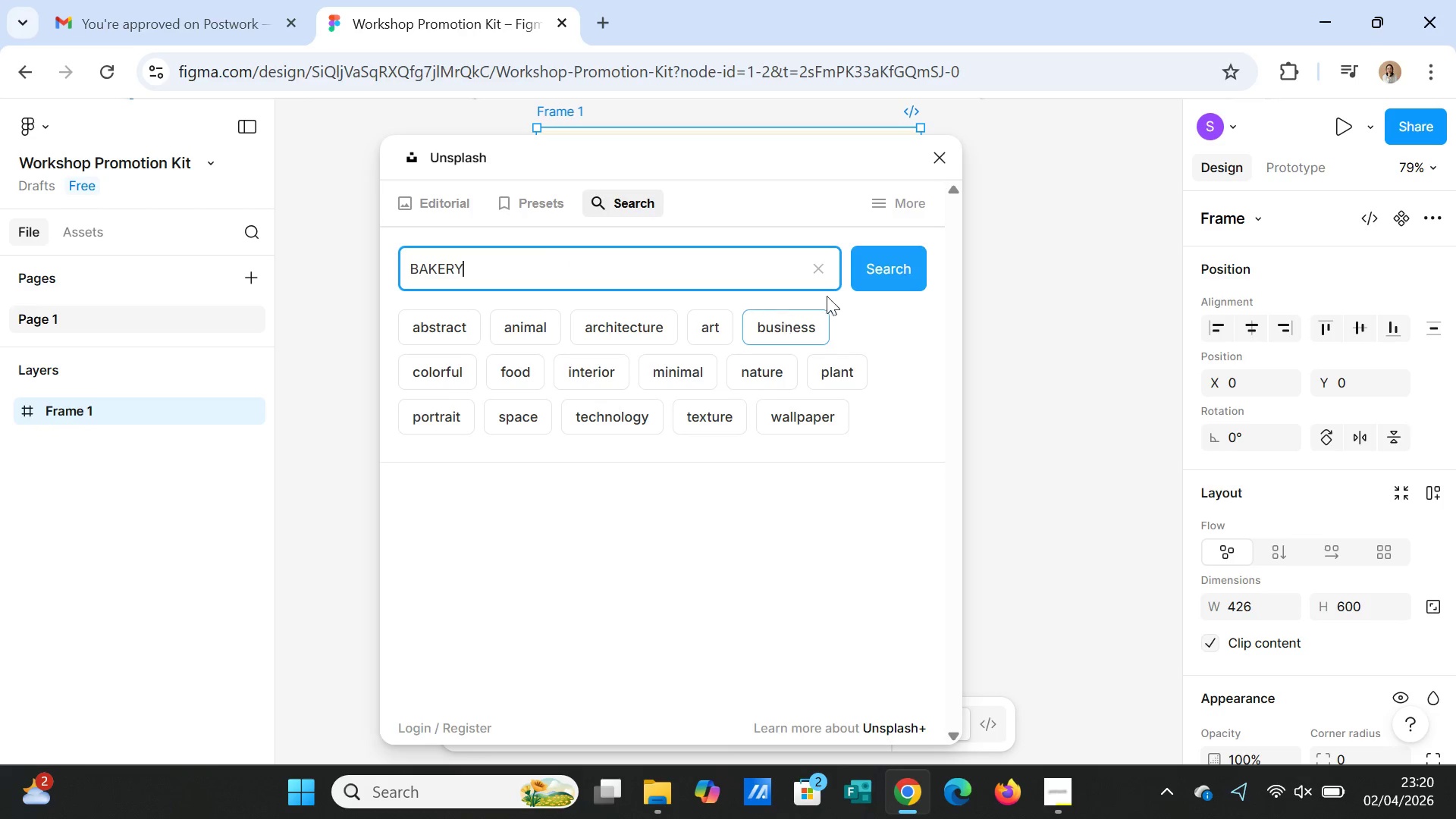 
left_click([886, 267])
 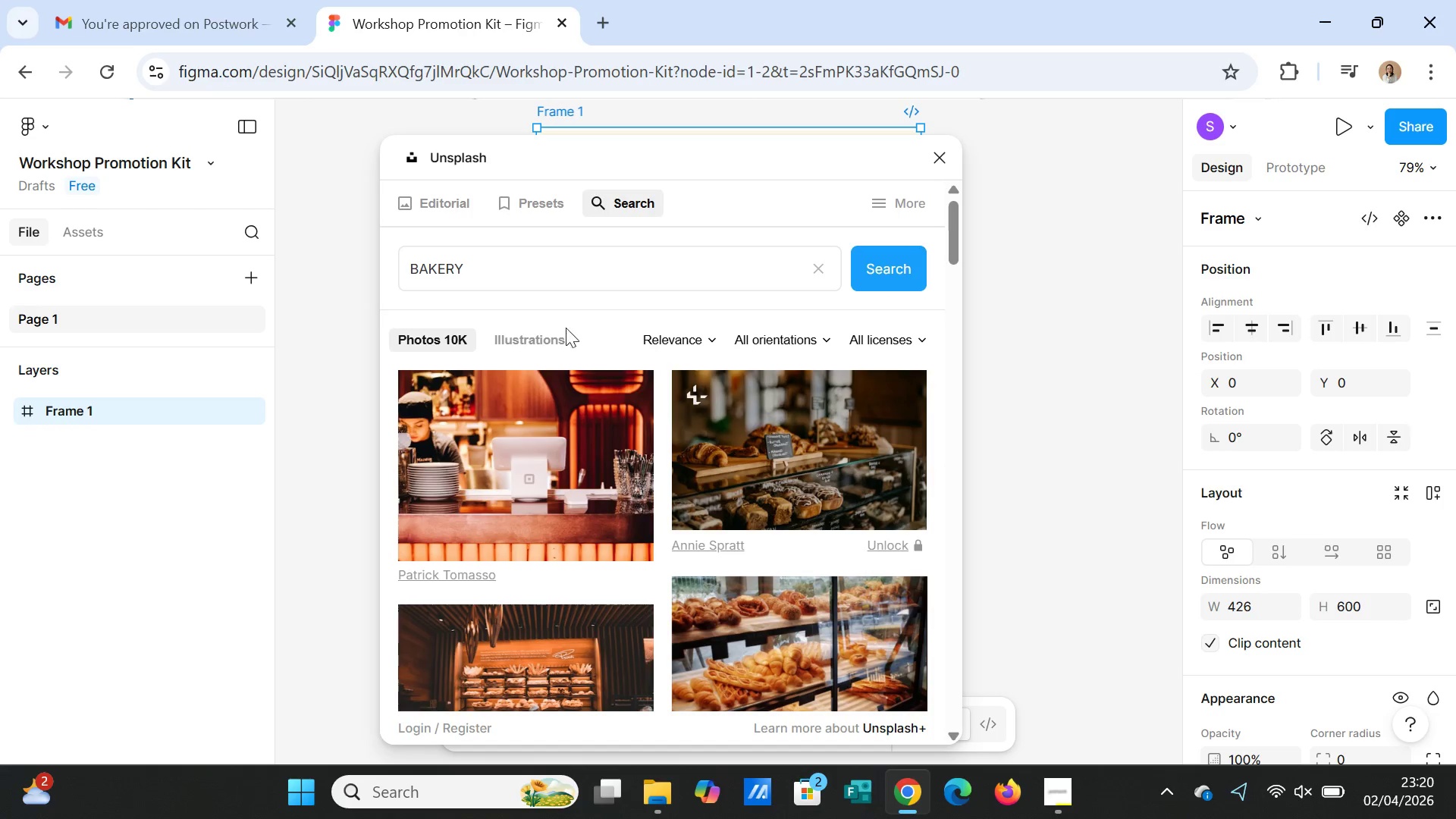 
left_click([549, 331])
 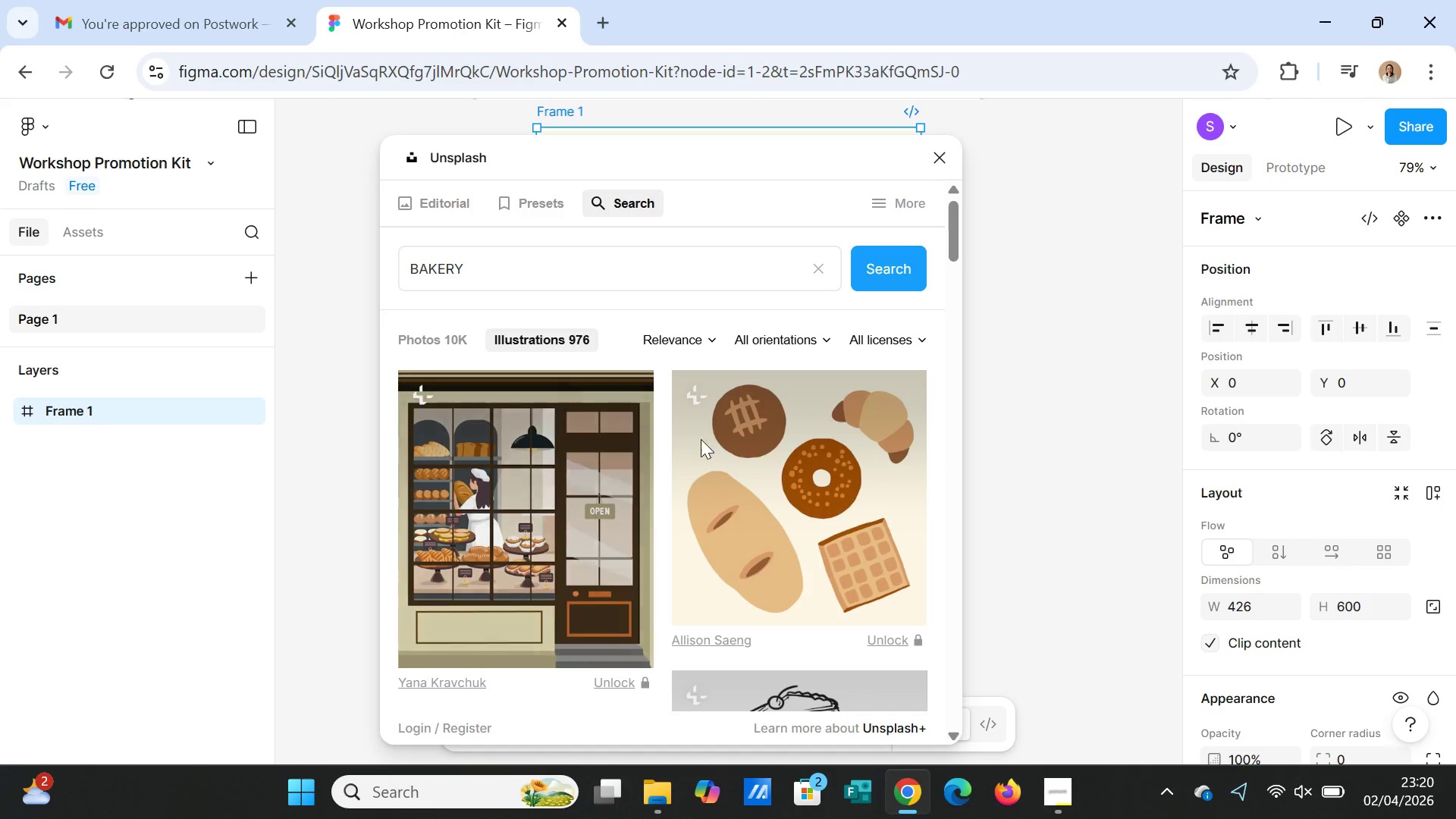 
scroll: coordinate [843, 567], scroll_direction: down, amount: 4.0
 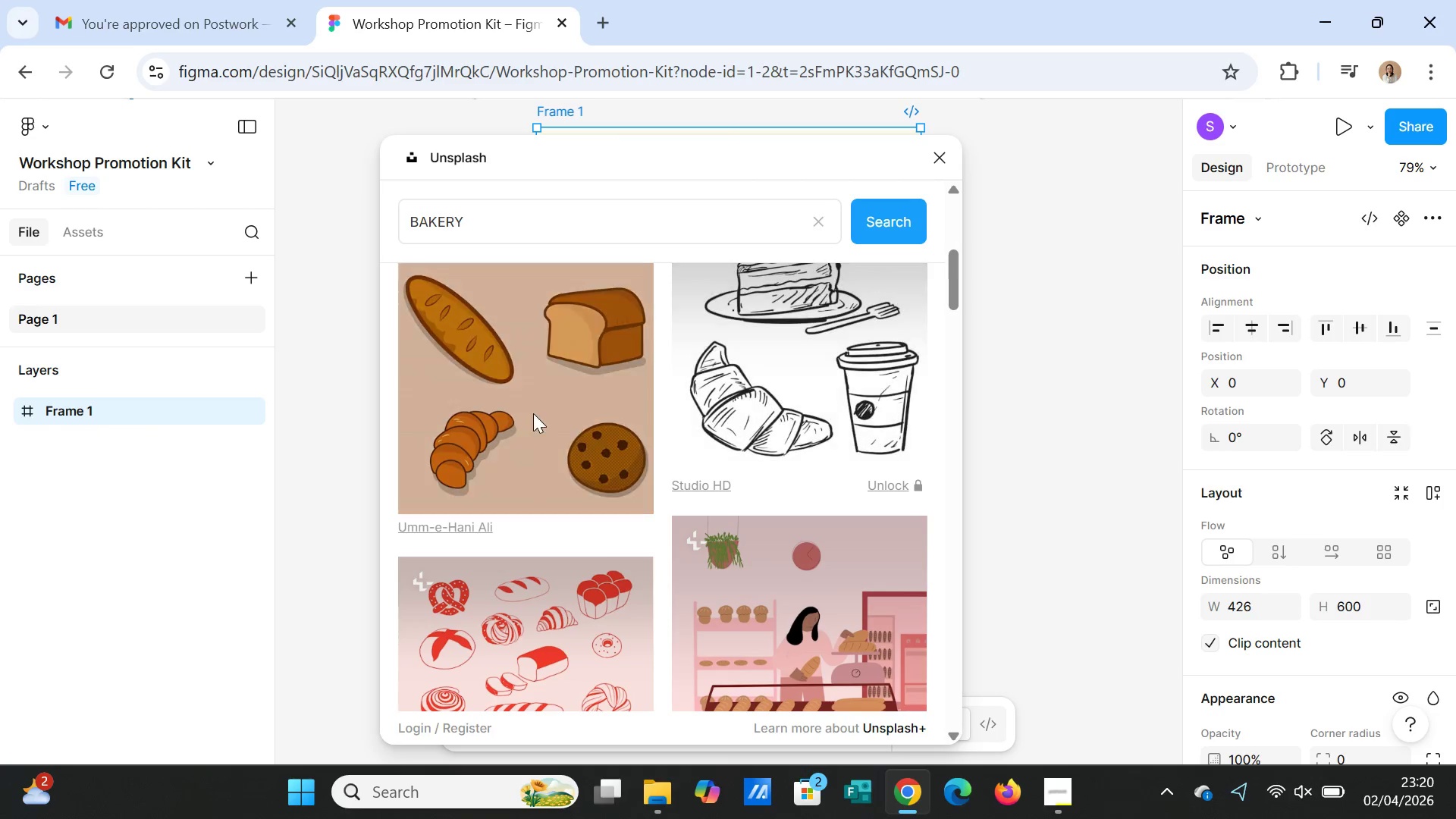 
left_click([511, 398])
 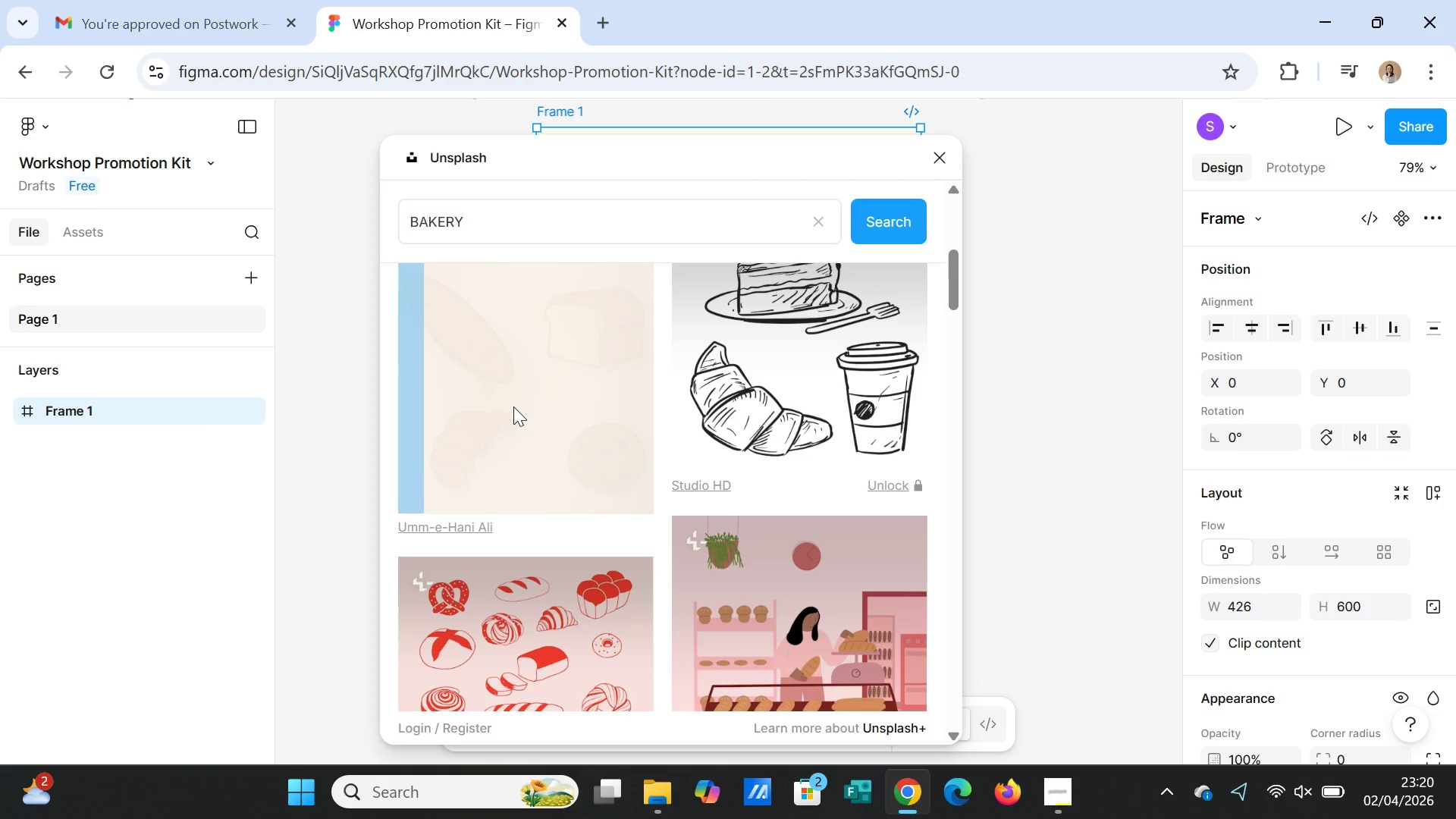 
wait(7.36)
 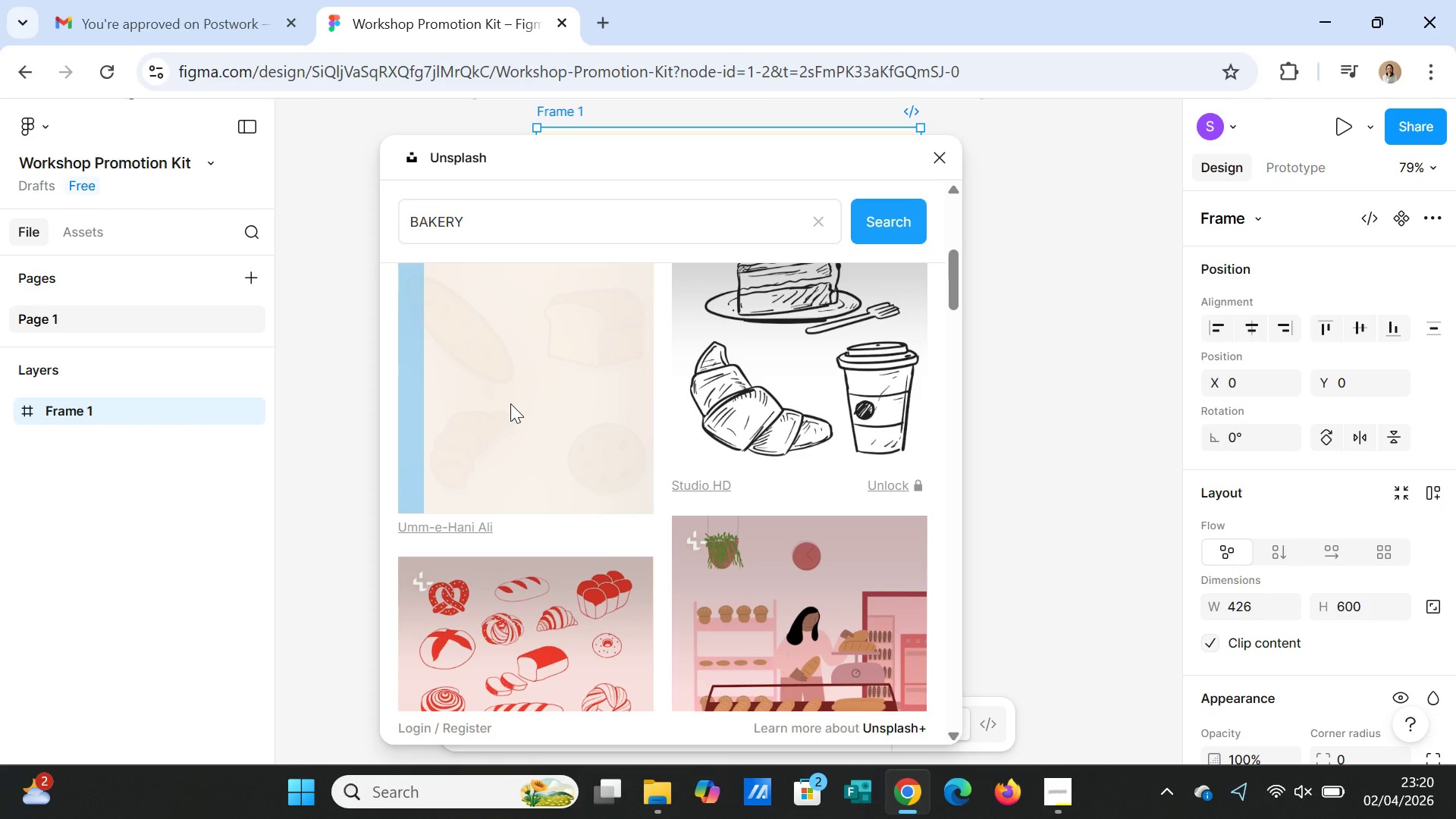 
scroll: coordinate [970, 551], scroll_direction: down, amount: 6.0
 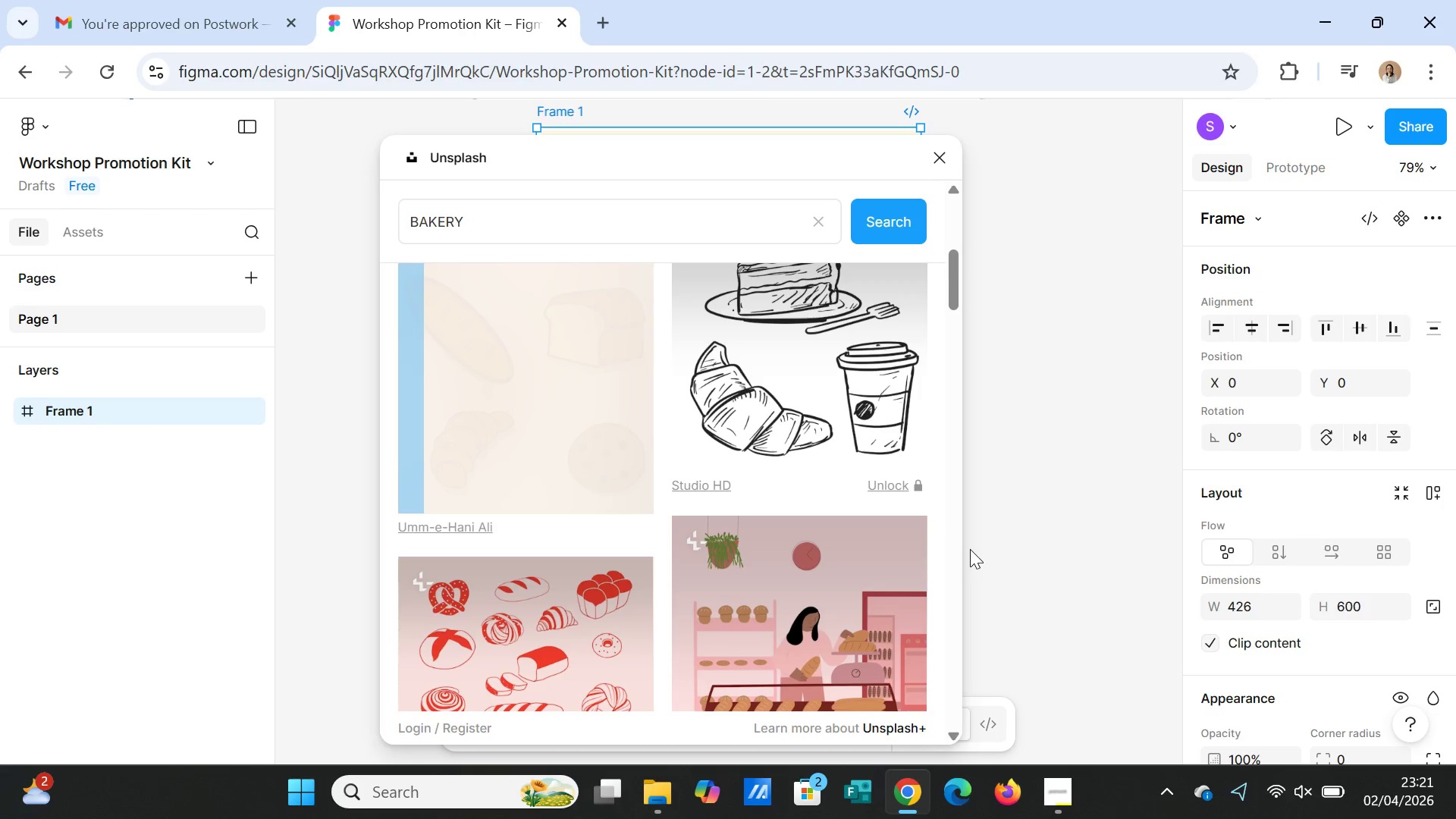 
scroll: coordinate [970, 548], scroll_direction: up, amount: 3.0
 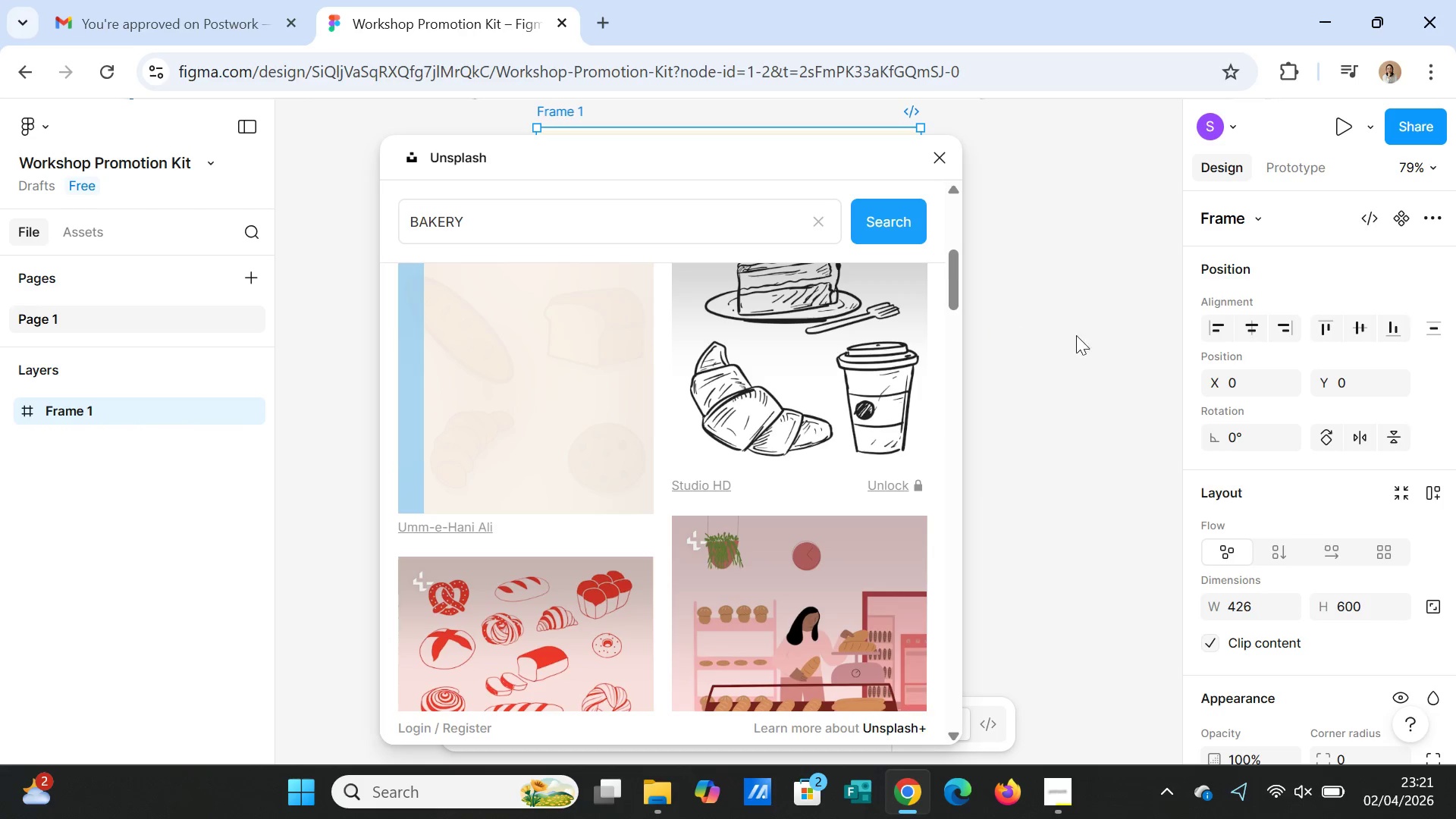 
left_click([1122, 375])
 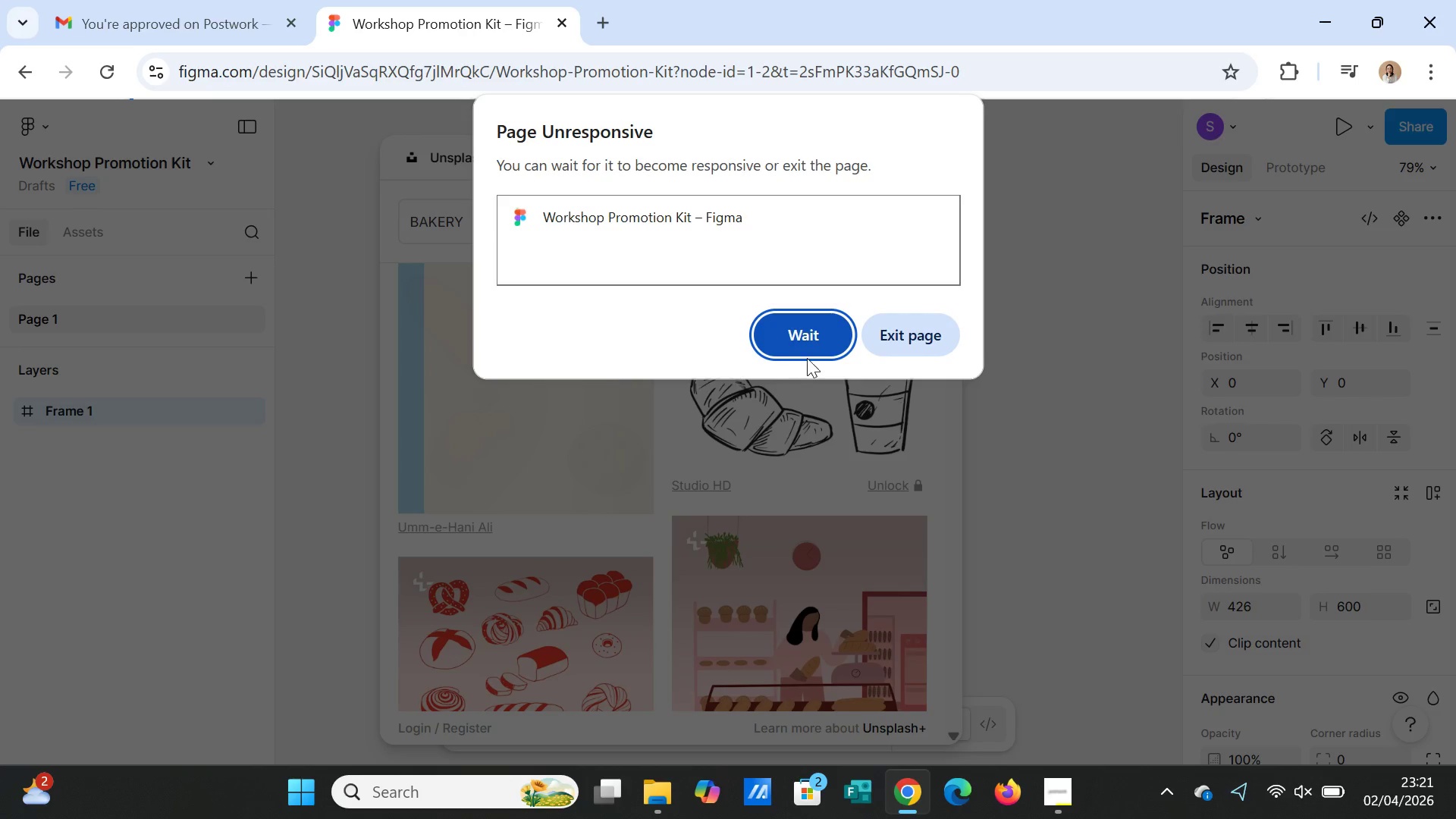 
left_click([906, 326])
 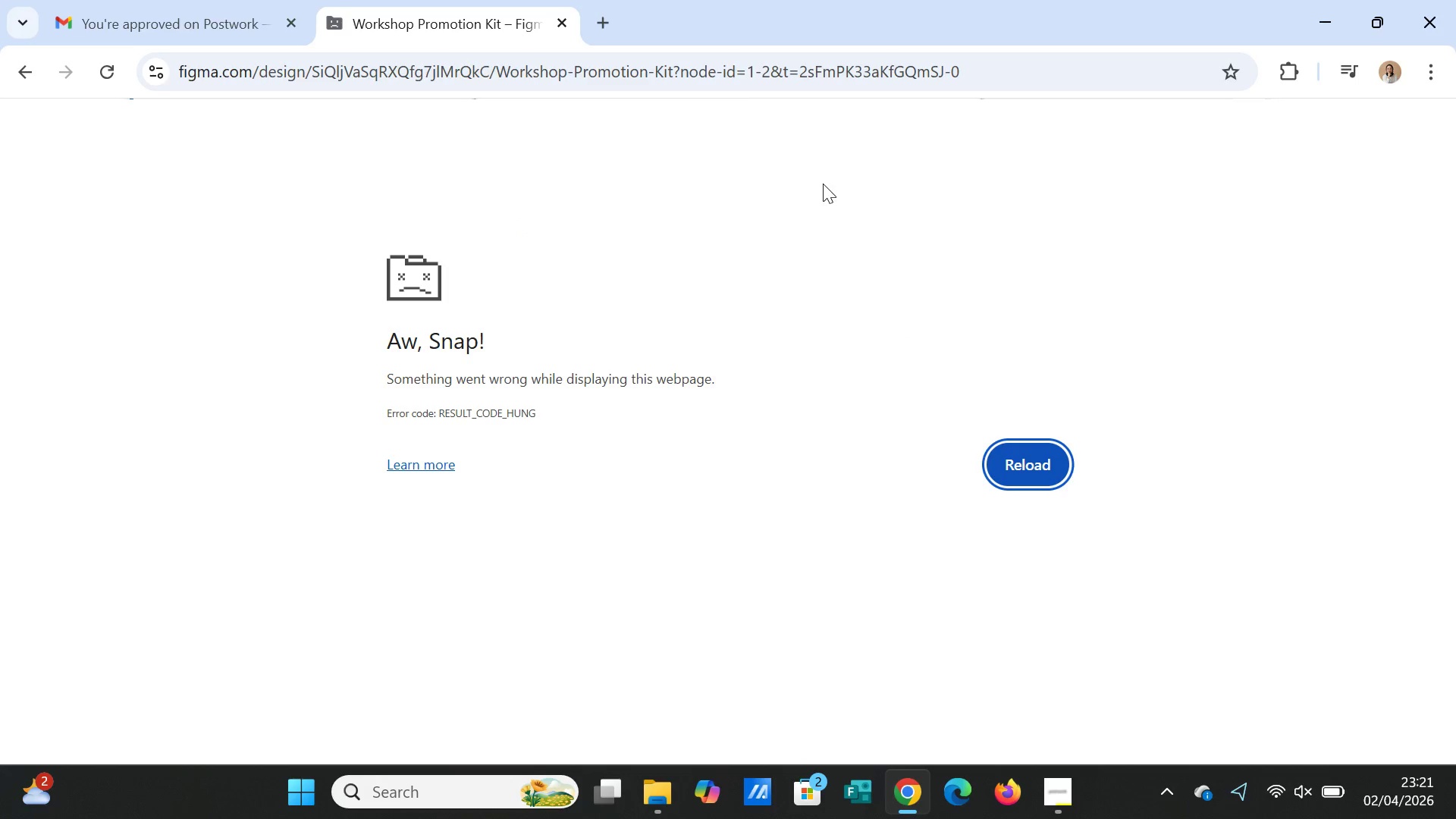 
left_click([1028, 464])
 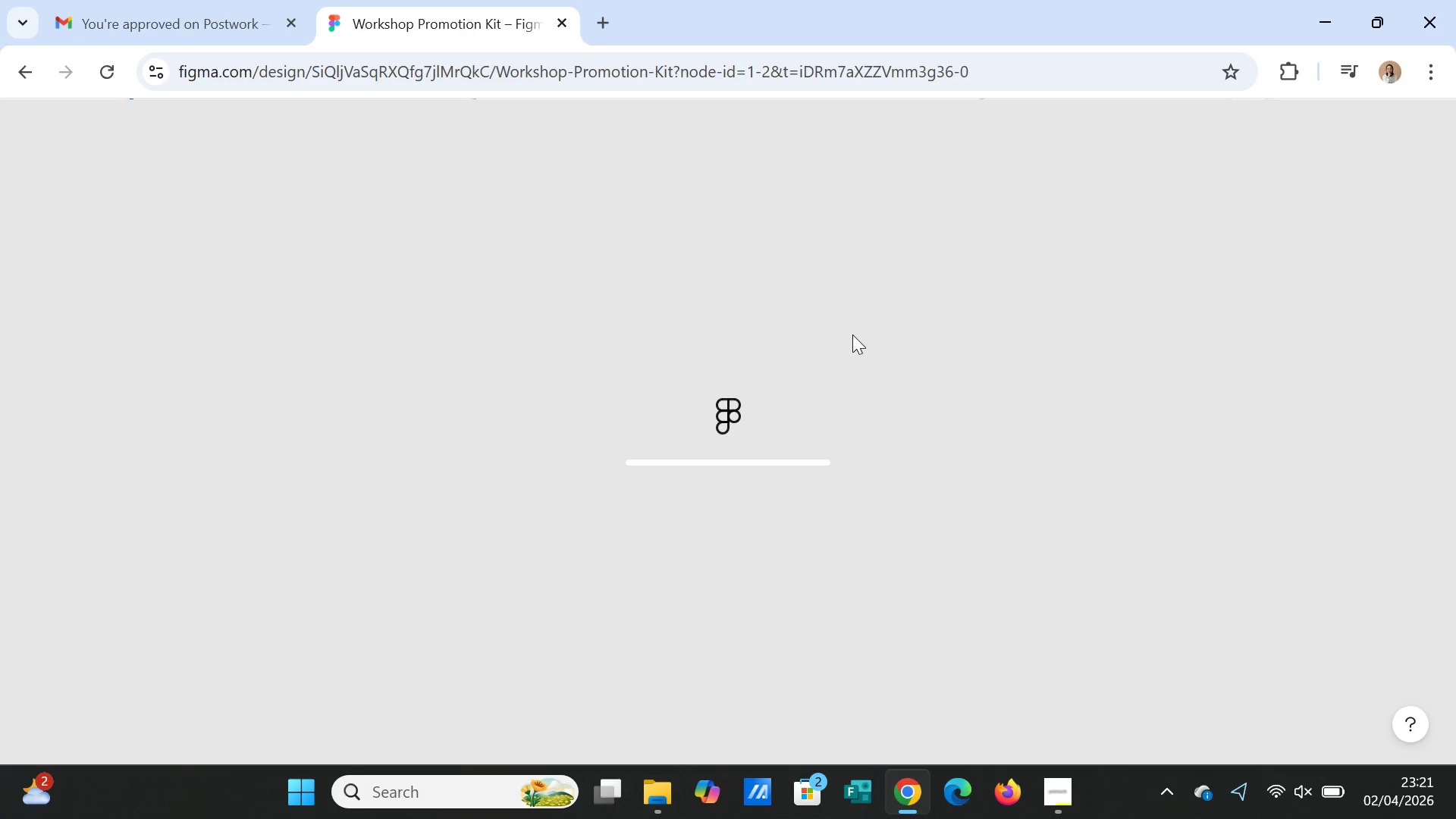 
wait(12.3)
 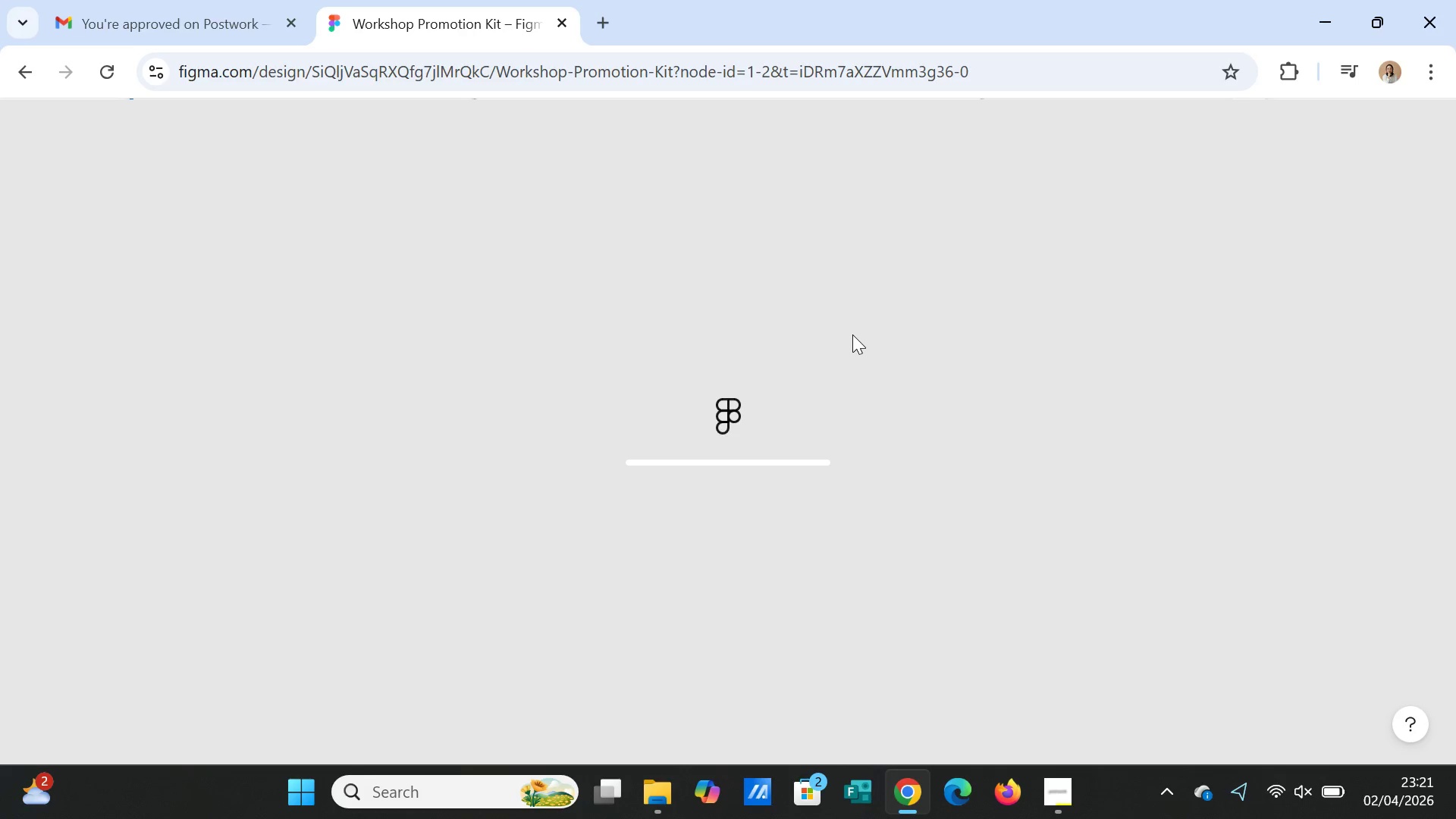 
left_click([855, 728])
 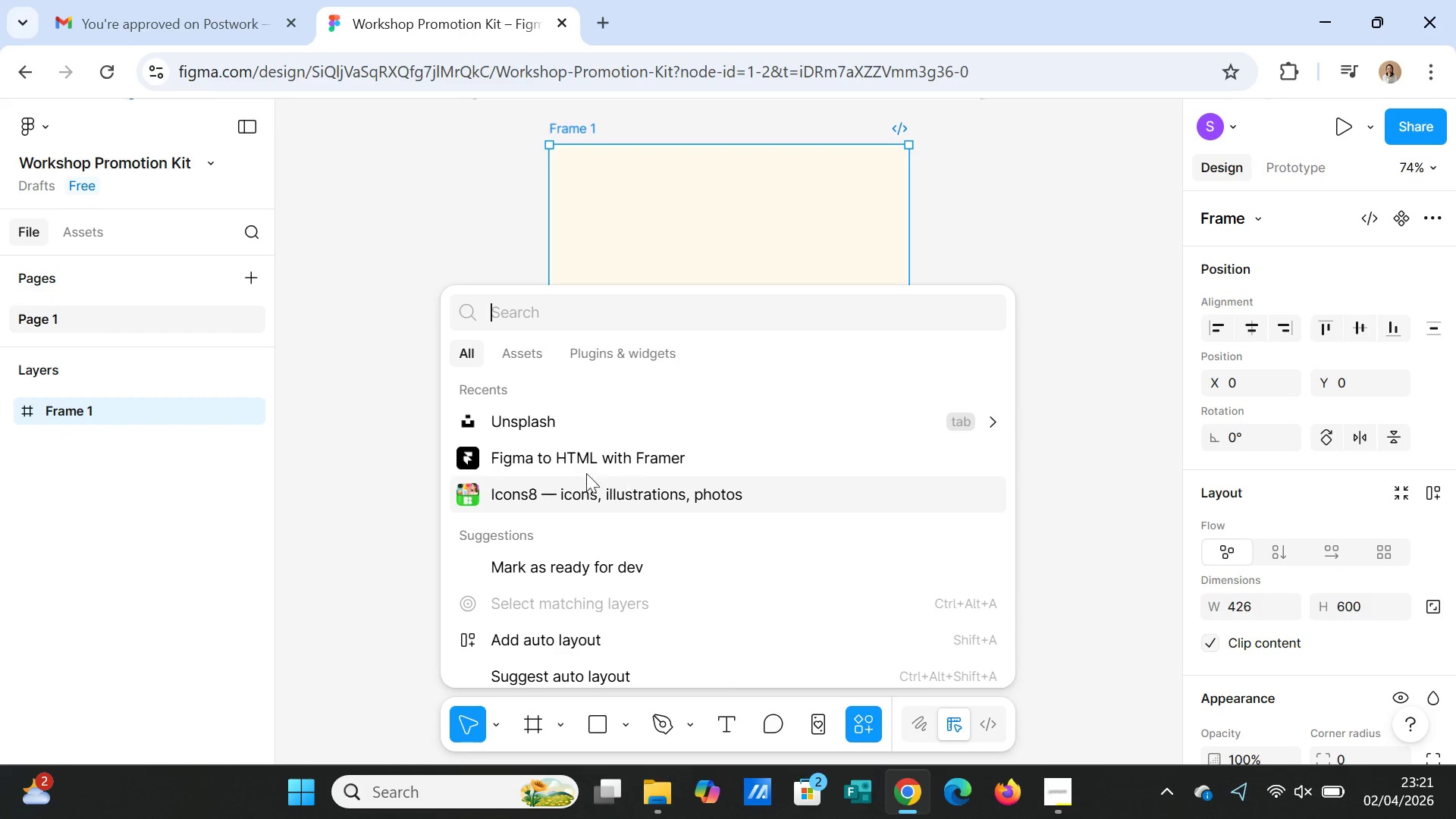 
left_click([522, 419])
 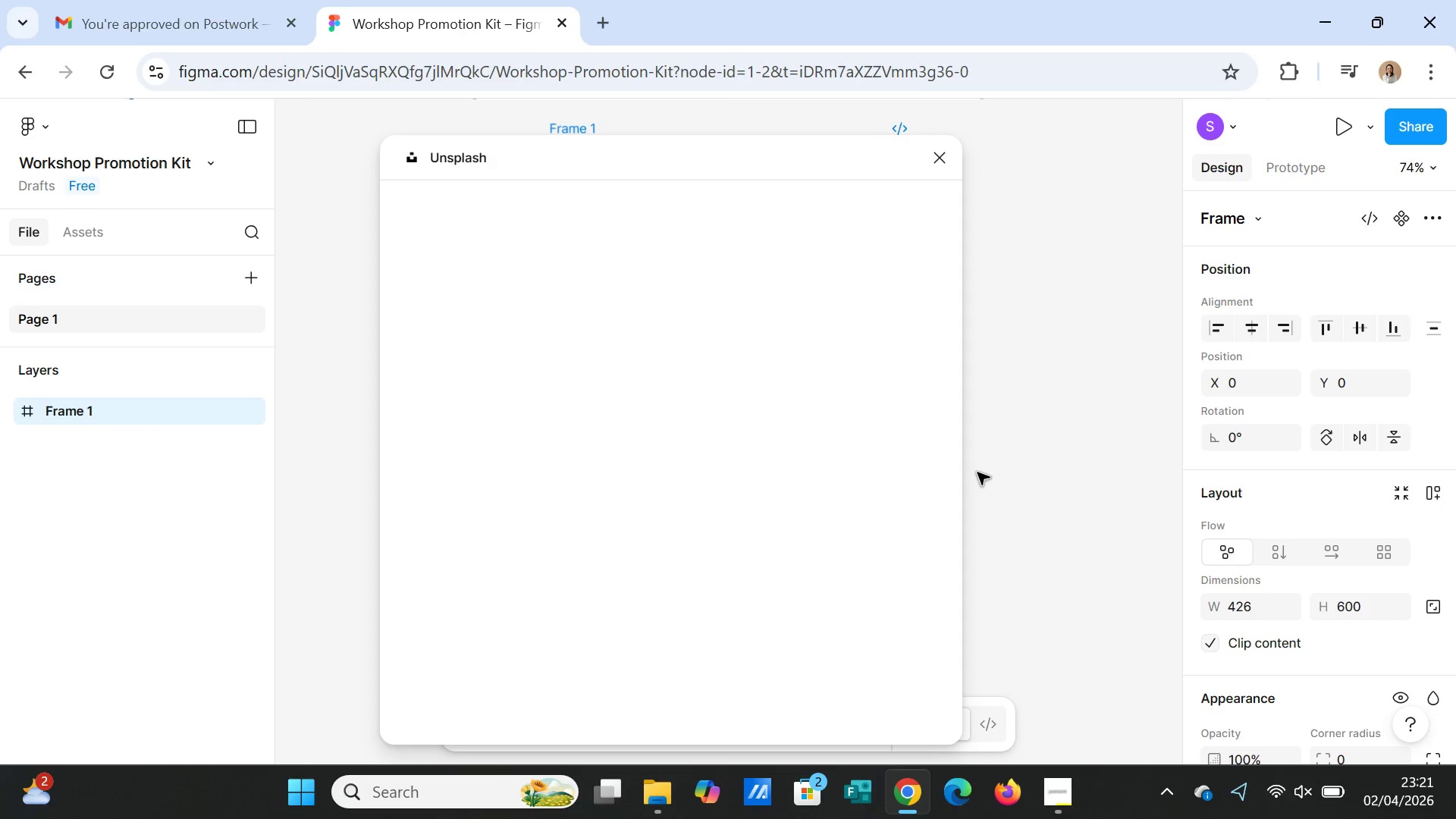 
wait(10.9)
 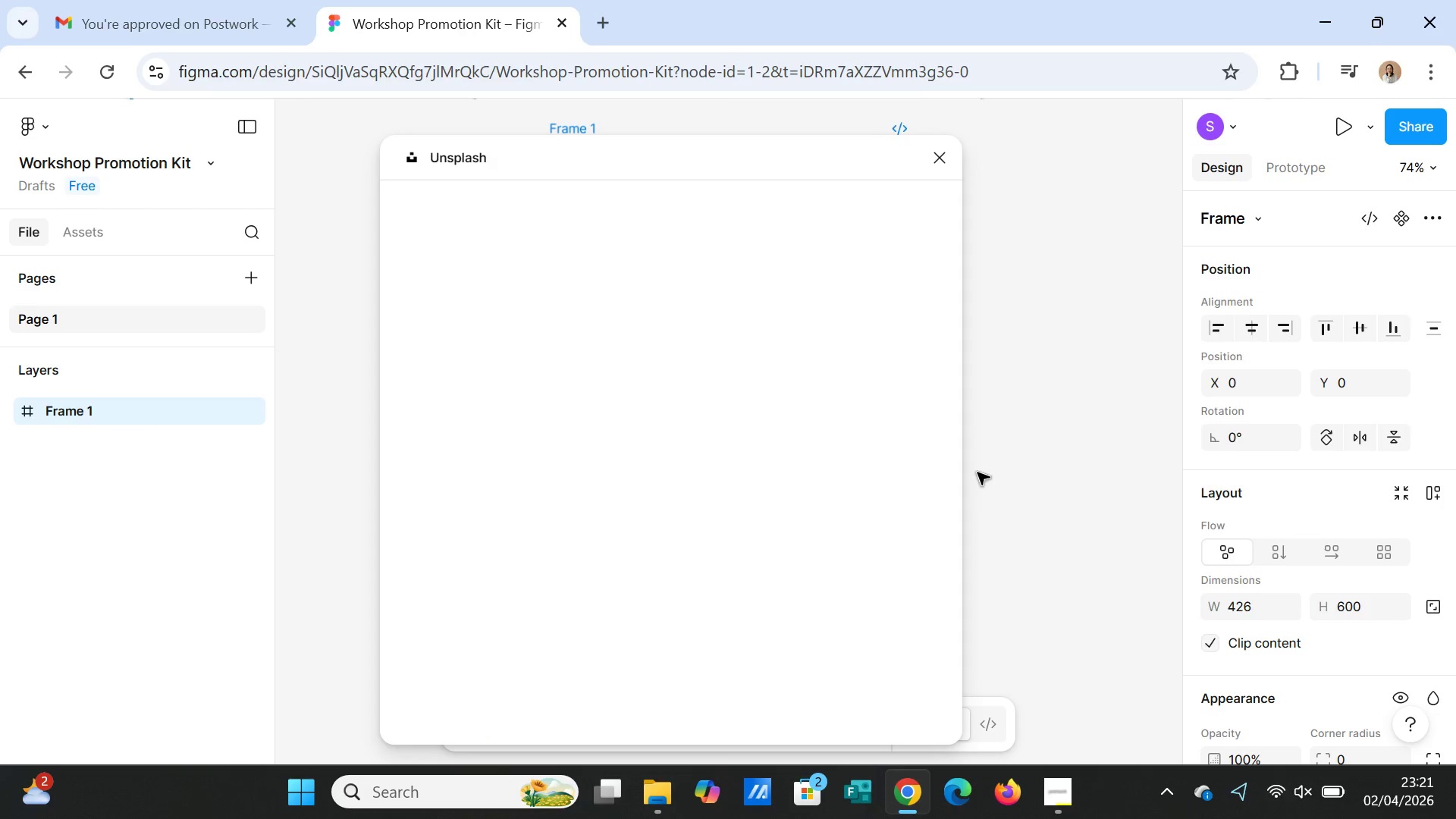 
mouse_move([623, 325])
 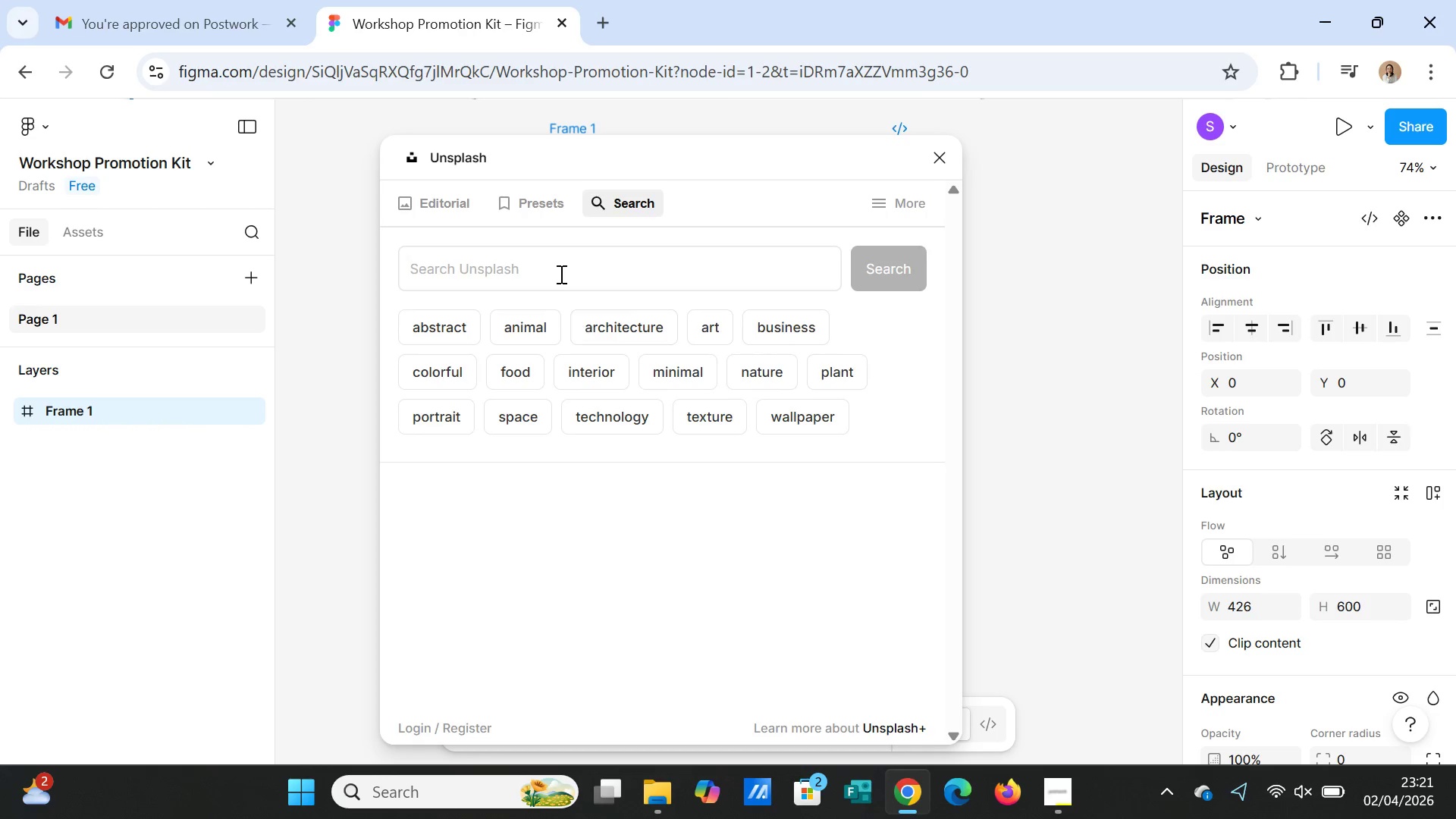 
left_click([560, 274])
 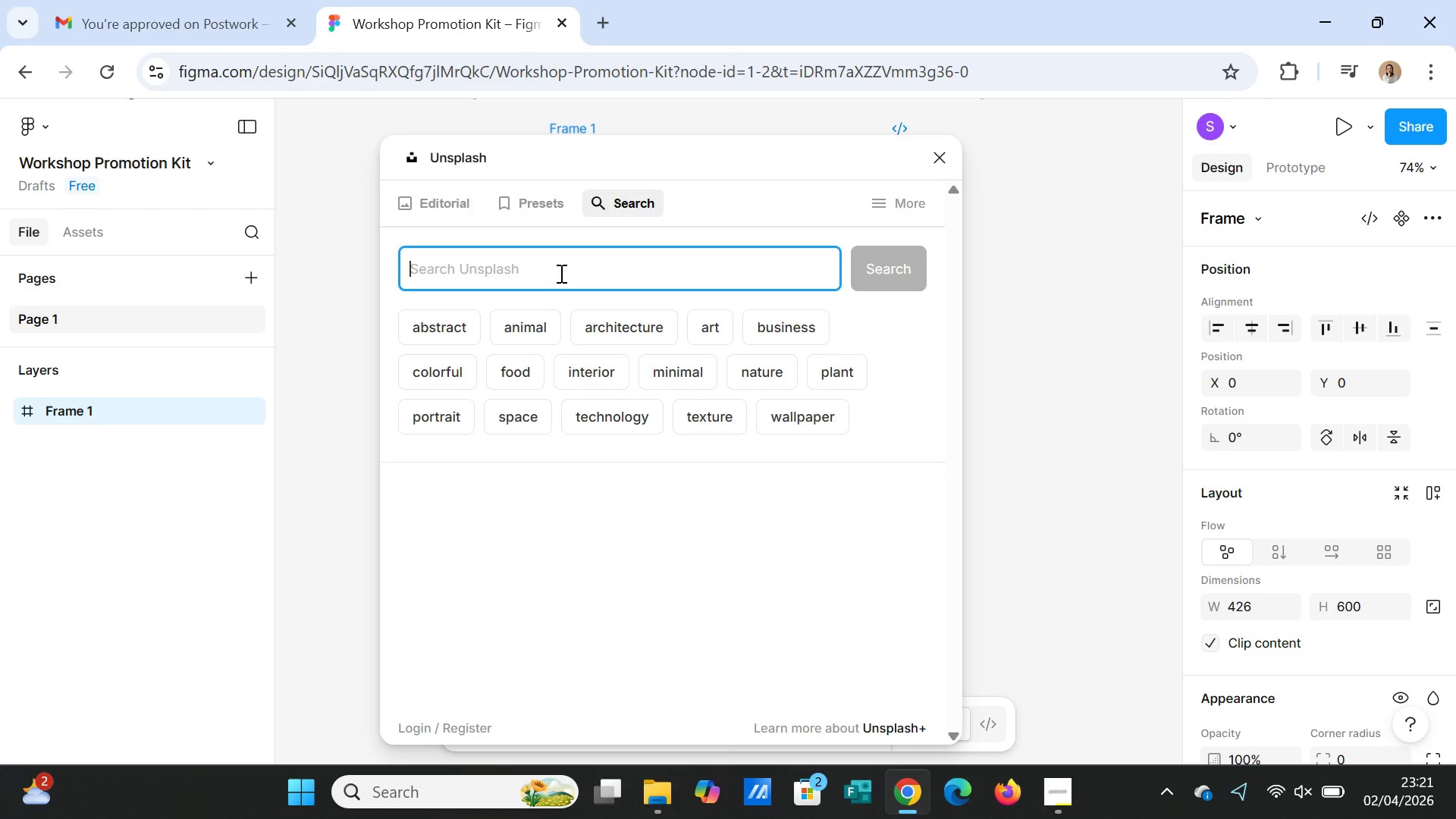 
type(CAKE)
 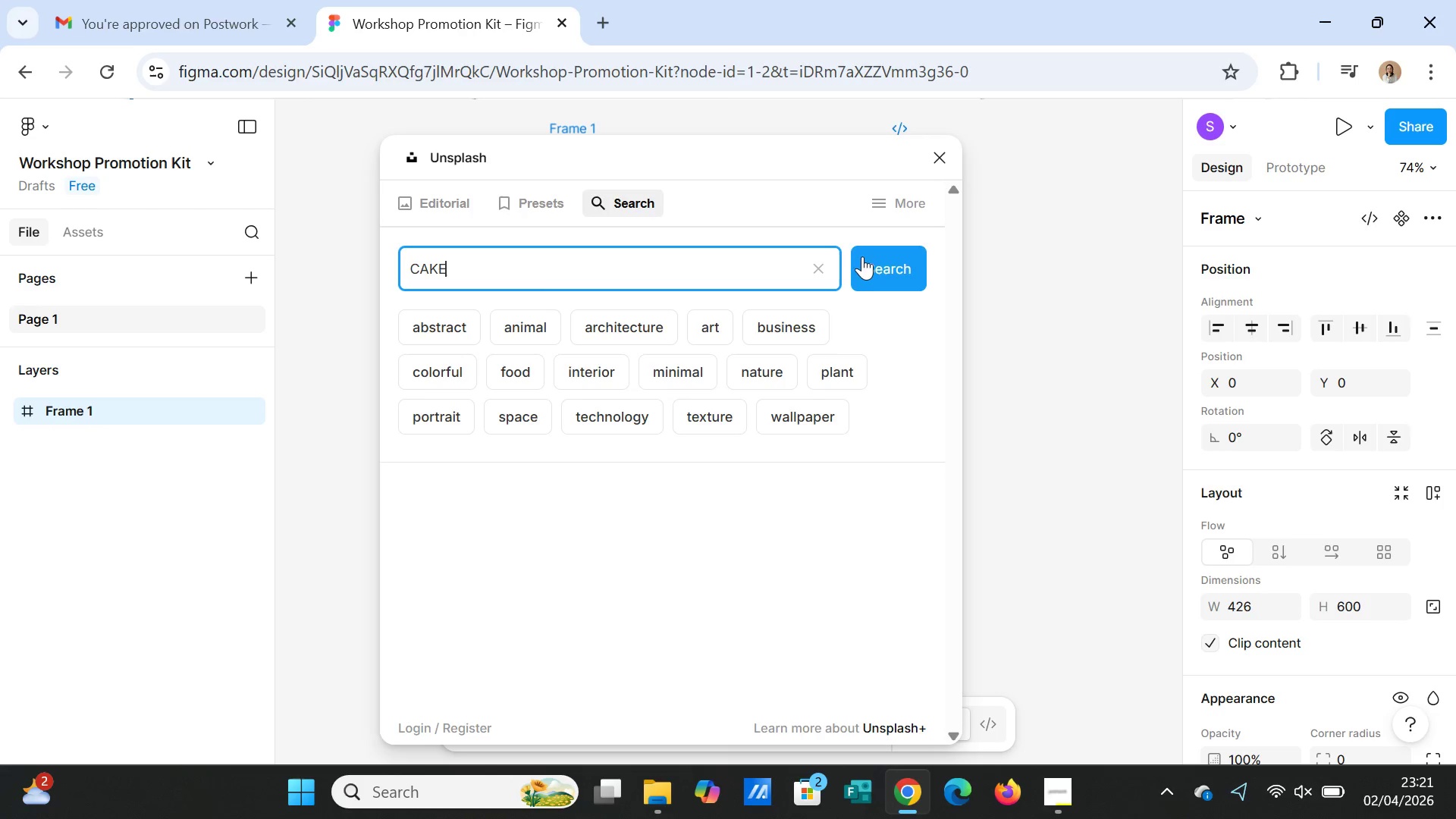 
left_click([874, 275])
 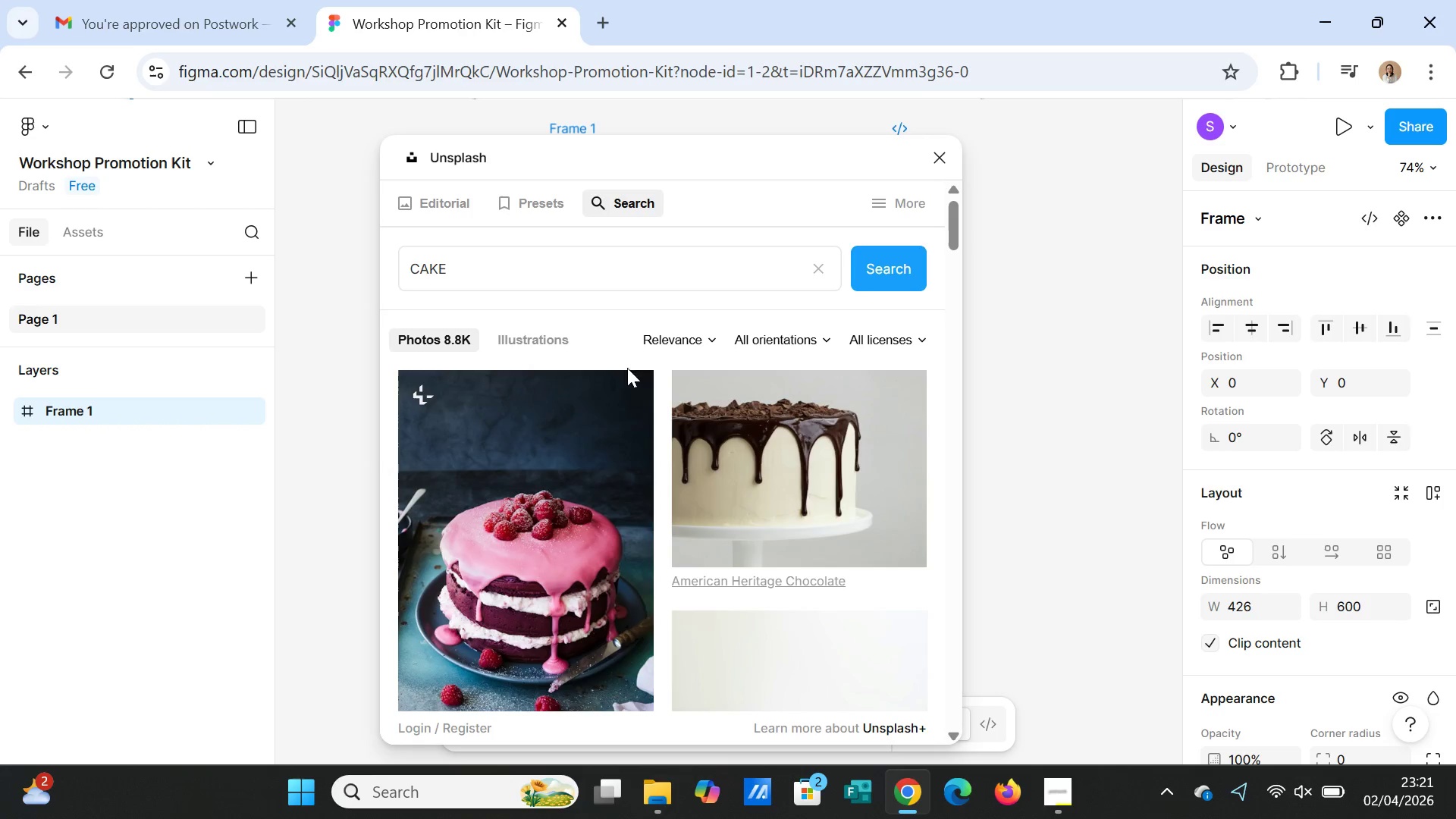 
wait(5.55)
 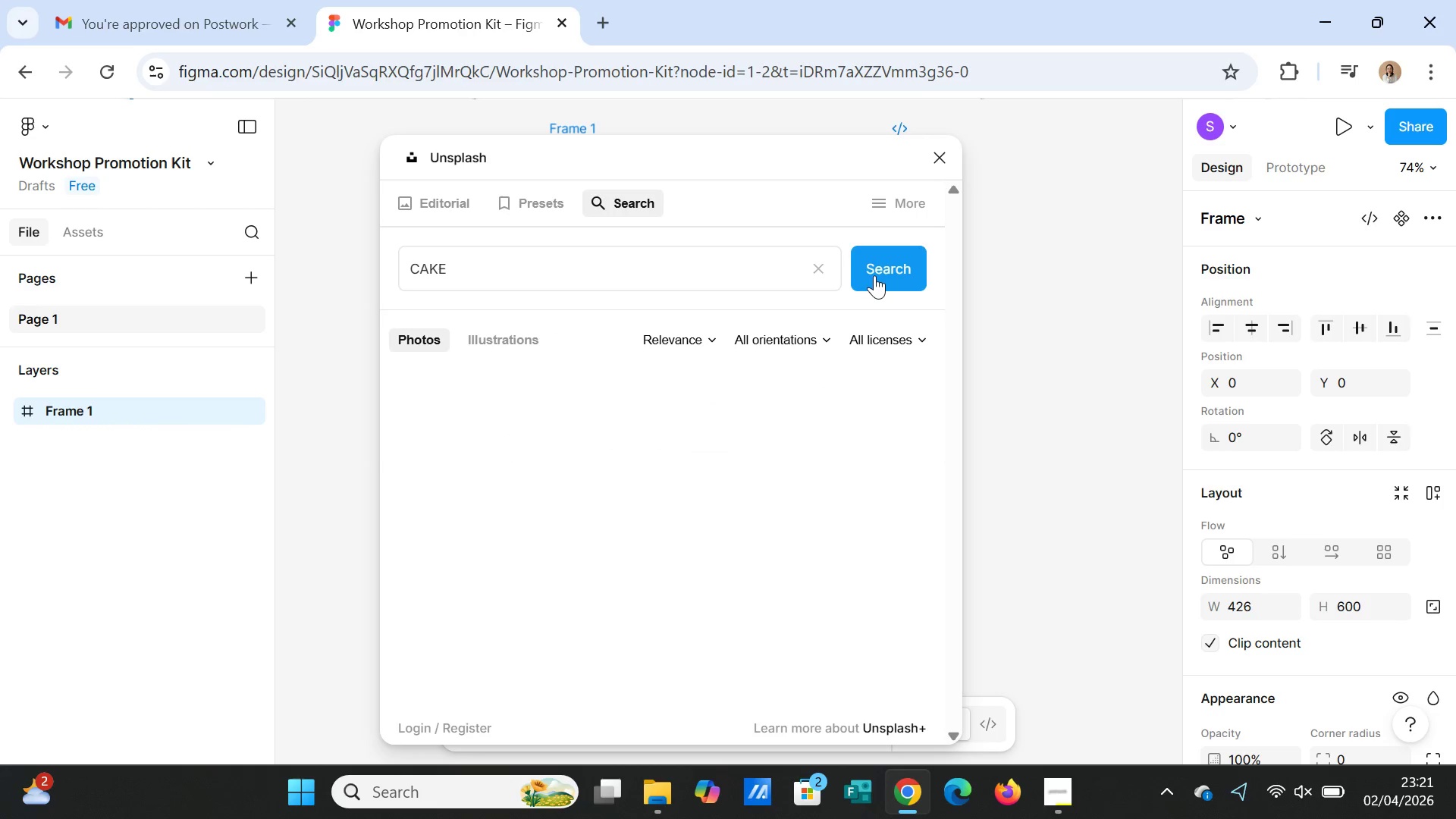 
left_click([508, 338])
 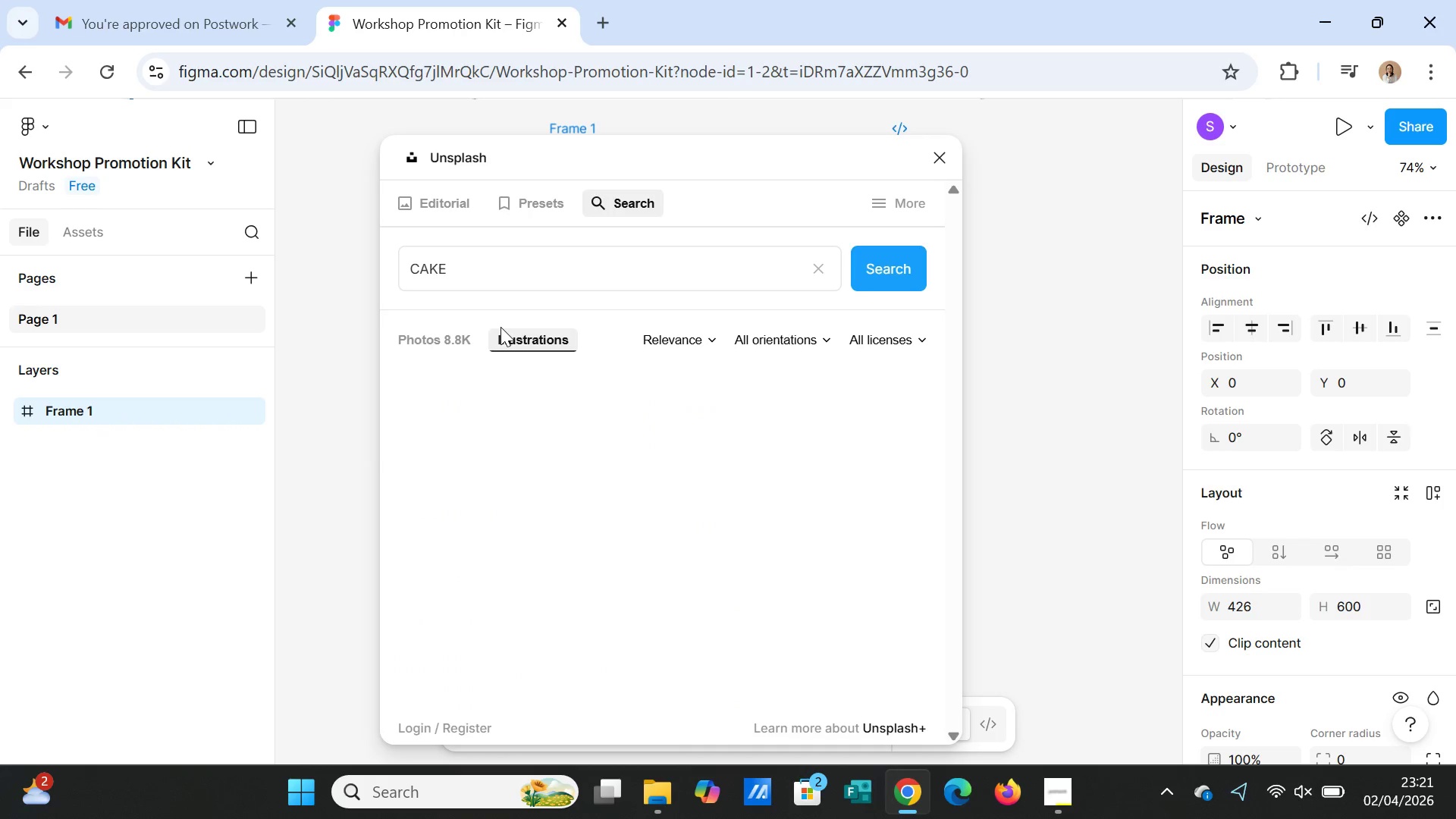 
mouse_move([731, 374])
 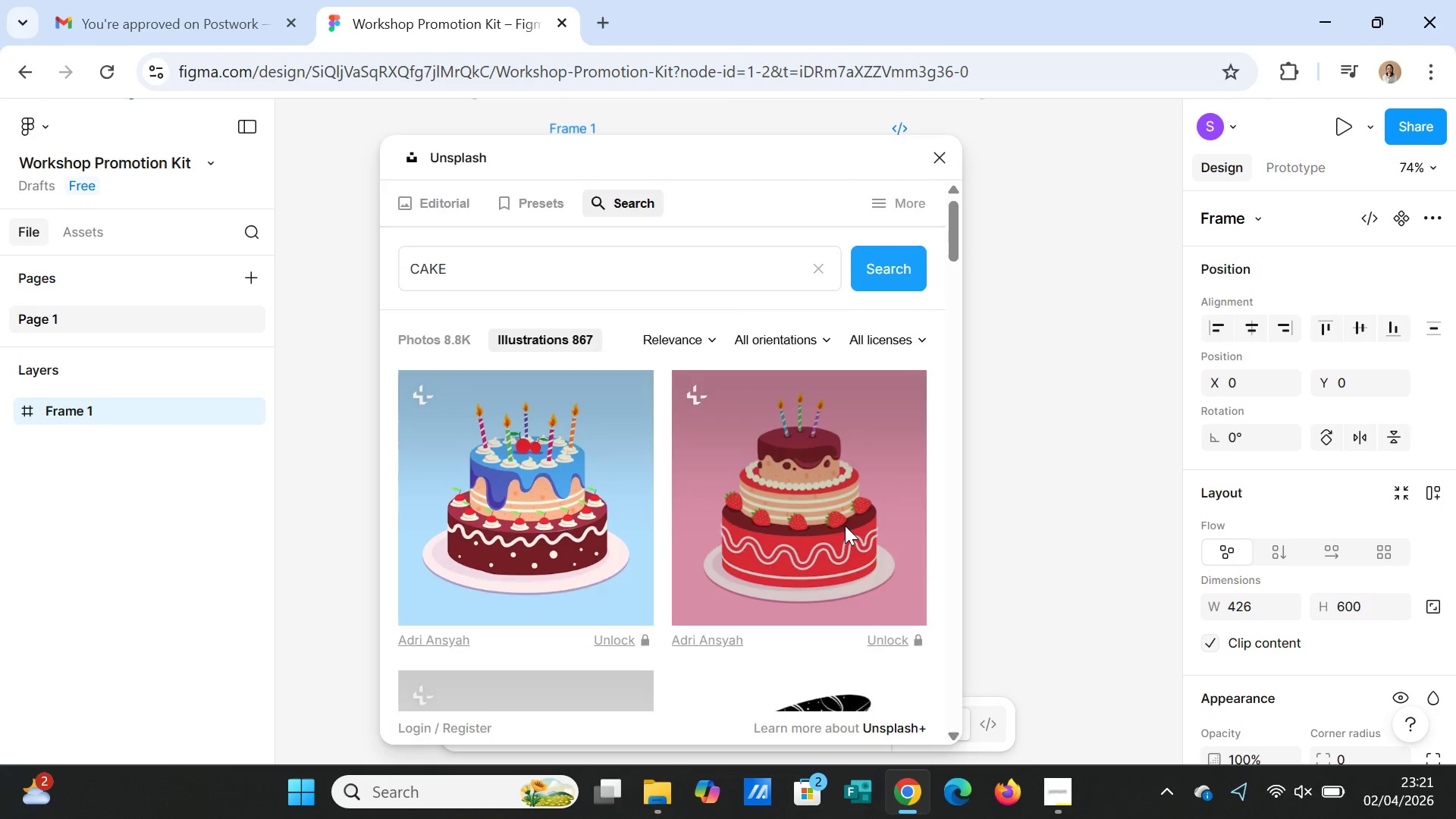 
scroll: coordinate [851, 479], scroll_direction: down, amount: 15.0
 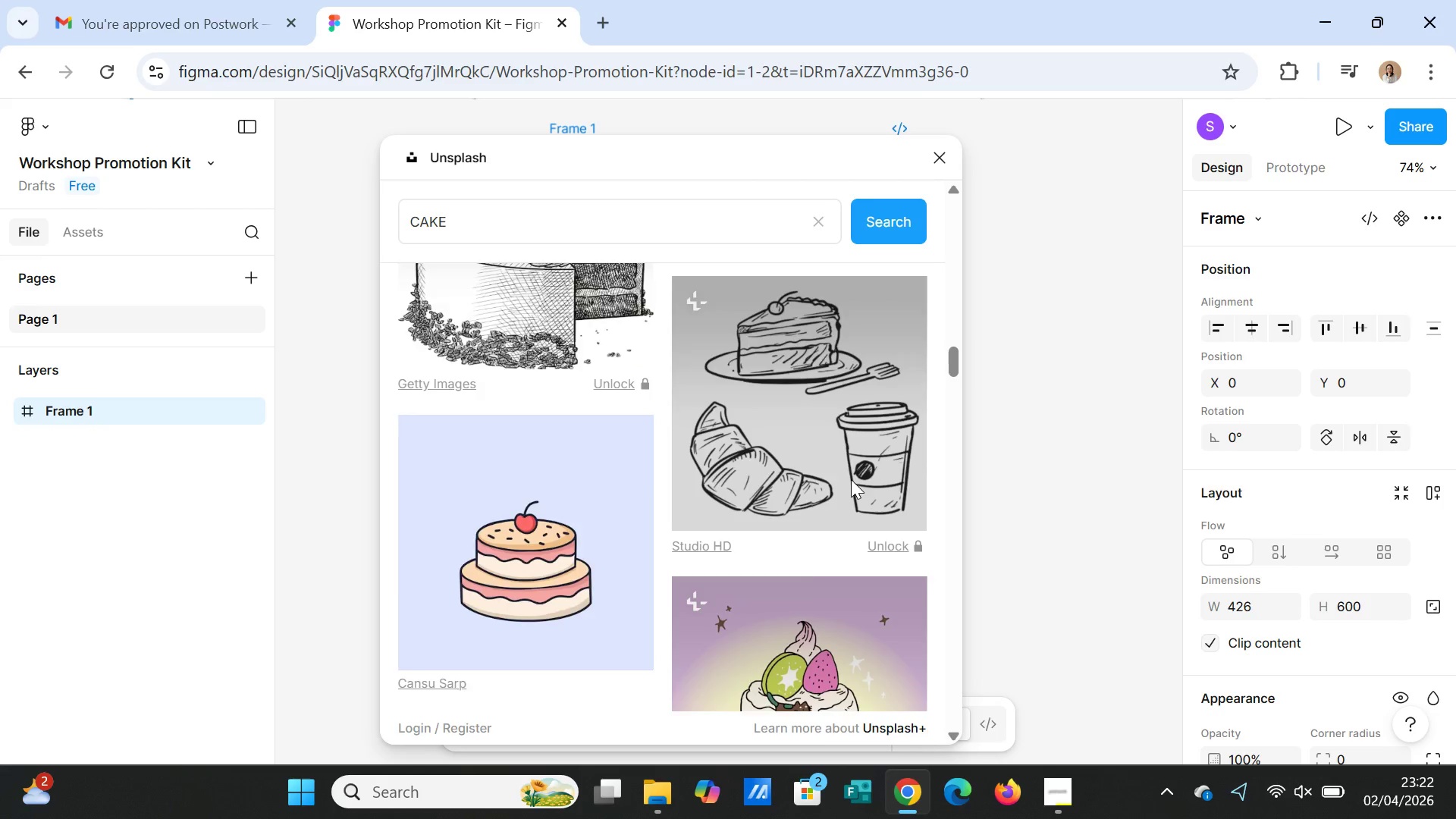 
scroll: coordinate [830, 467], scroll_direction: down, amount: 10.0
 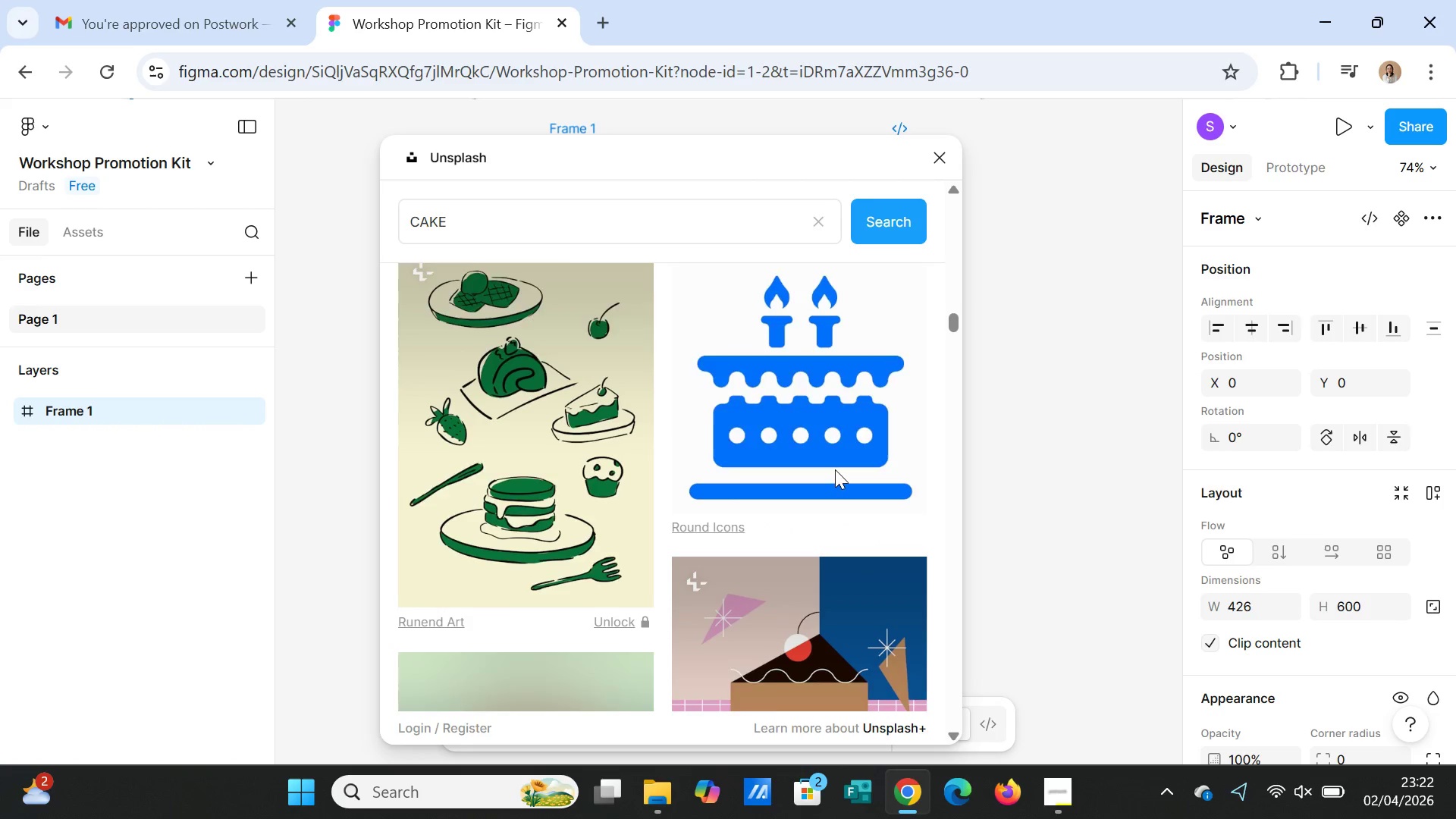 
scroll: coordinate [672, 415], scroll_direction: down, amount: 9.0
 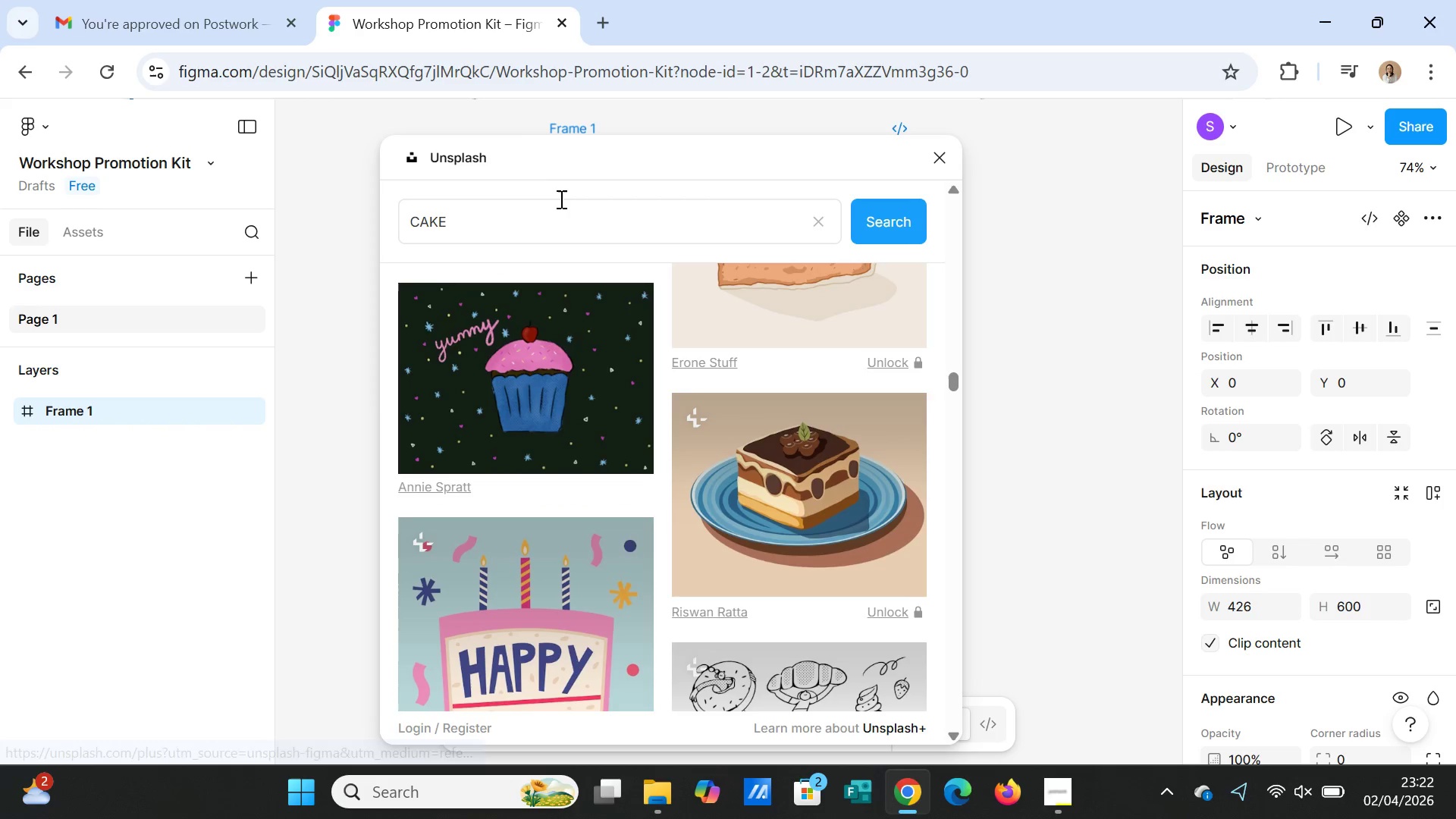 
double_click([560, 224])
 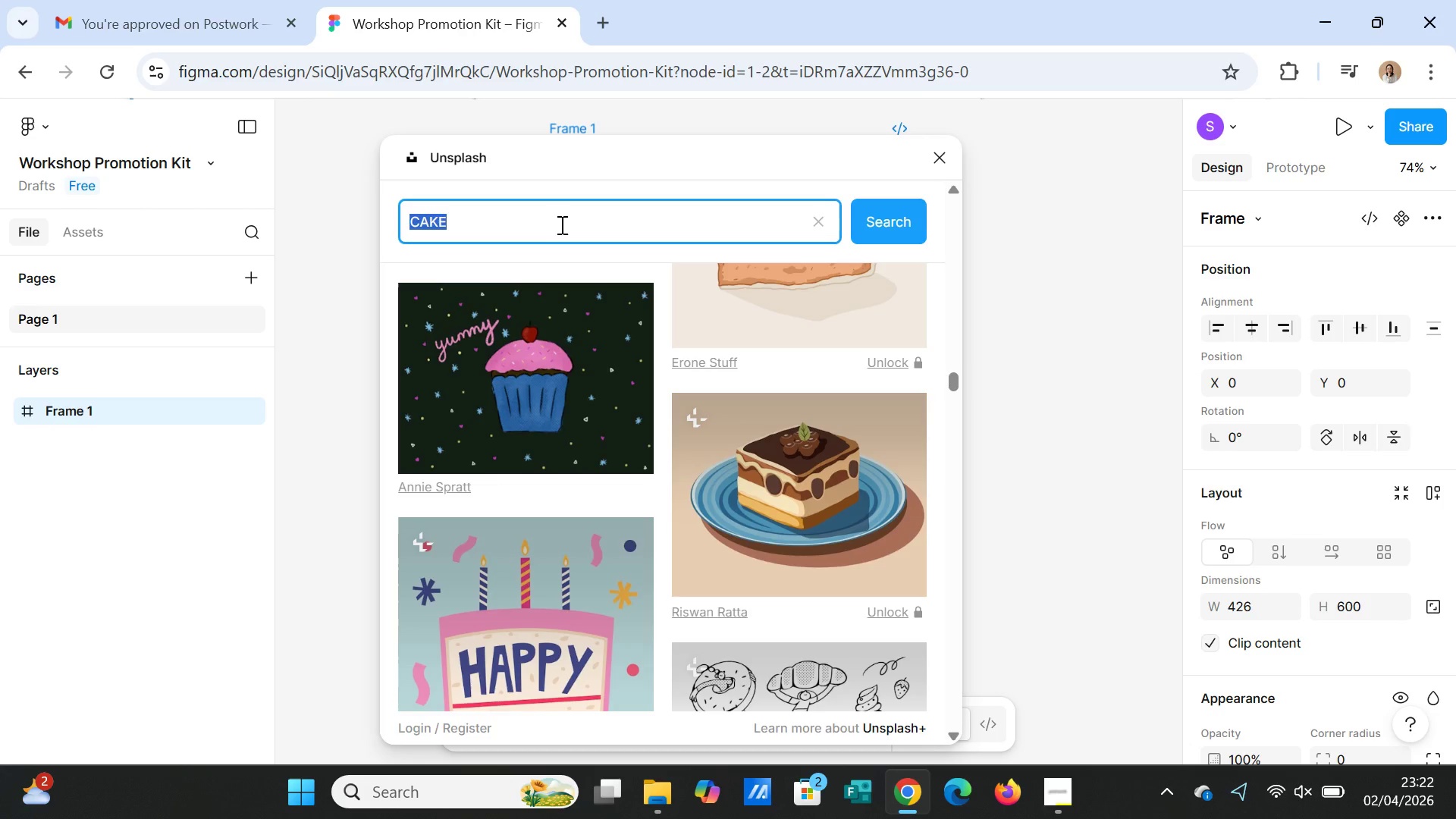 
type(BAKERY)
 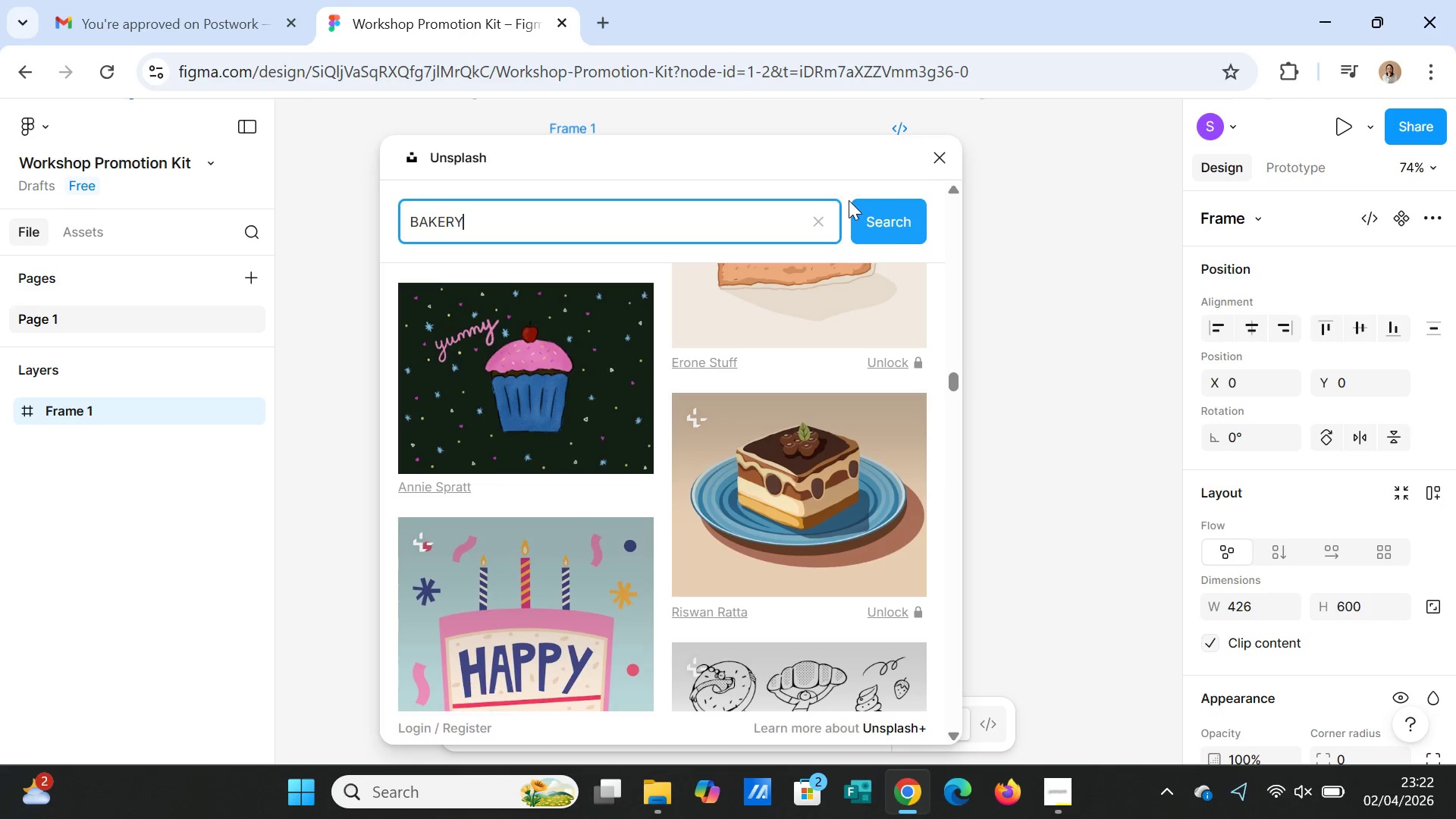 
left_click([902, 231])
 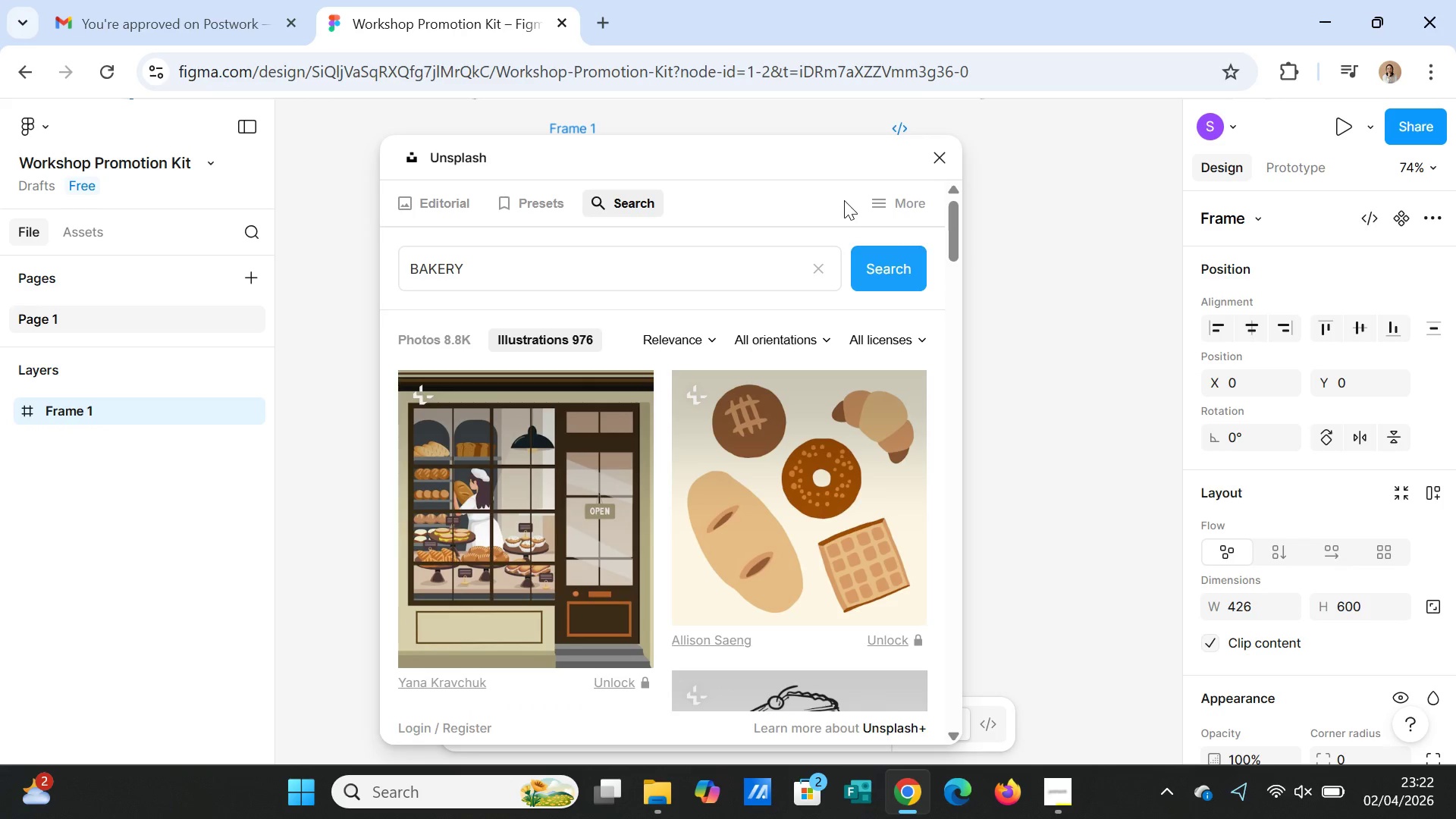 
wait(5.39)
 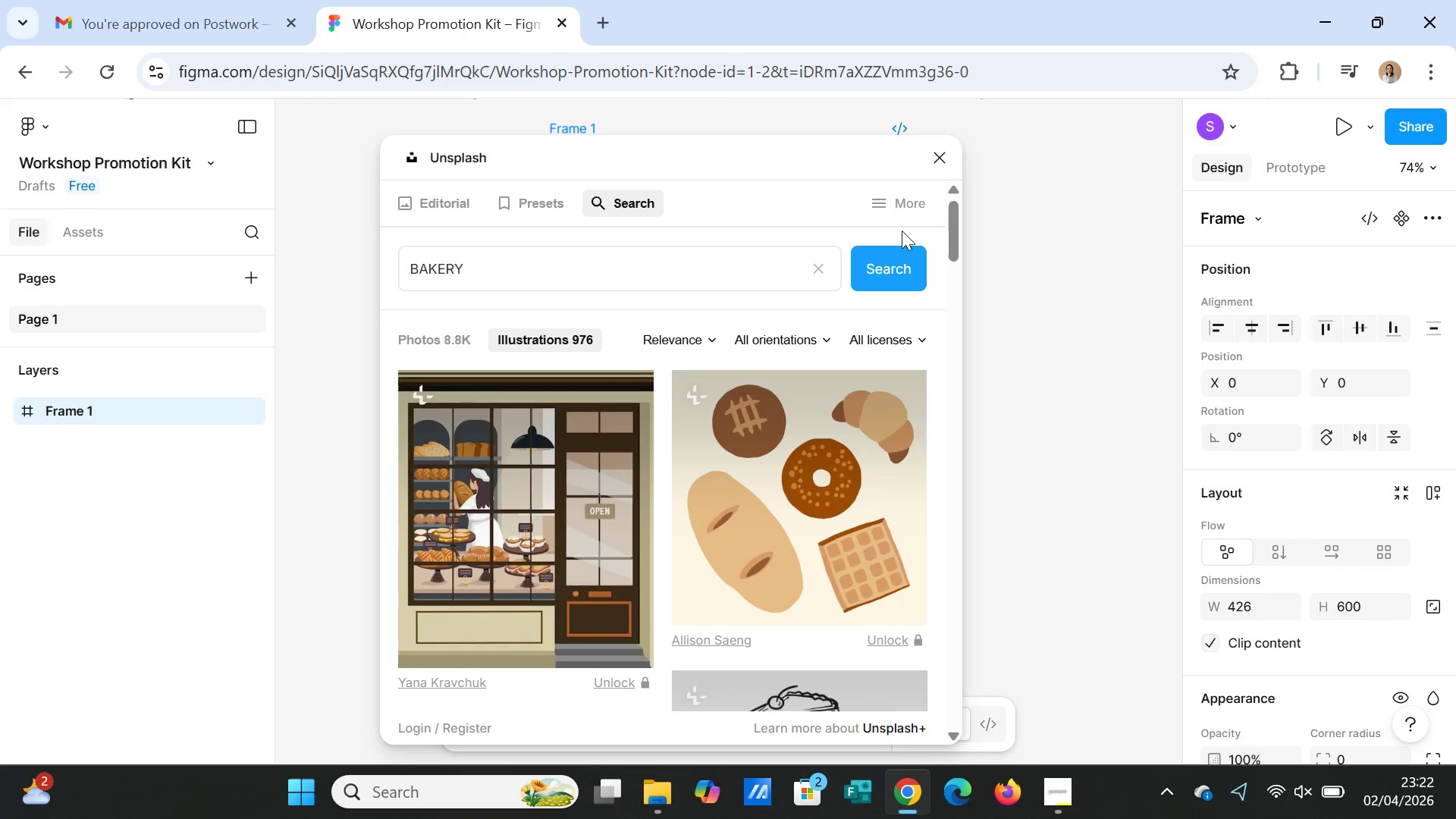 
scroll: coordinate [811, 572], scroll_direction: down, amount: 6.0
 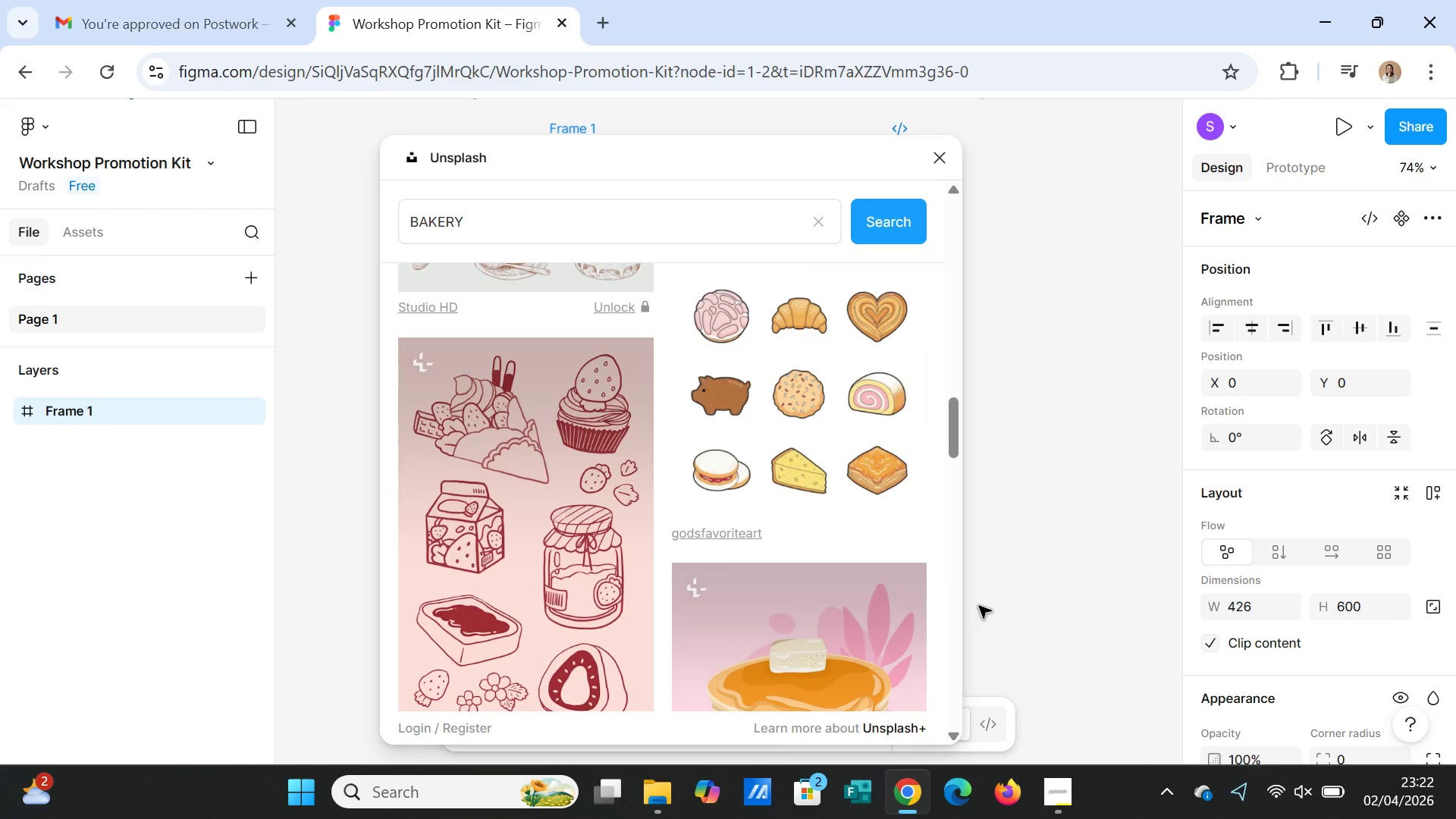 
left_click([841, 428])
 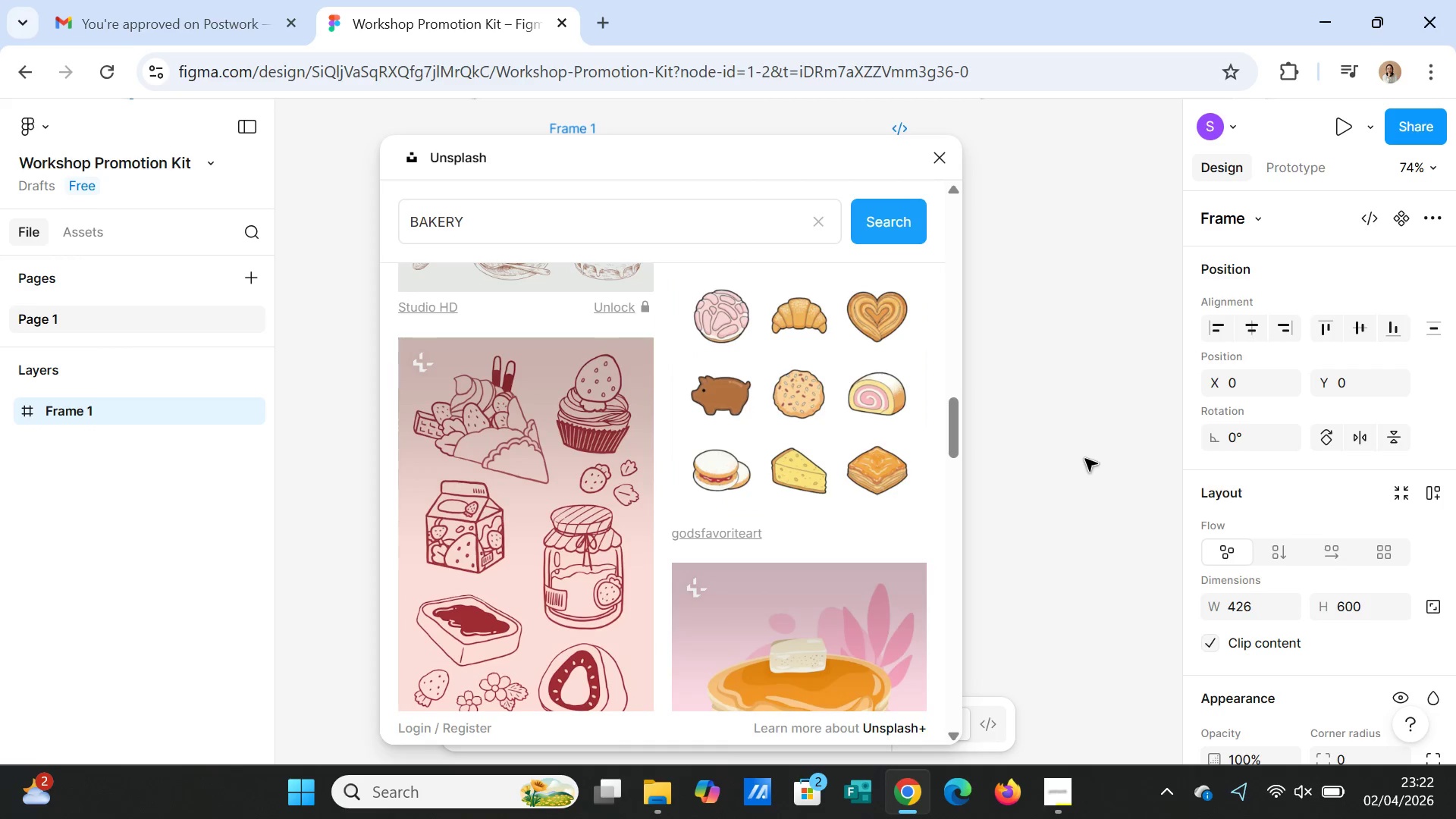 
wait(5.12)
 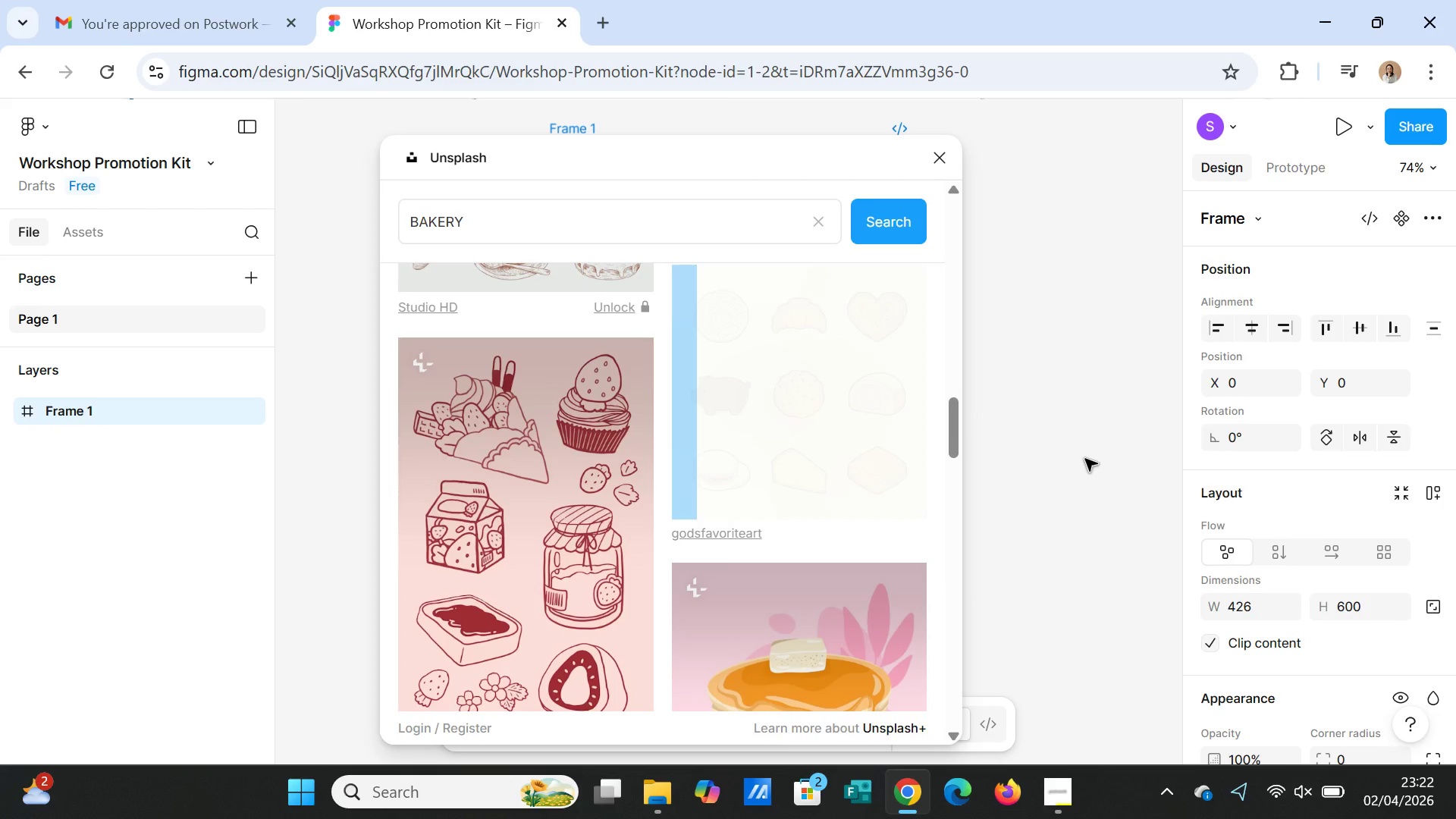 
left_click([941, 152])
 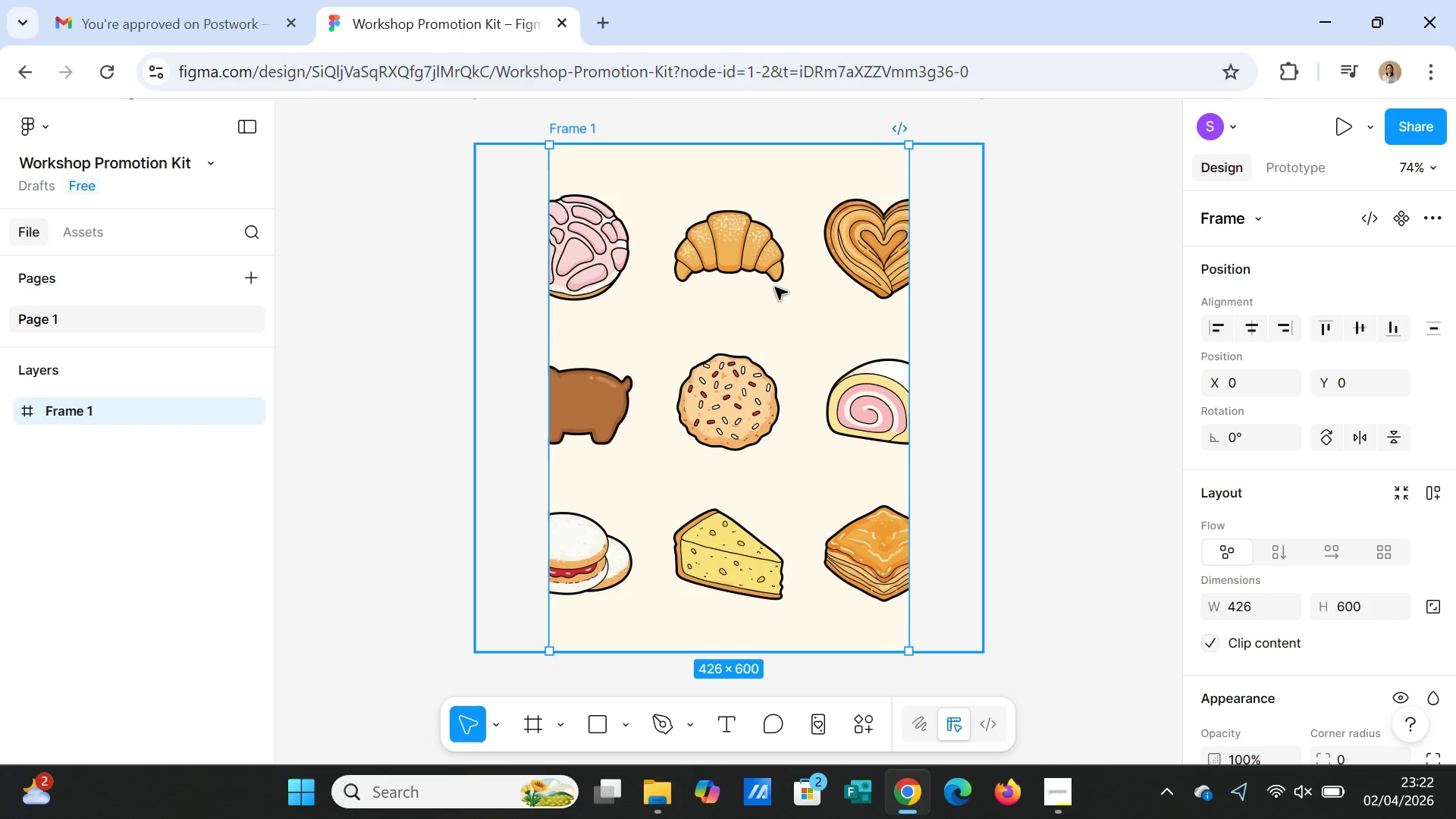 
left_click([775, 287])
 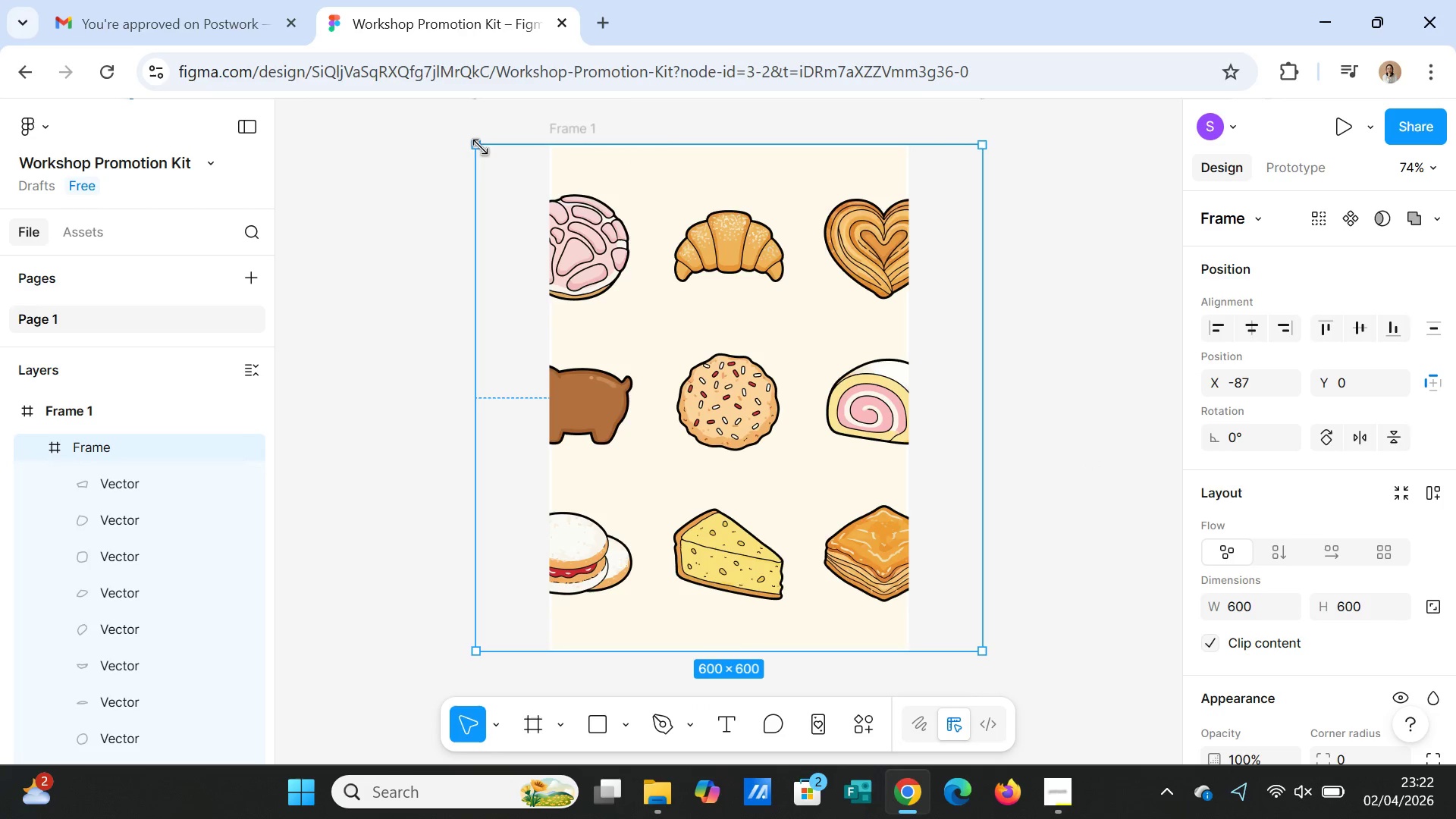 
double_click([674, 281])
 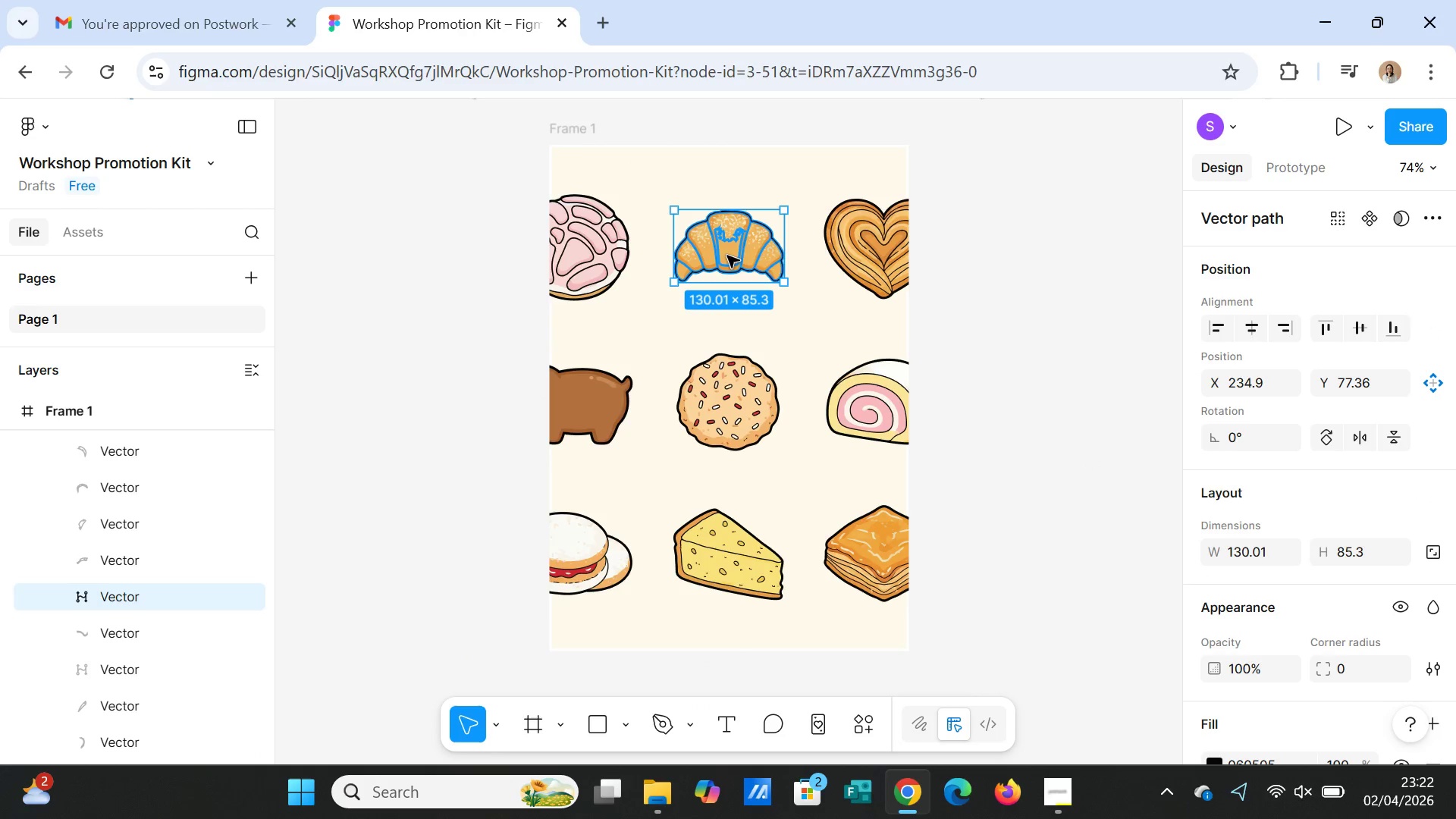 
left_click([872, 327])
 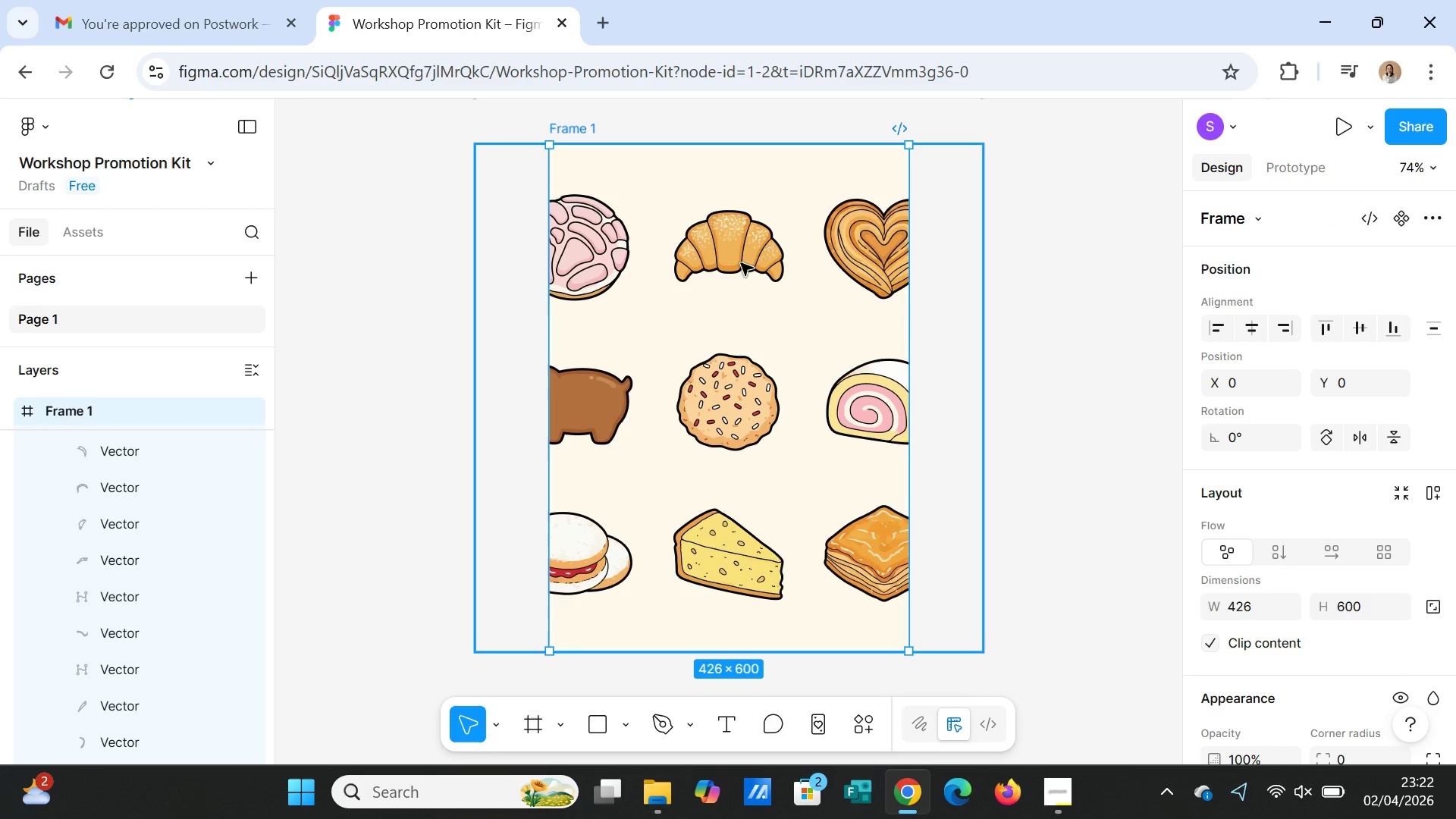 
double_click([741, 263])
 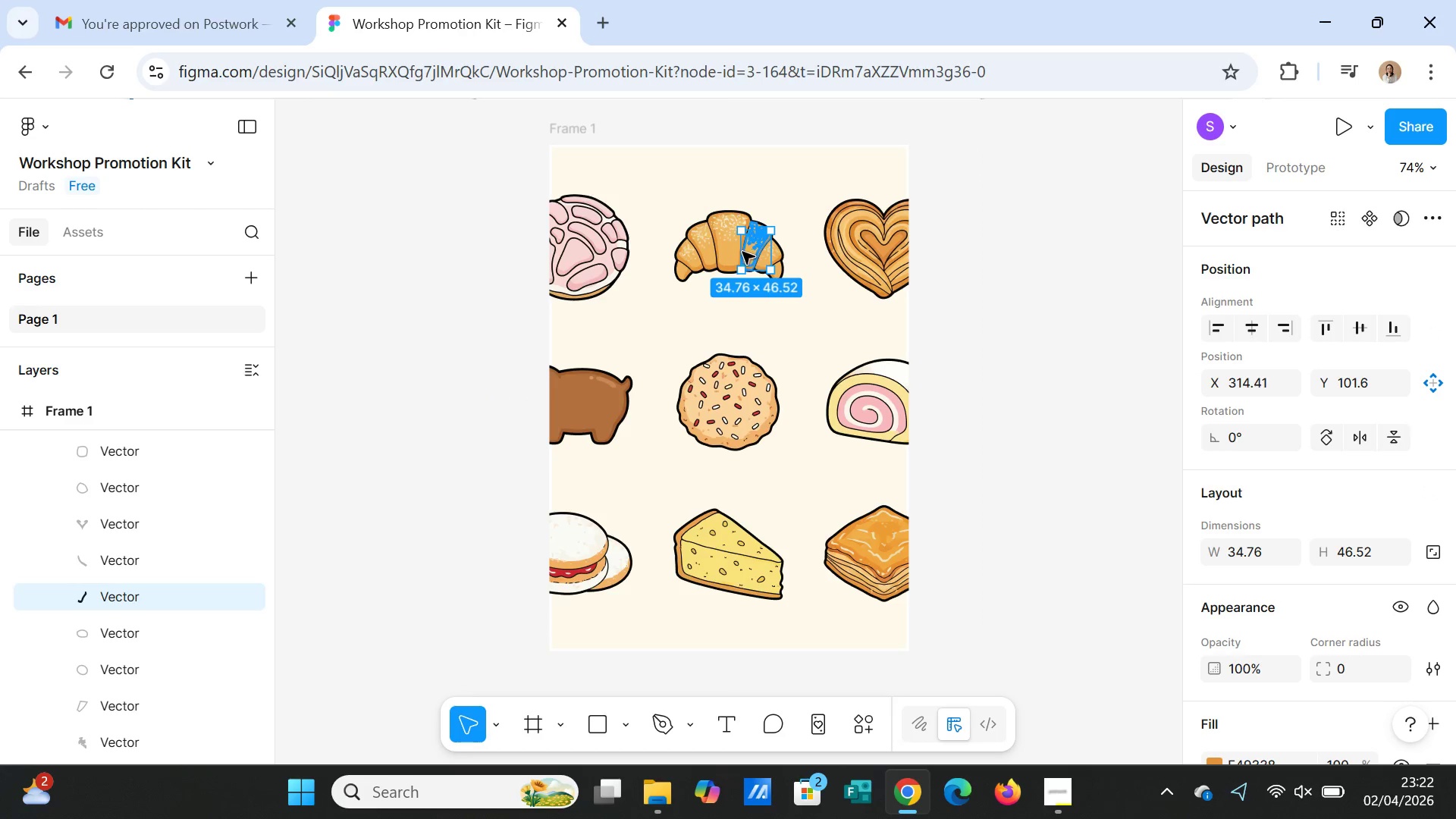 
left_click([855, 306])
 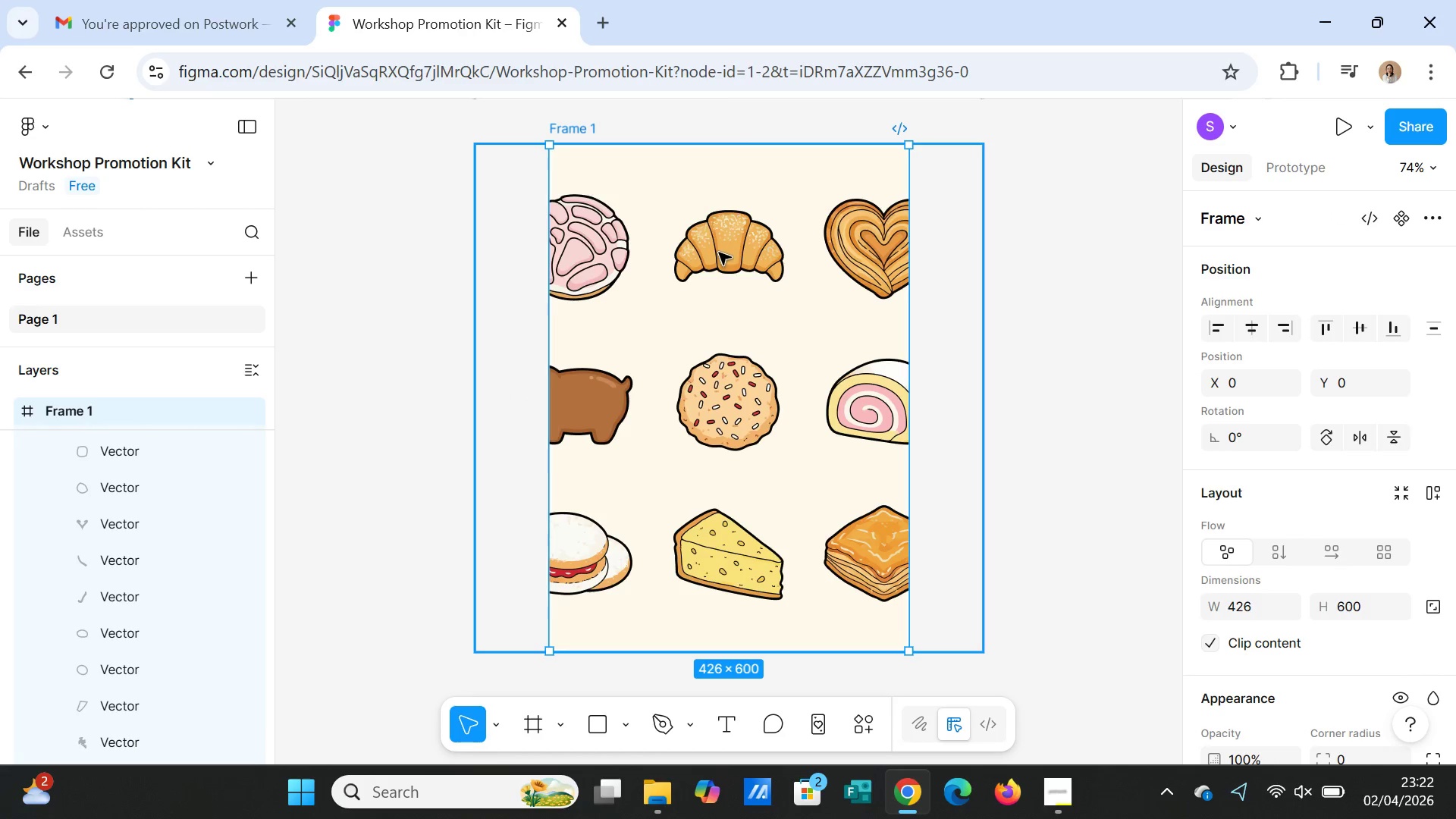 
left_click([718, 249])
 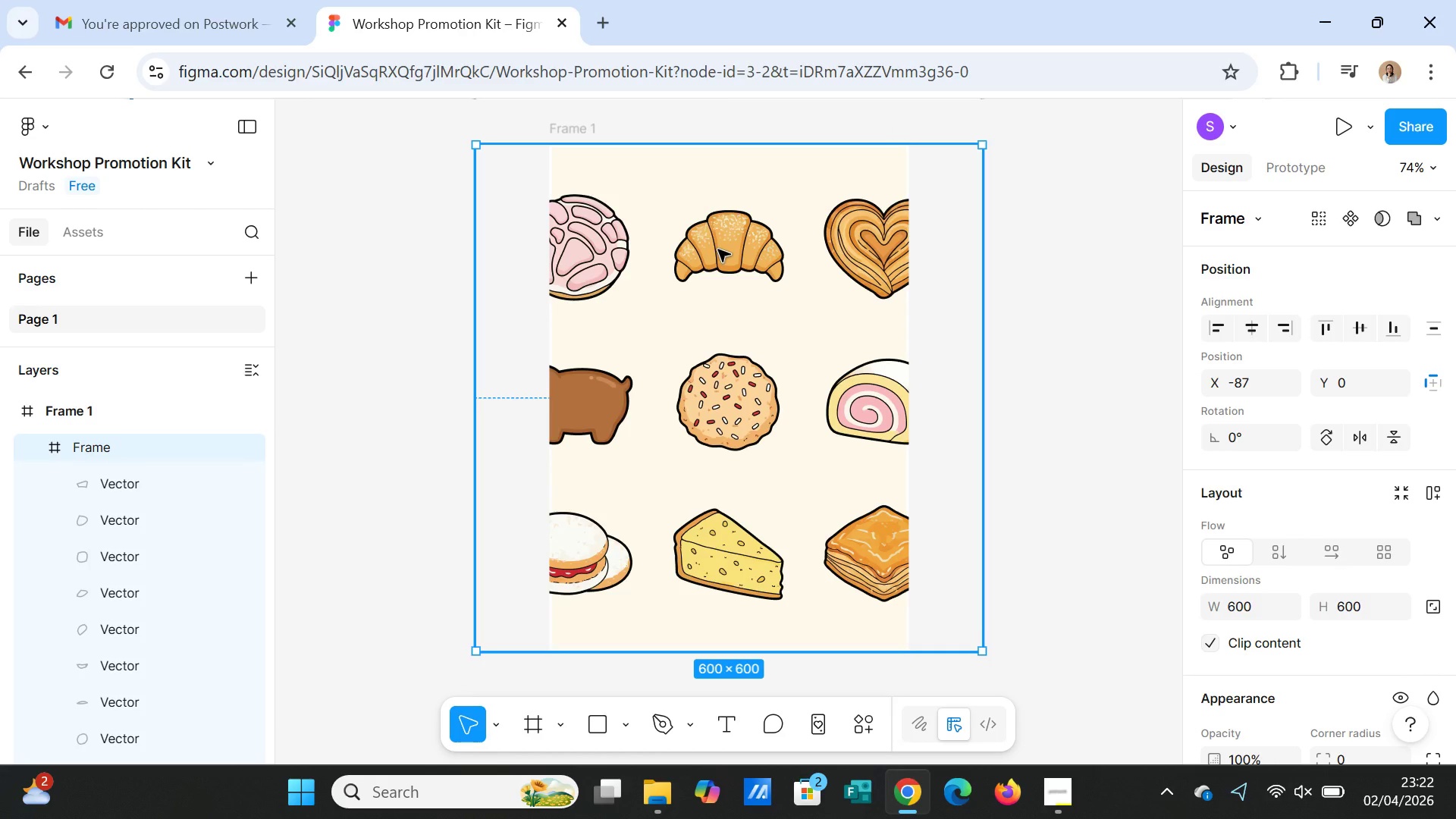 
double_click([718, 249])
 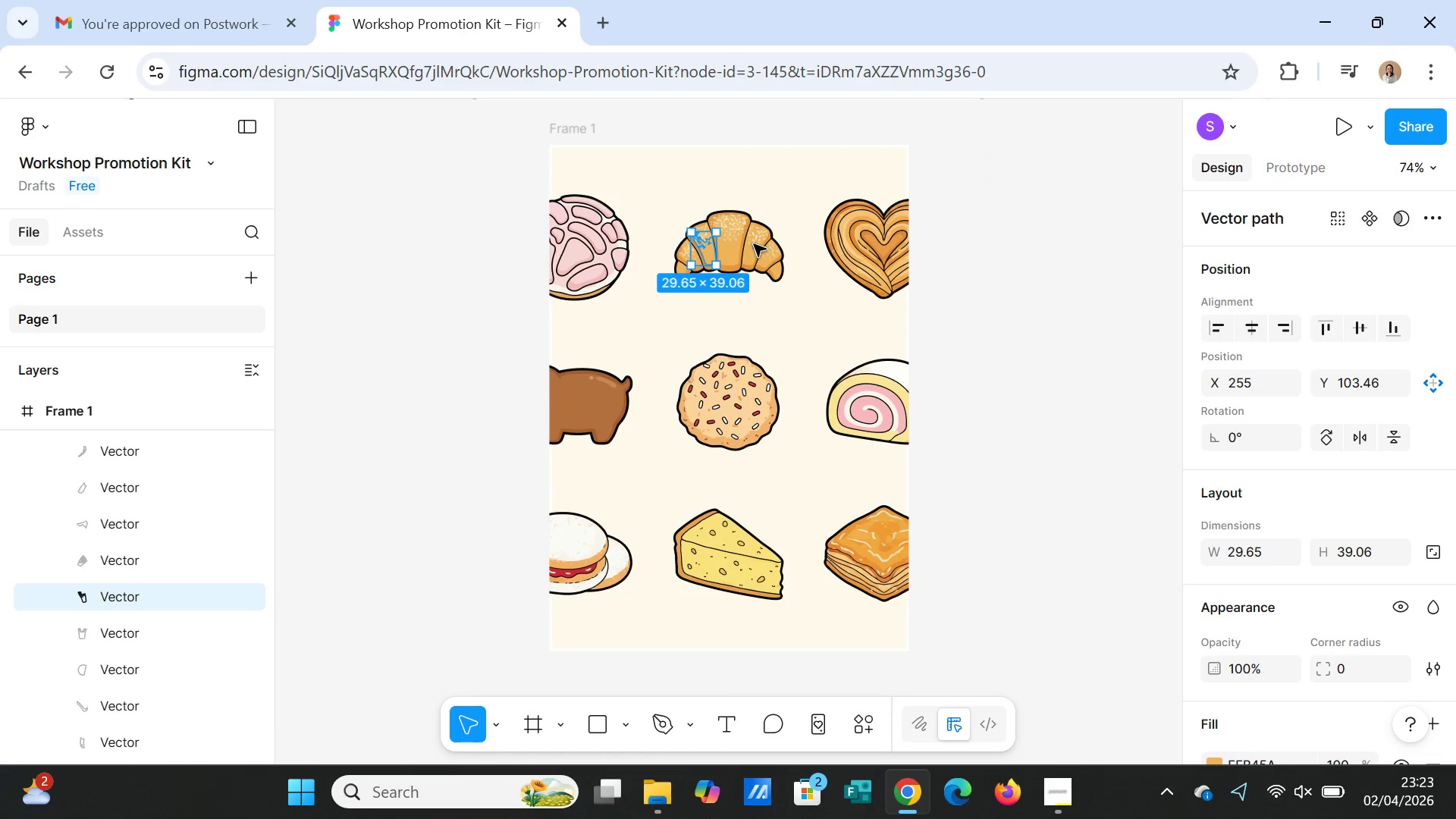 
left_click([818, 314])
 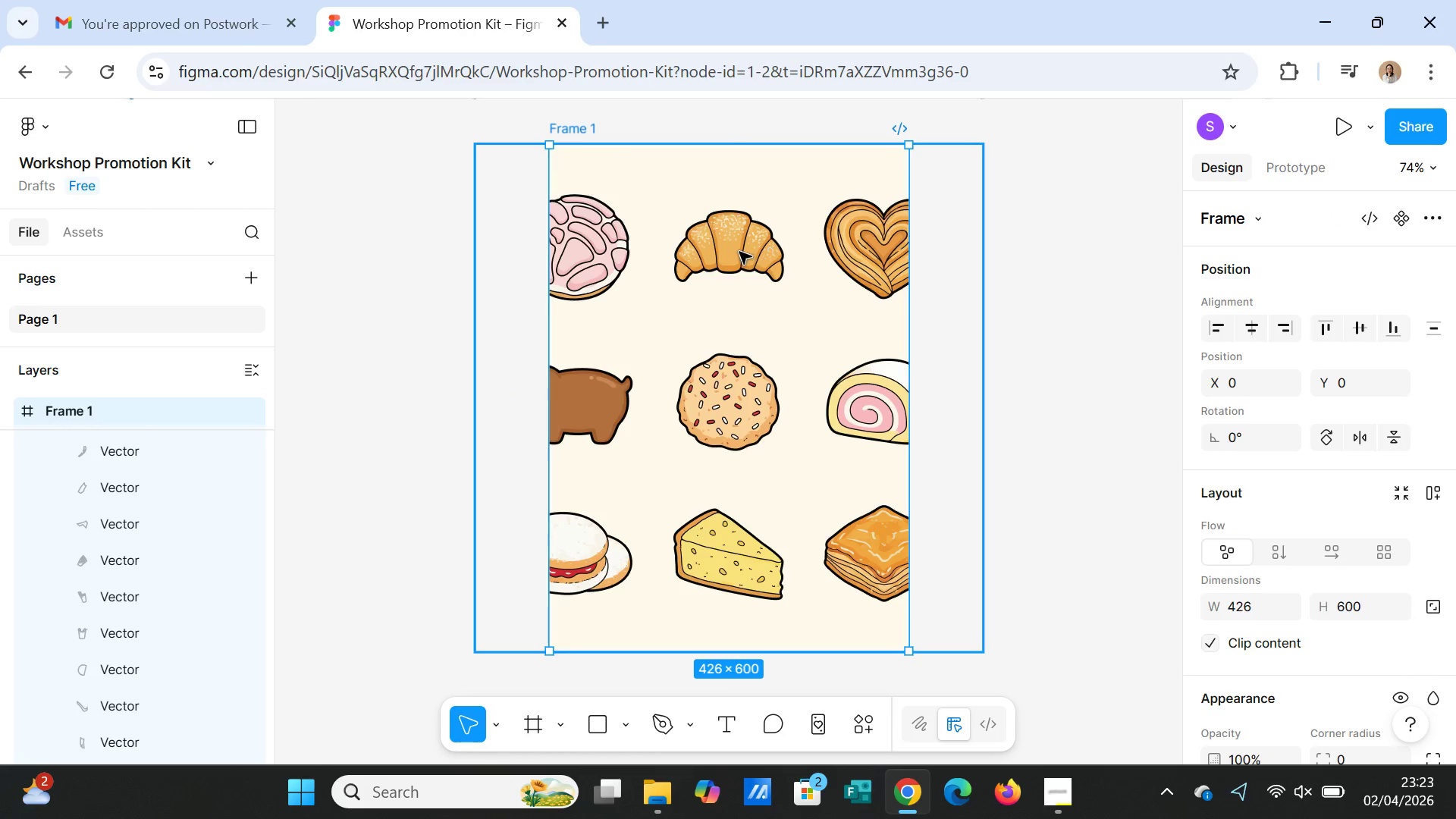 
double_click([739, 252])
 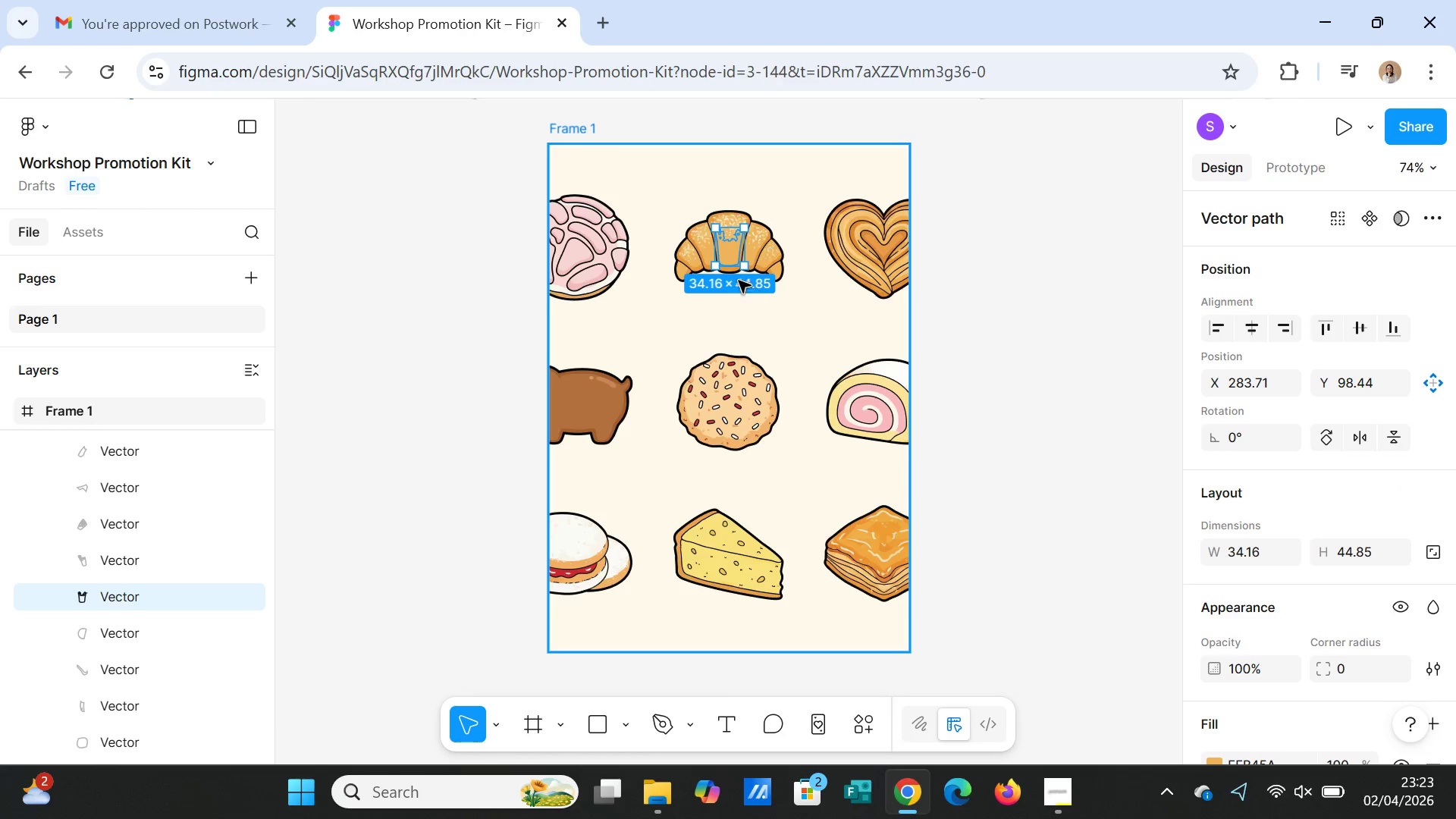 
left_click_drag(start_coordinate=[743, 268], to_coordinate=[786, 288])
 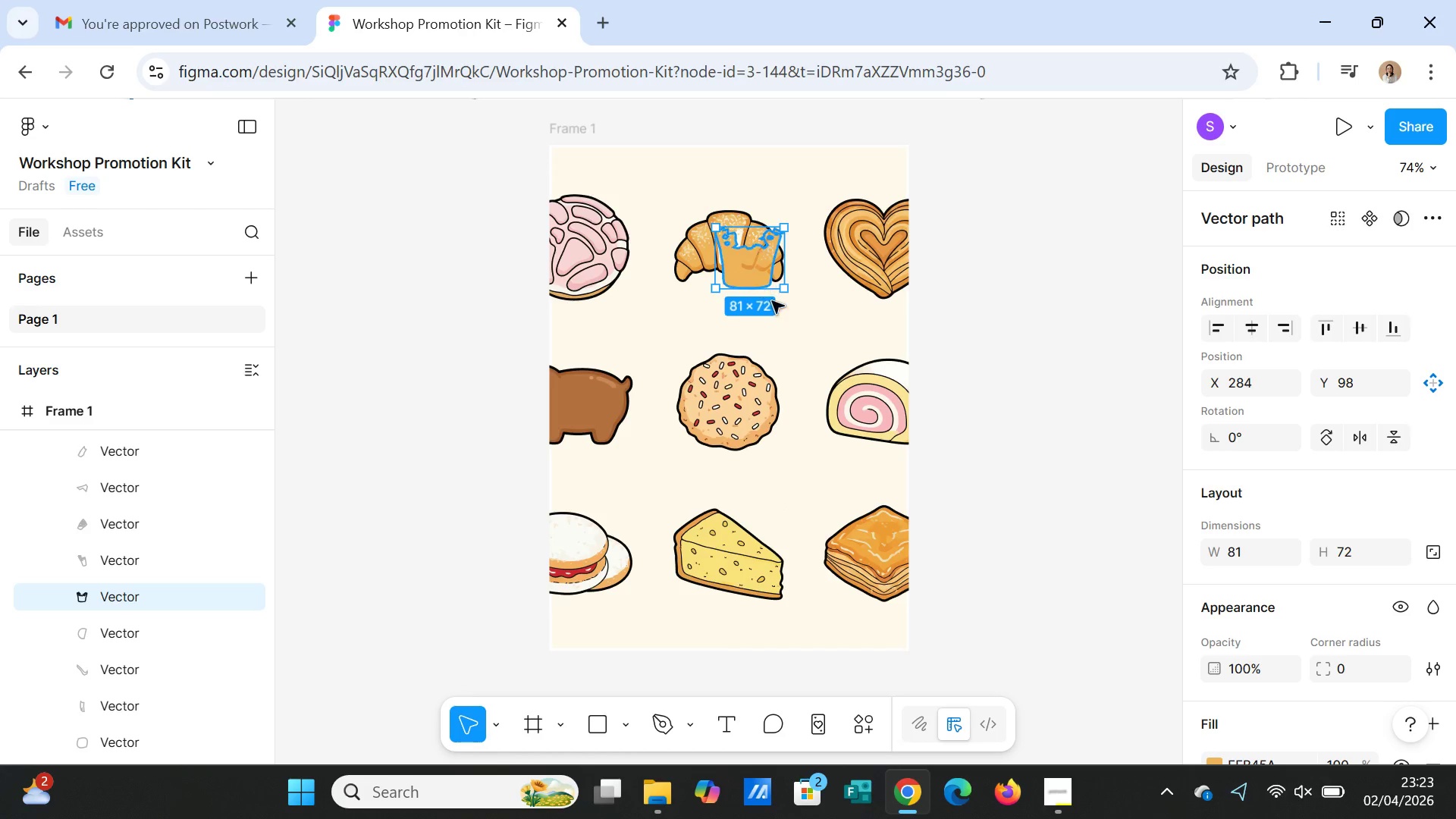 
left_click([803, 328])
 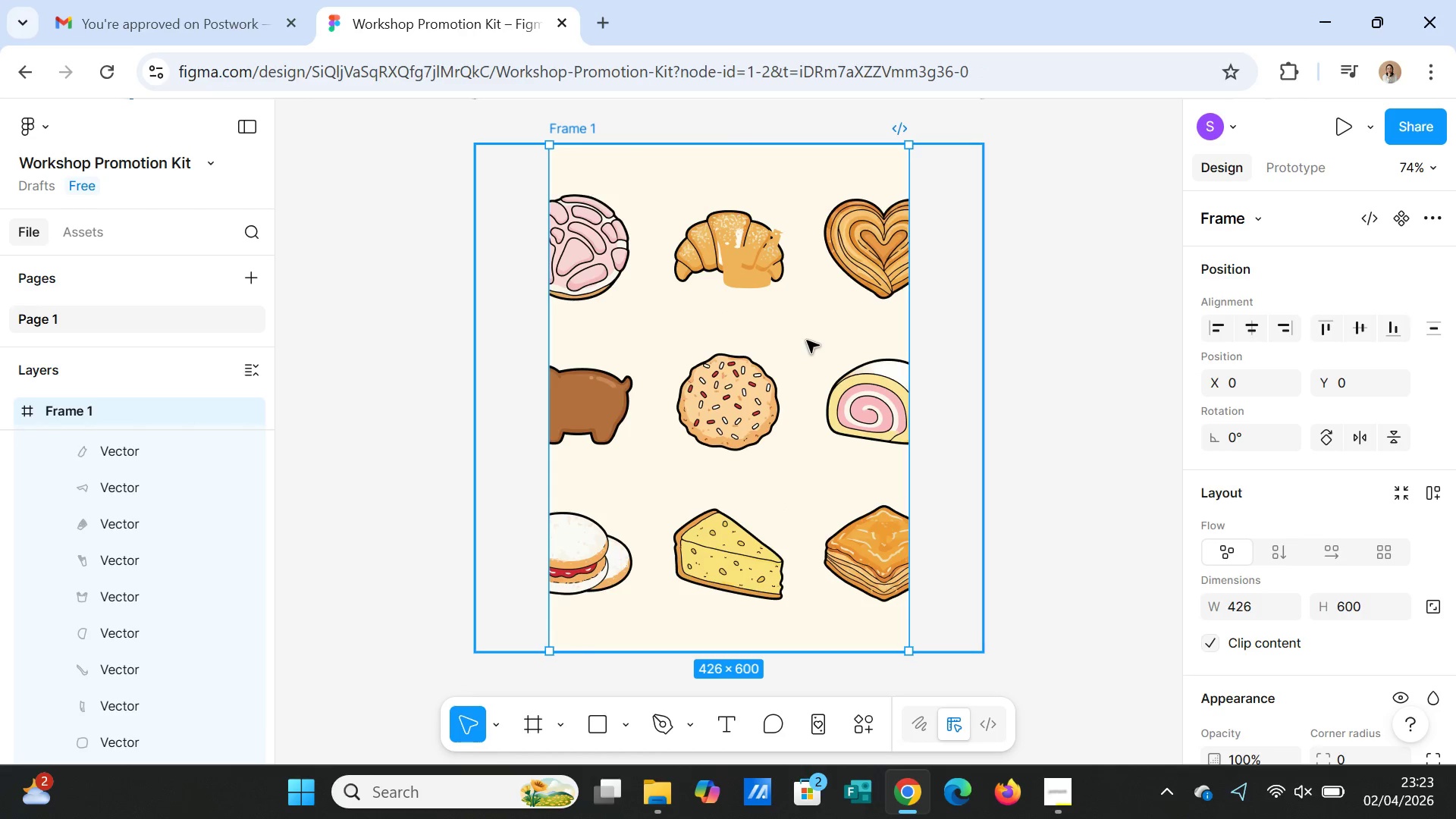 
key(Control+Z)
 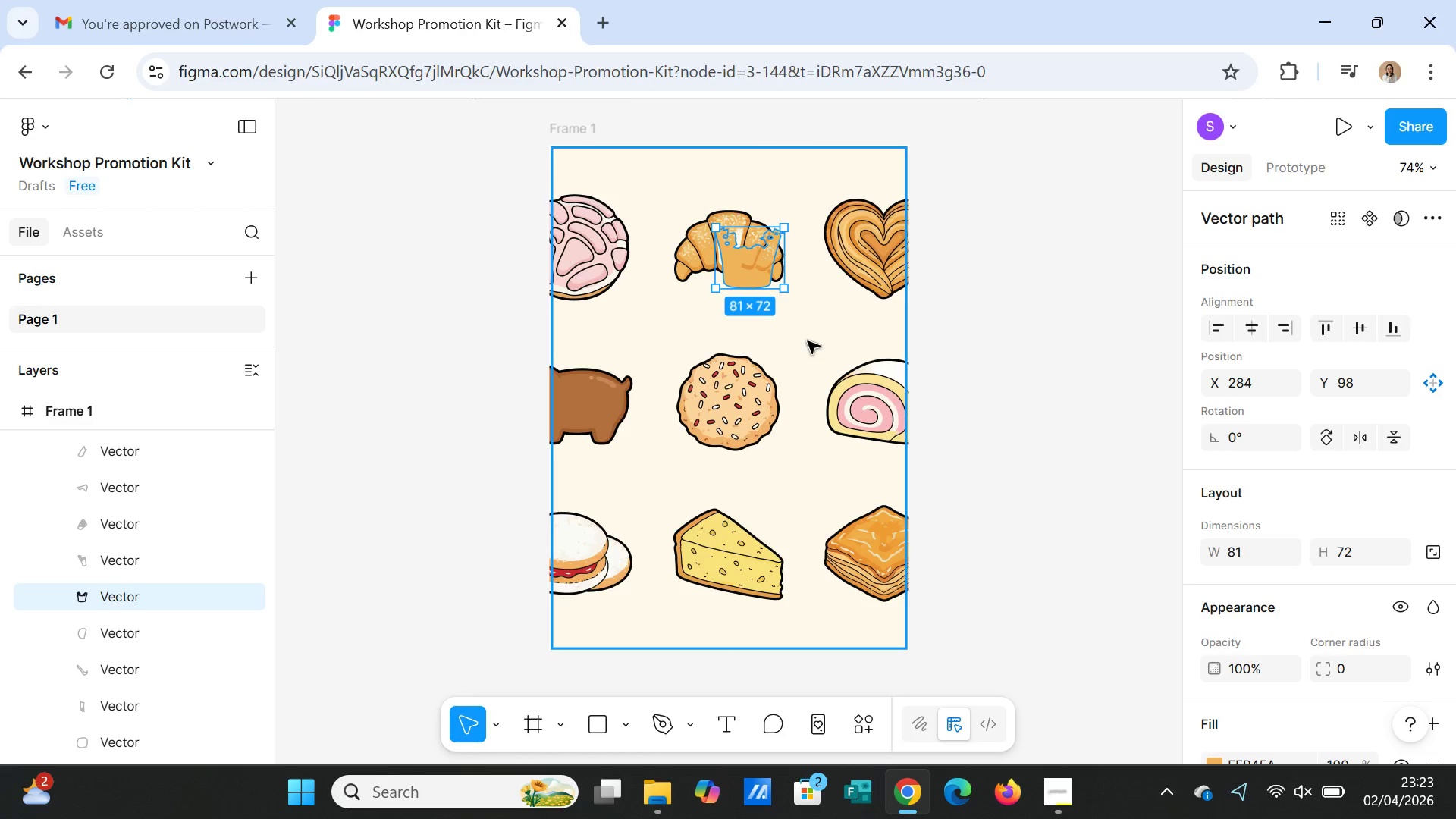 
key(Control+Z)
 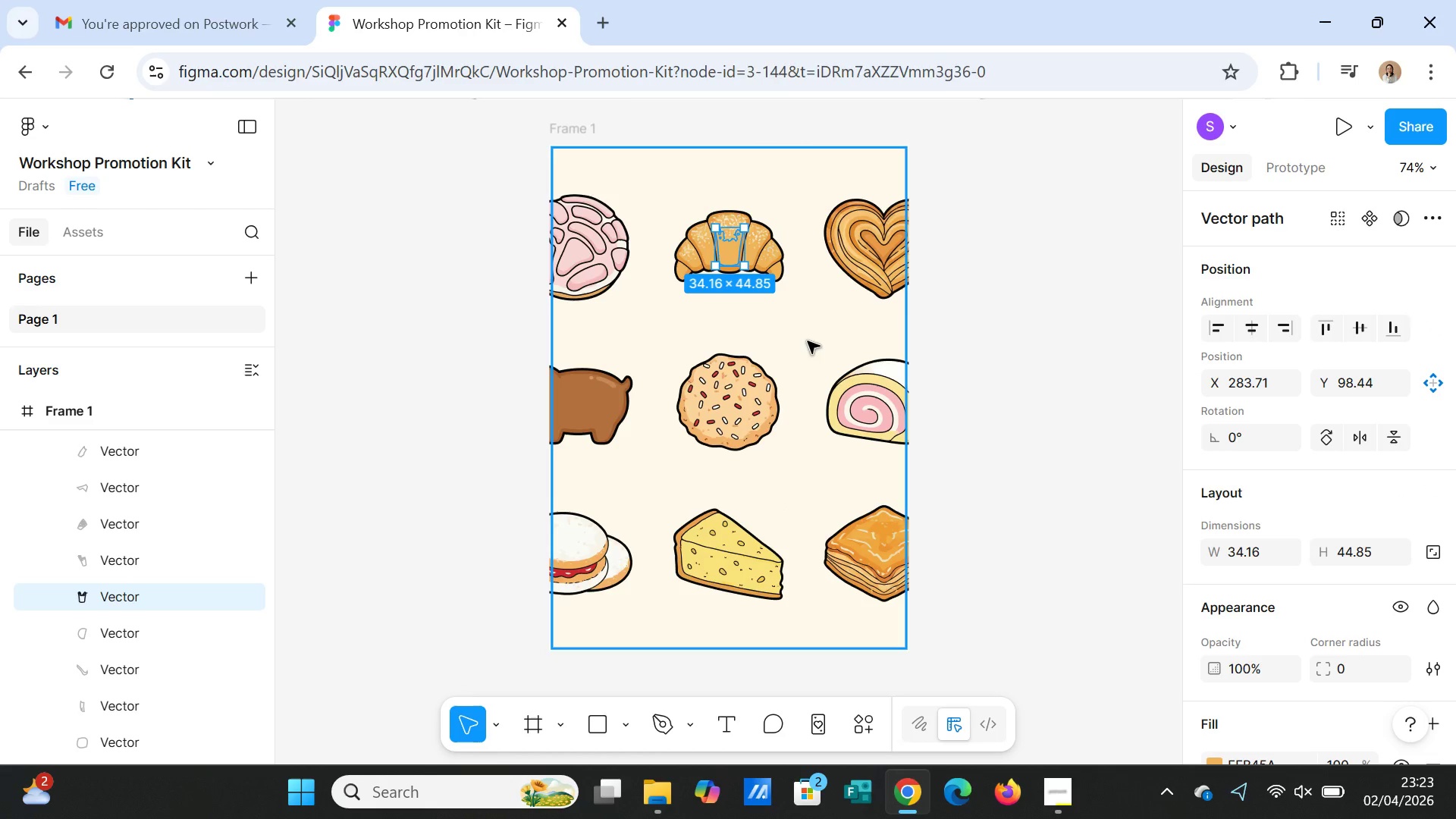 
key(Control+Z)
 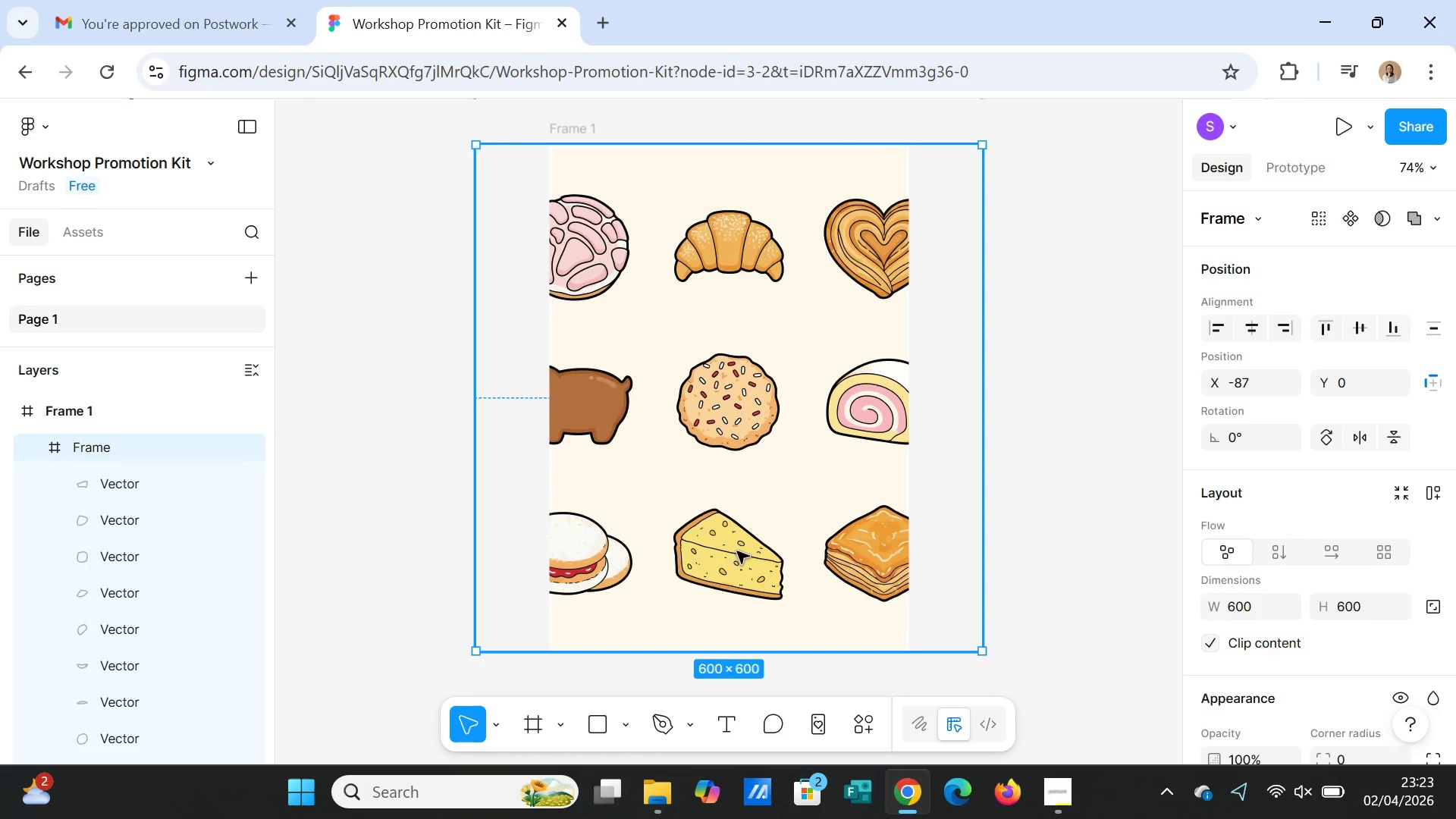 
left_click([735, 558])
 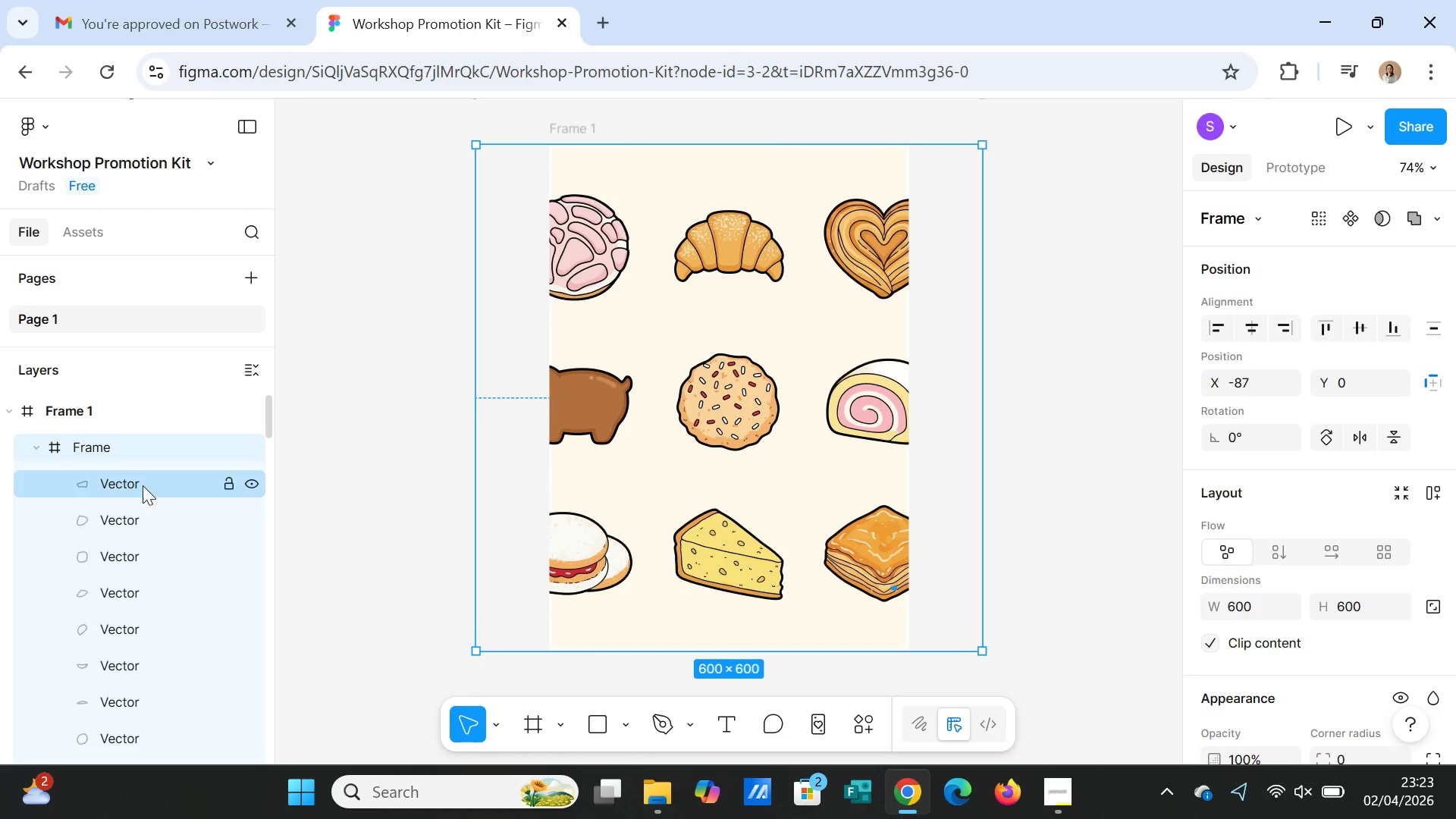 
left_click([138, 484])
 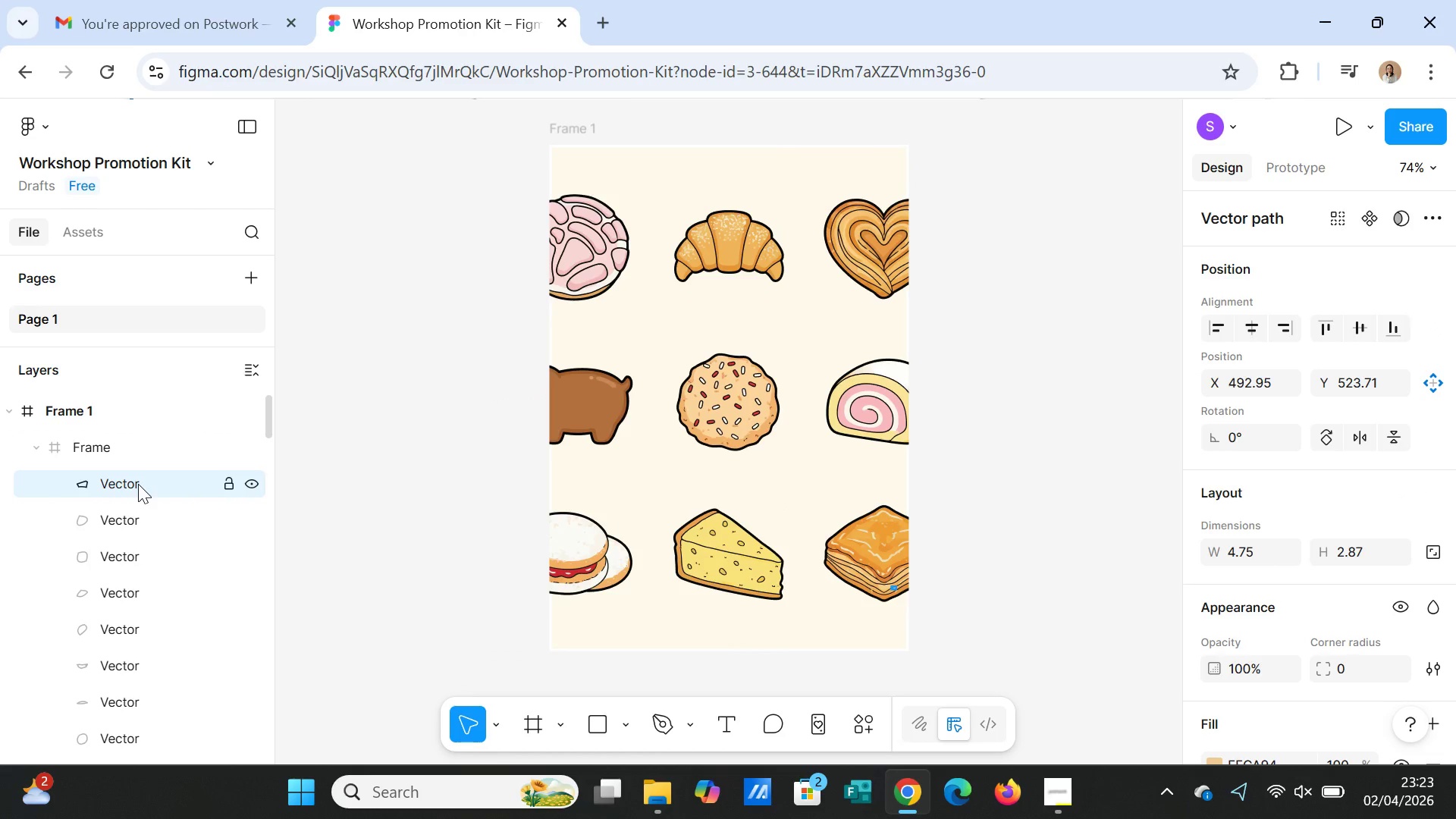 
left_click_drag(start_coordinate=[138, 484], to_coordinate=[144, 524])
 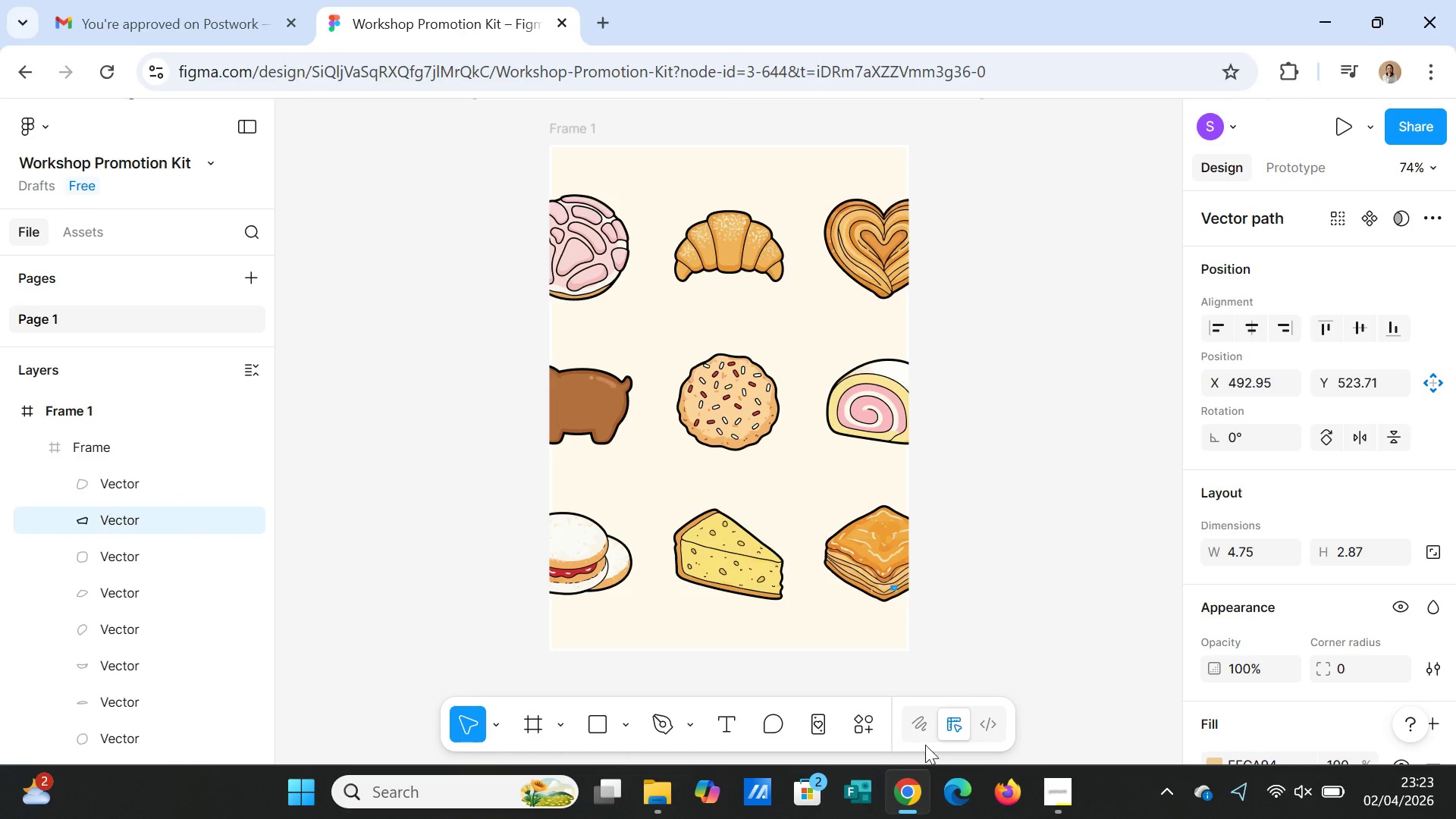 
wait(5.84)
 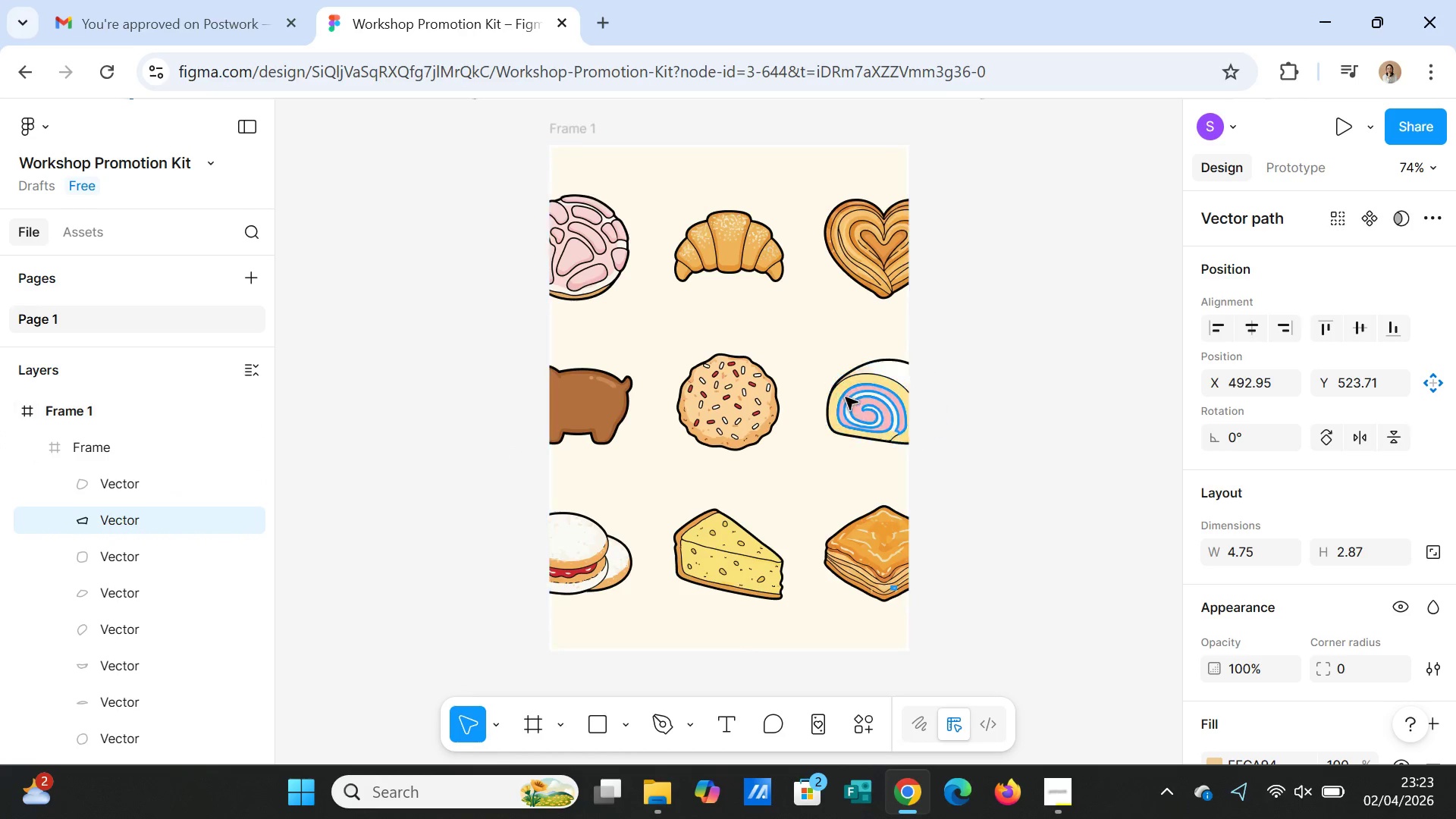 
scroll: coordinate [1264, 668], scroll_direction: down, amount: 3.0
 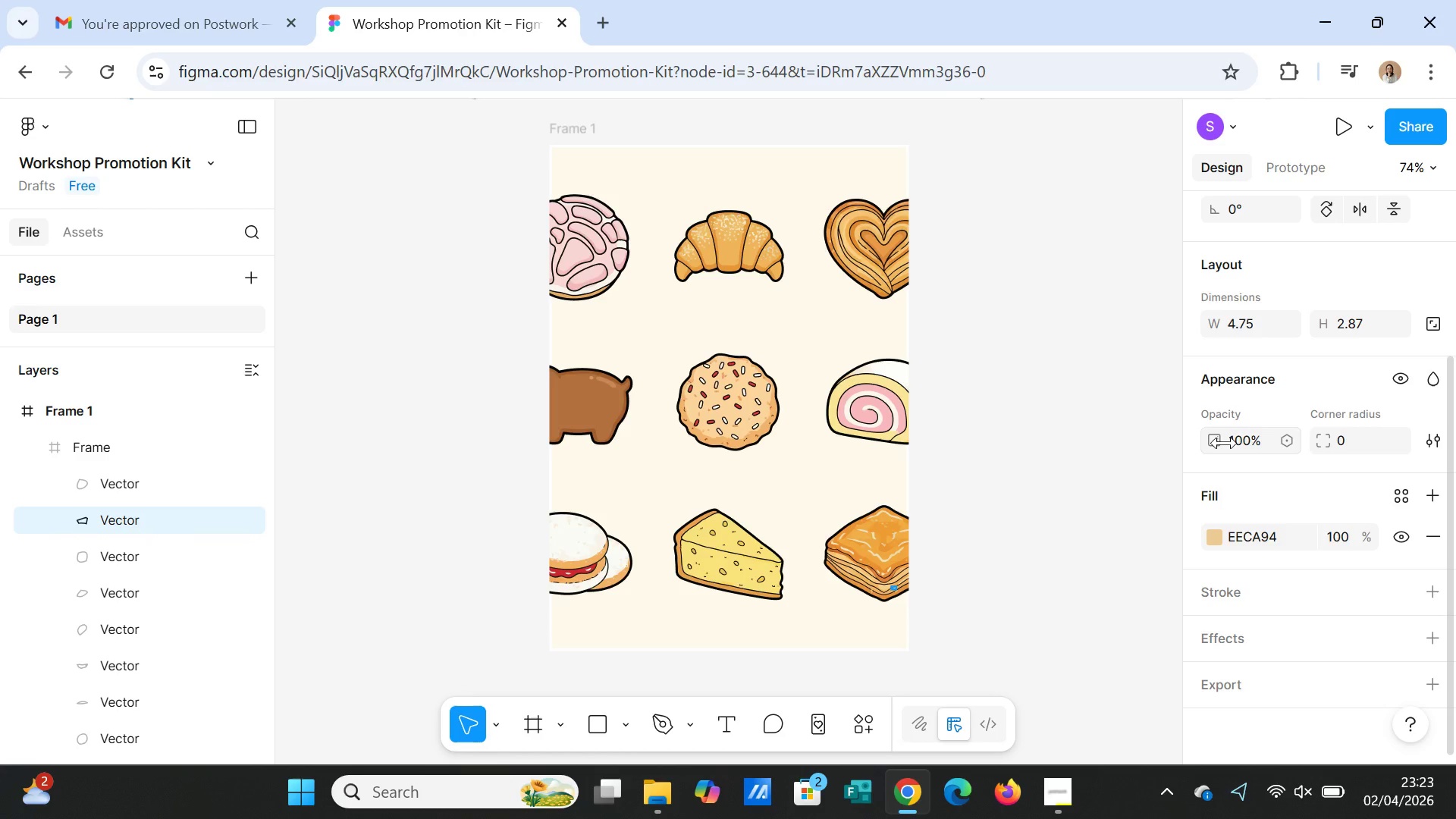 
scroll: coordinate [1272, 488], scroll_direction: up, amount: 1.0
 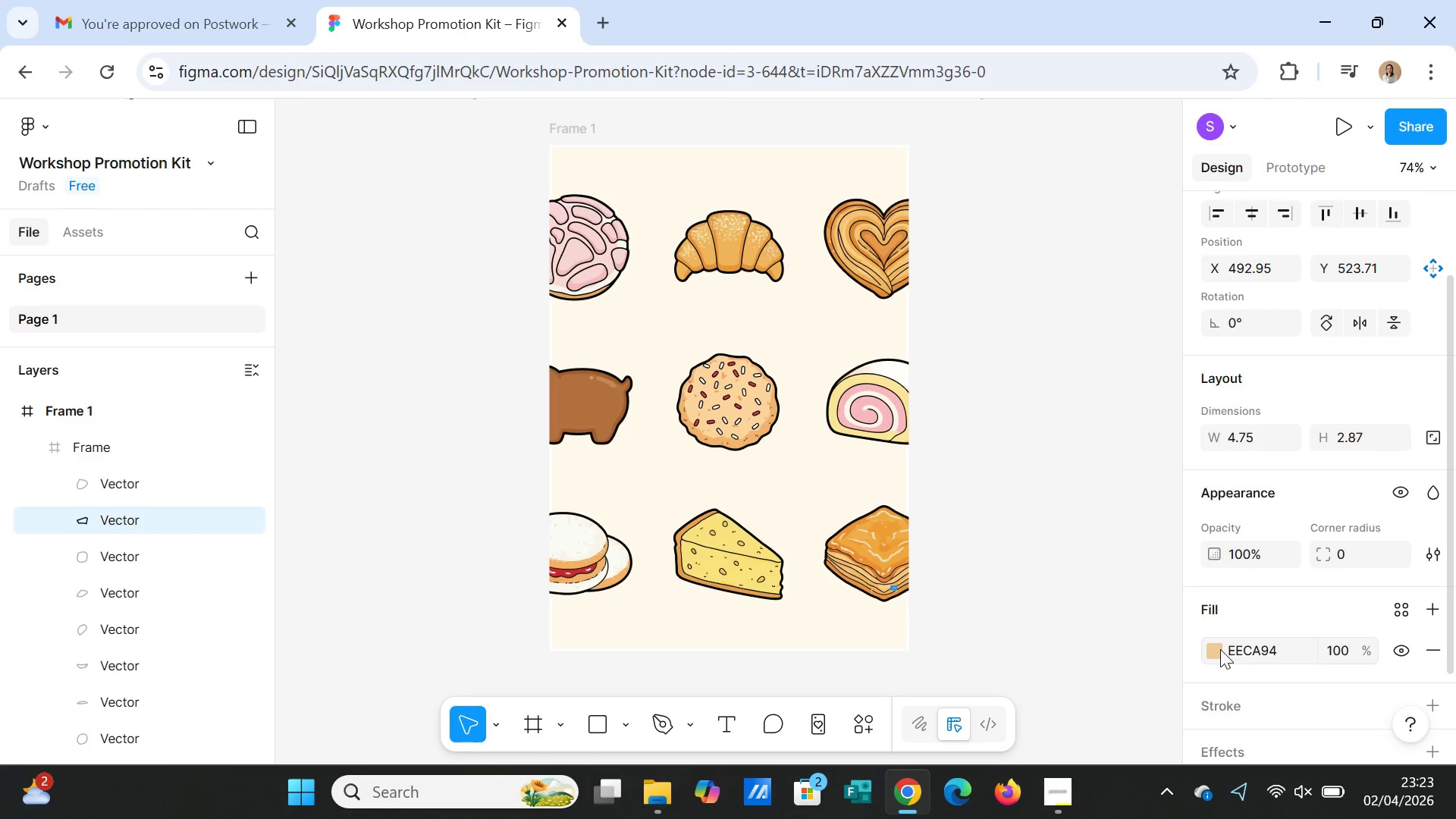 
left_click([1220, 649])
 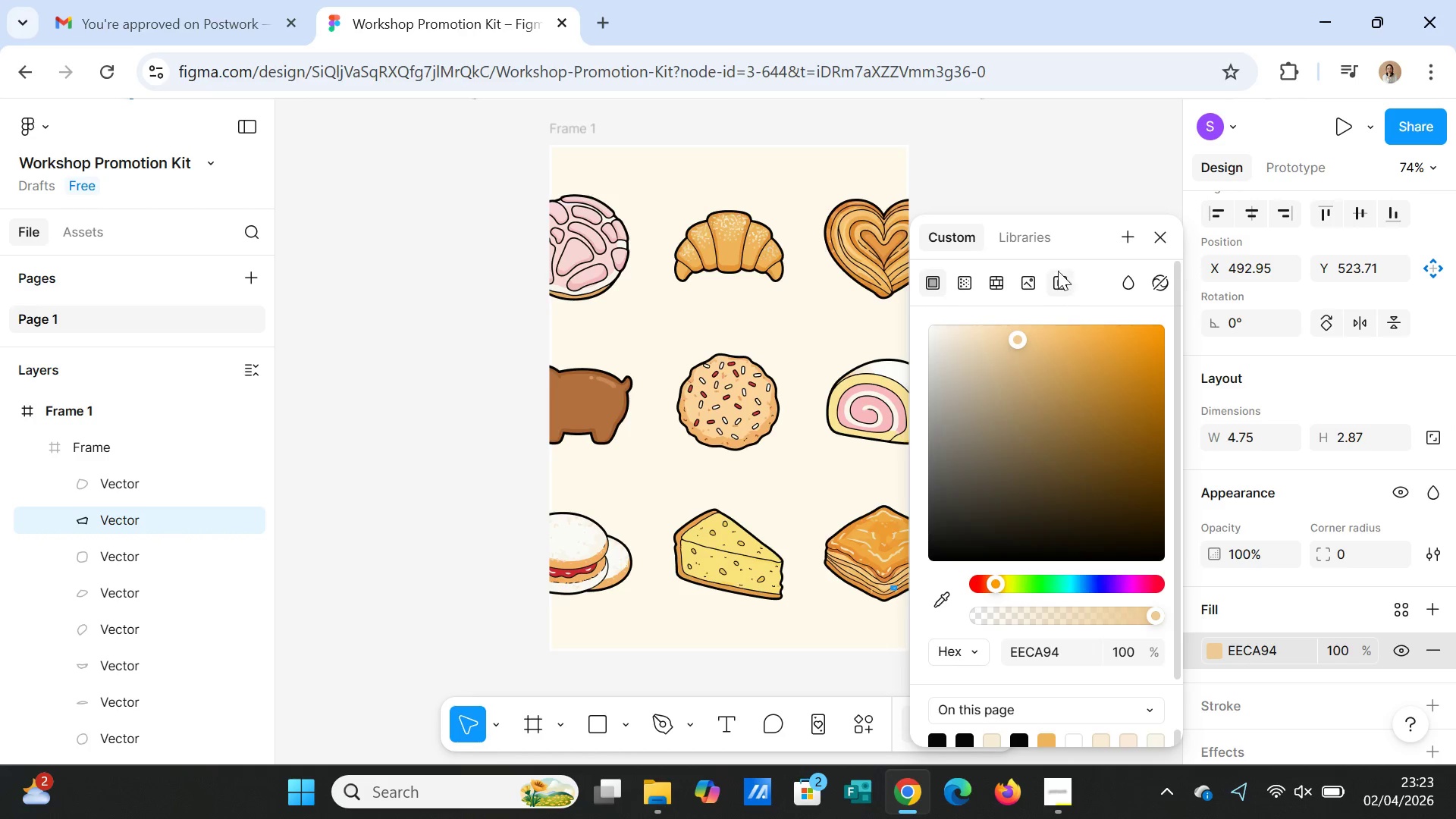 
left_click([1031, 278])
 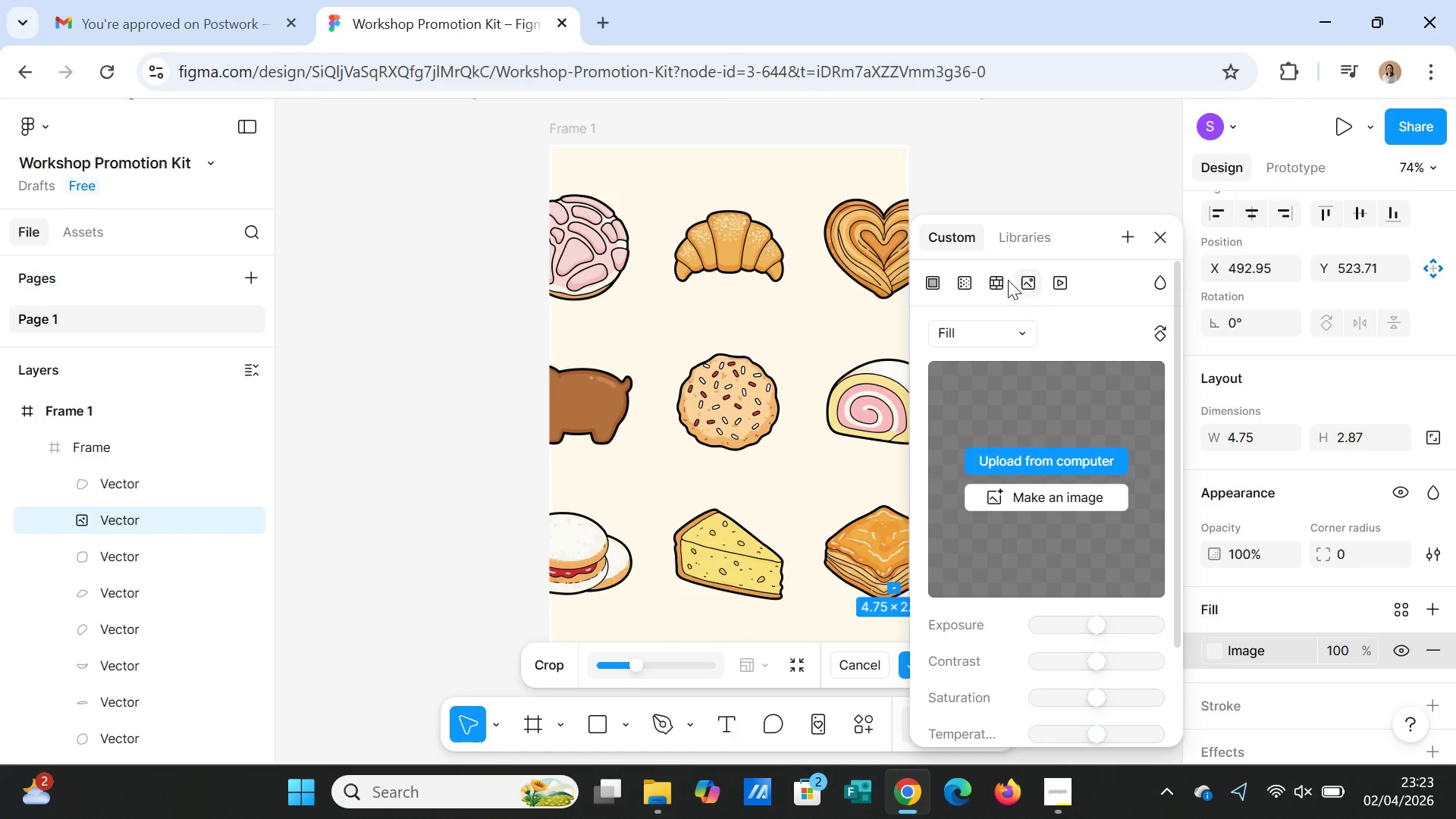 
left_click([1159, 240])
 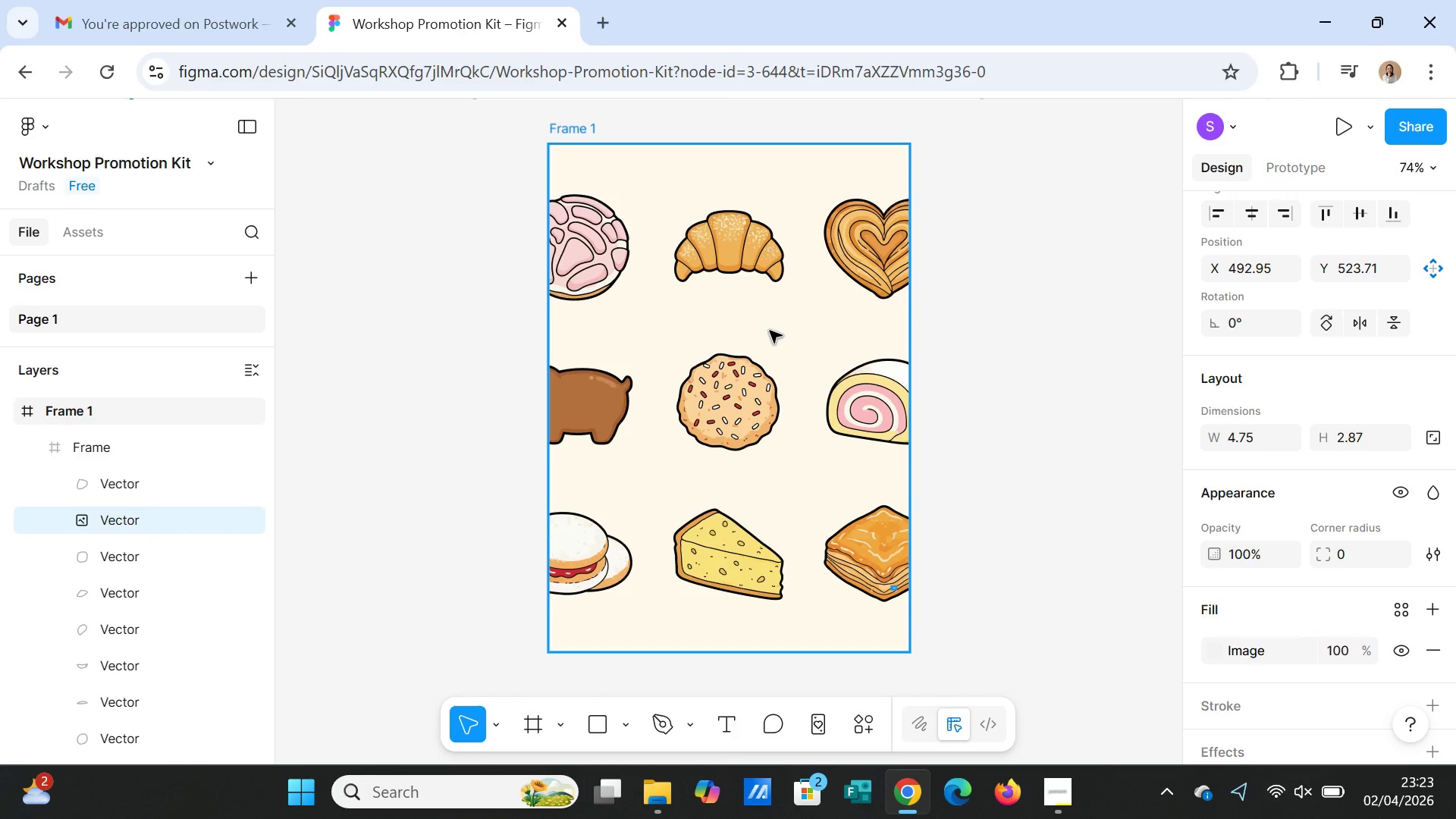 
left_click([770, 331])
 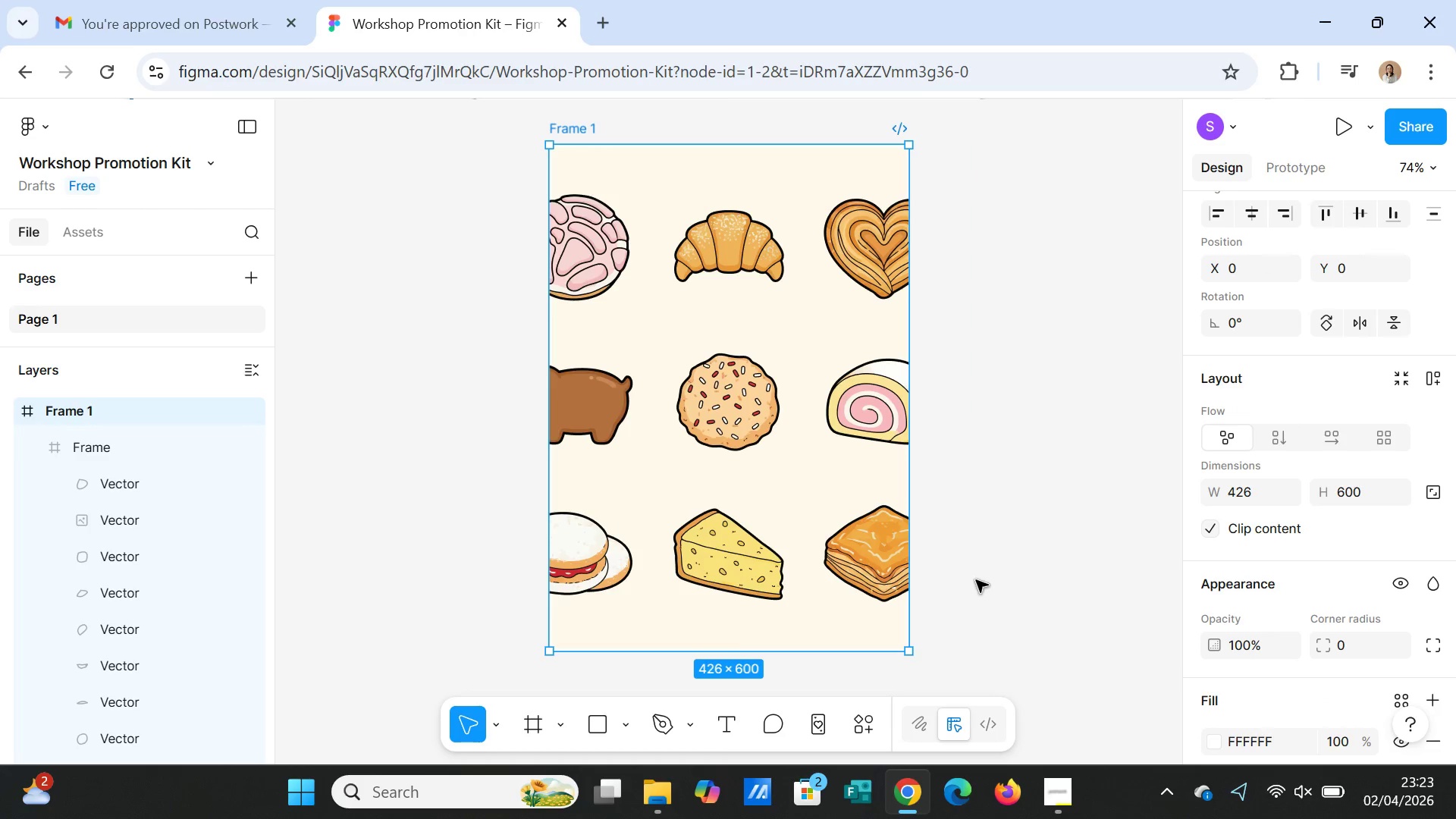 
left_click([823, 468])
 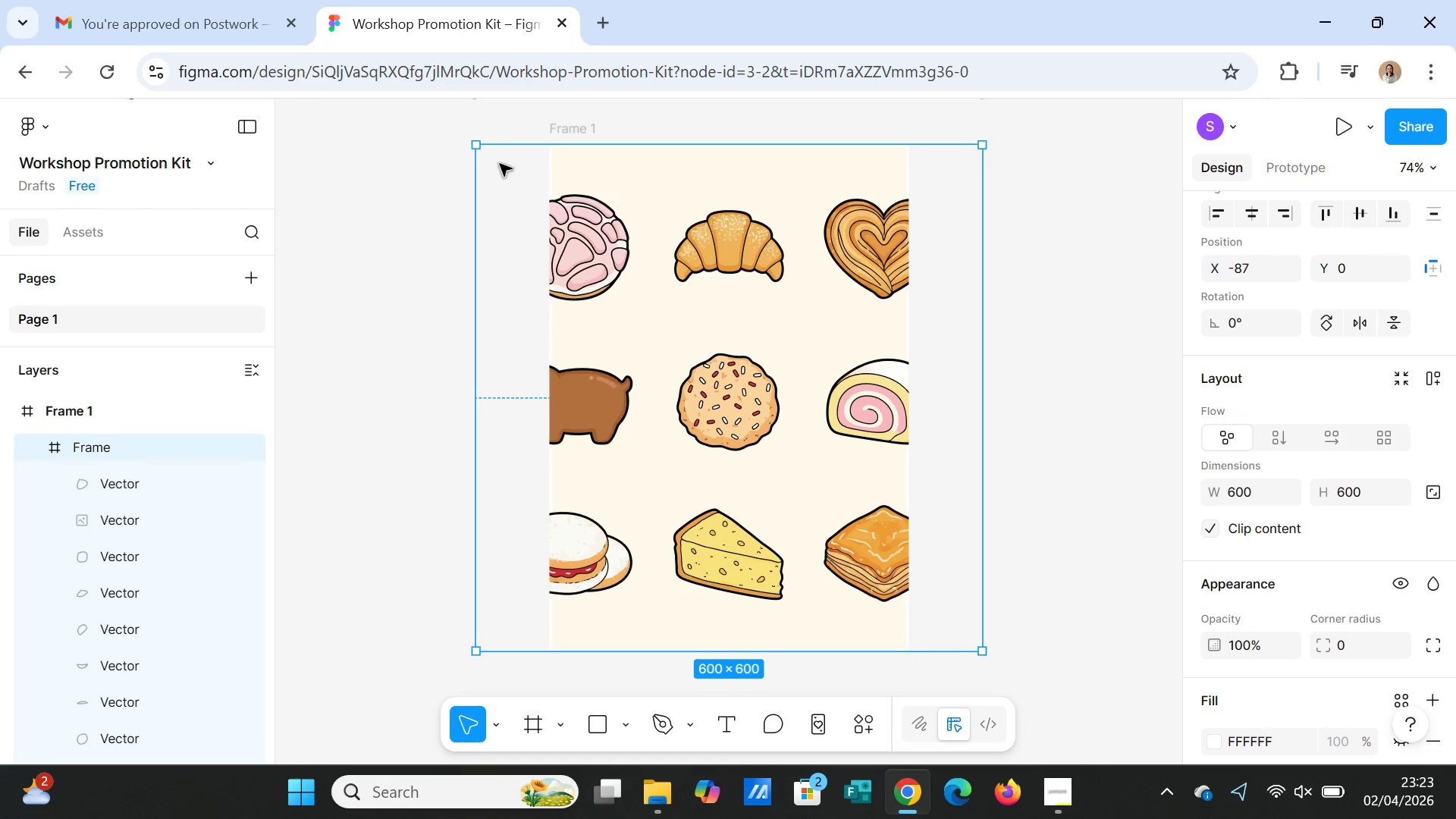 
left_click_drag(start_coordinate=[476, 144], to_coordinate=[554, 145])
 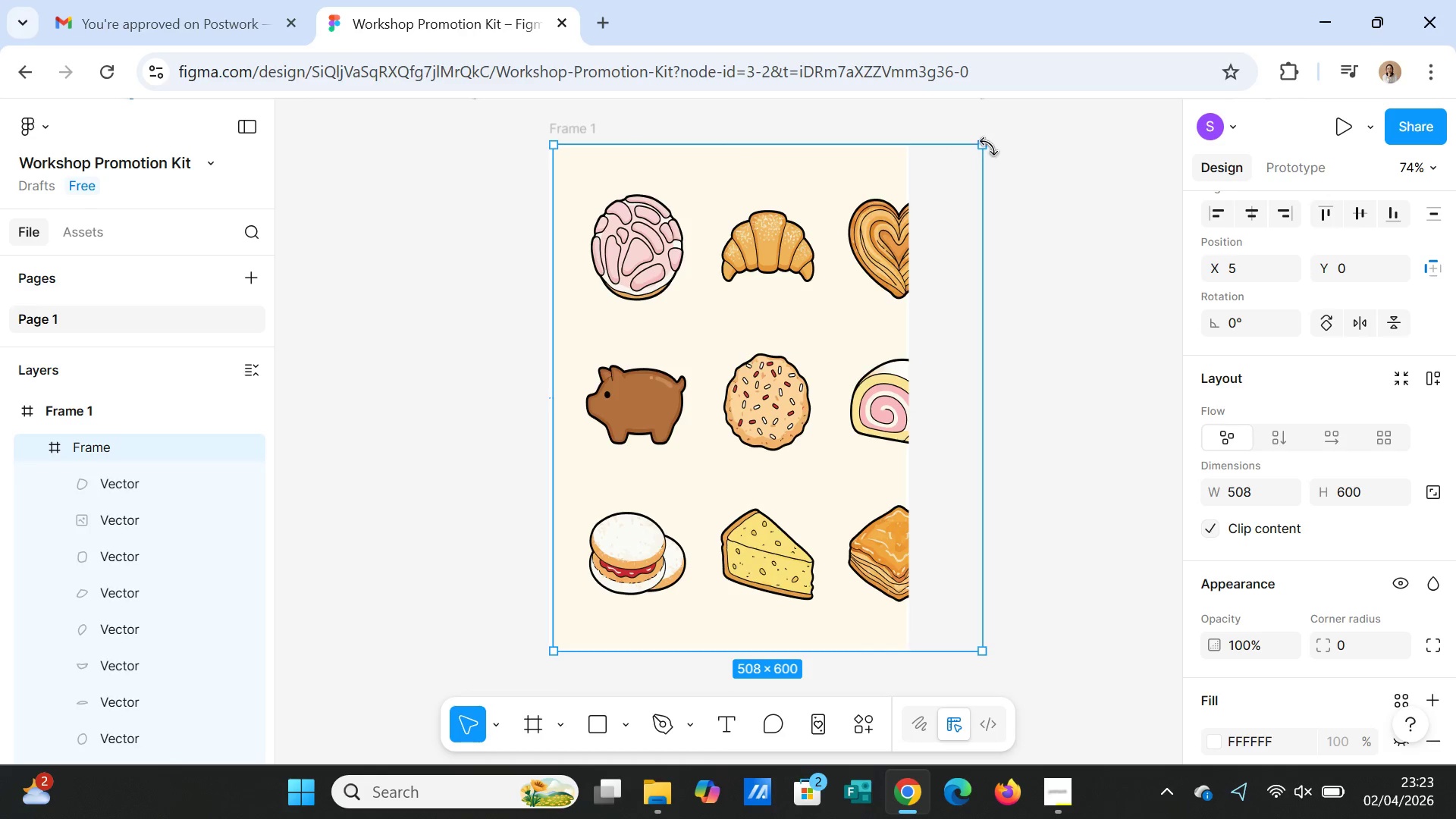 
left_click_drag(start_coordinate=[985, 146], to_coordinate=[907, 173])
 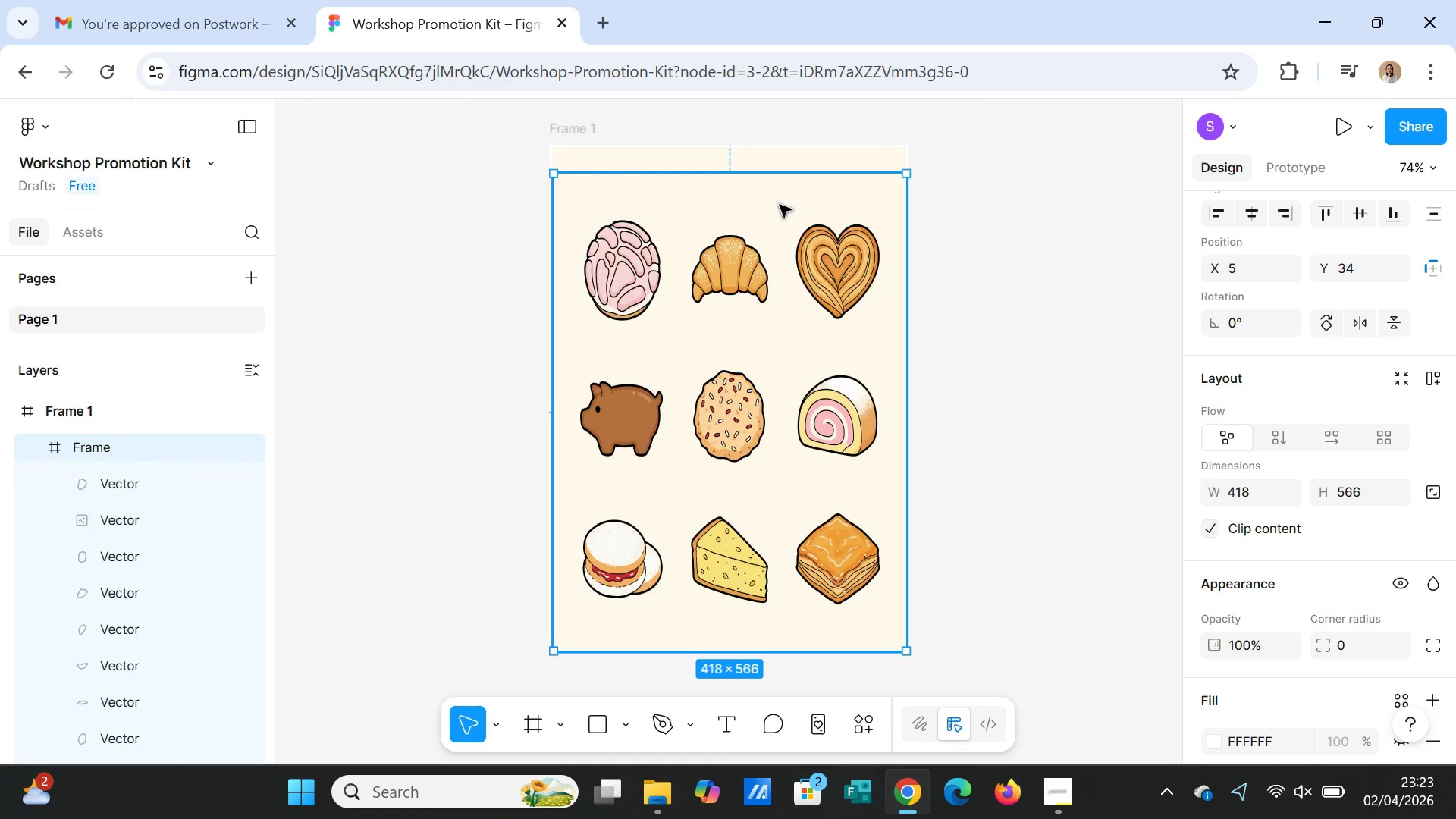 
left_click_drag(start_coordinate=[780, 205], to_coordinate=[776, 191])
 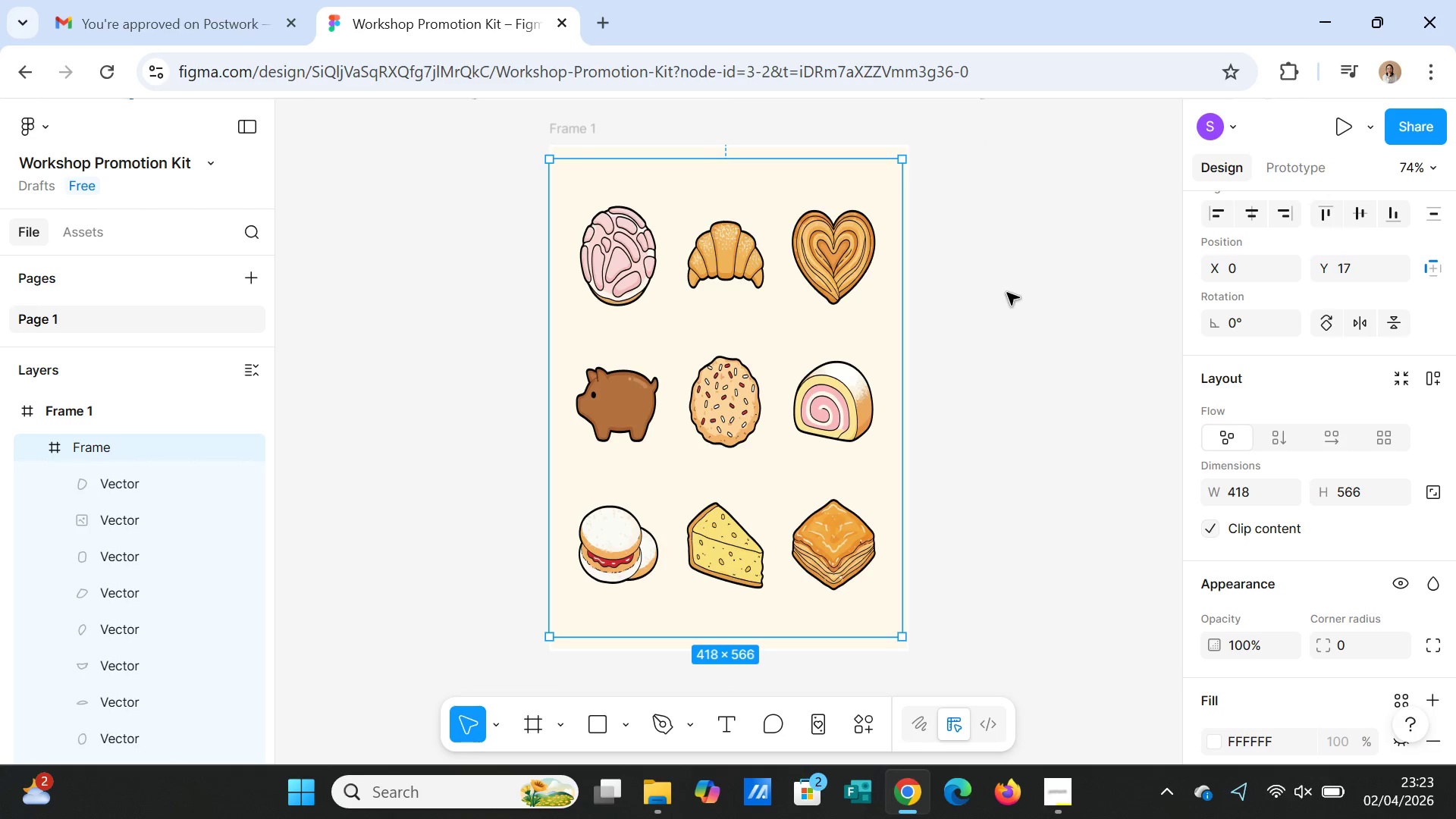 
left_click([1007, 293])
 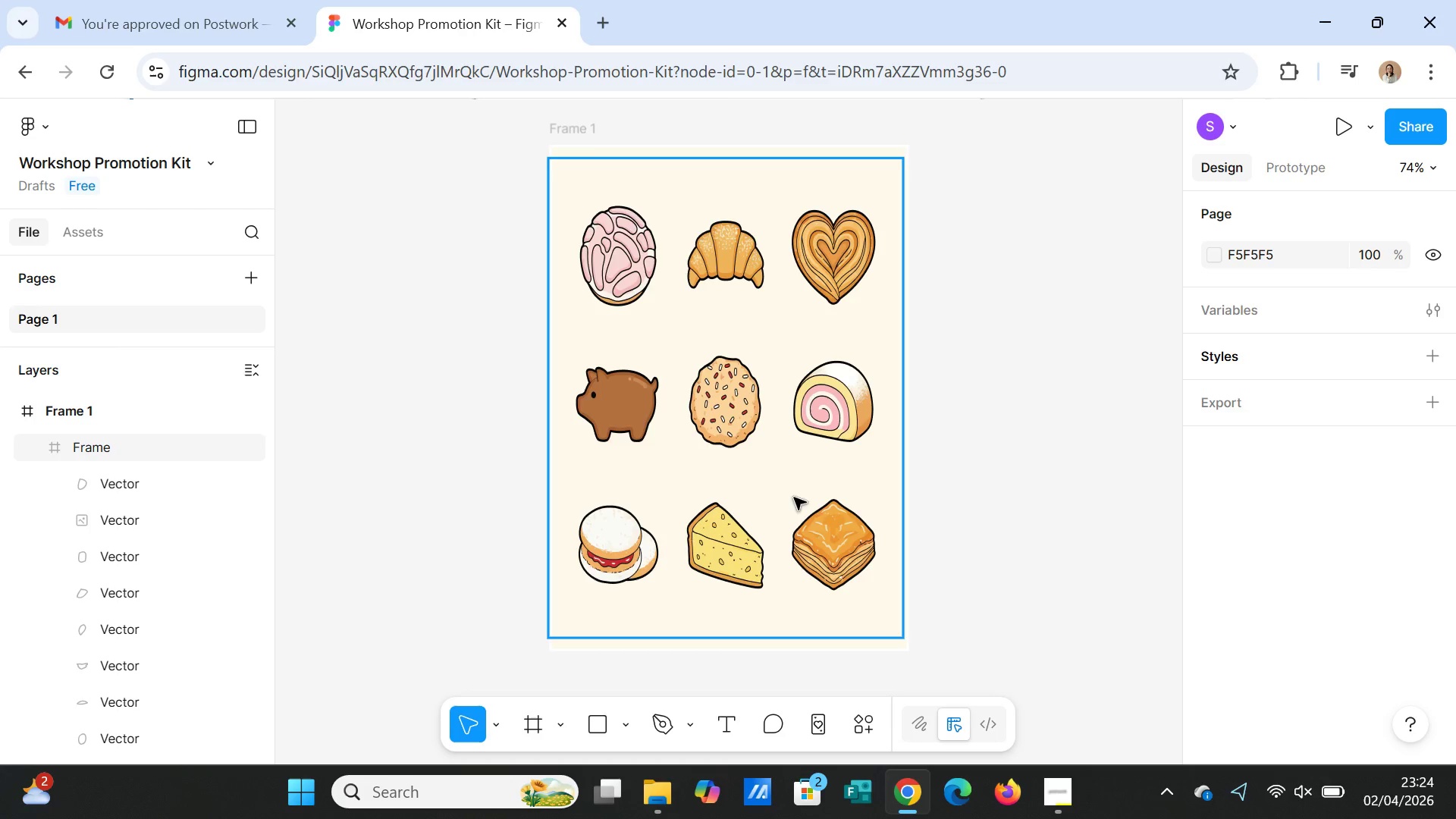 
left_click([783, 487])
 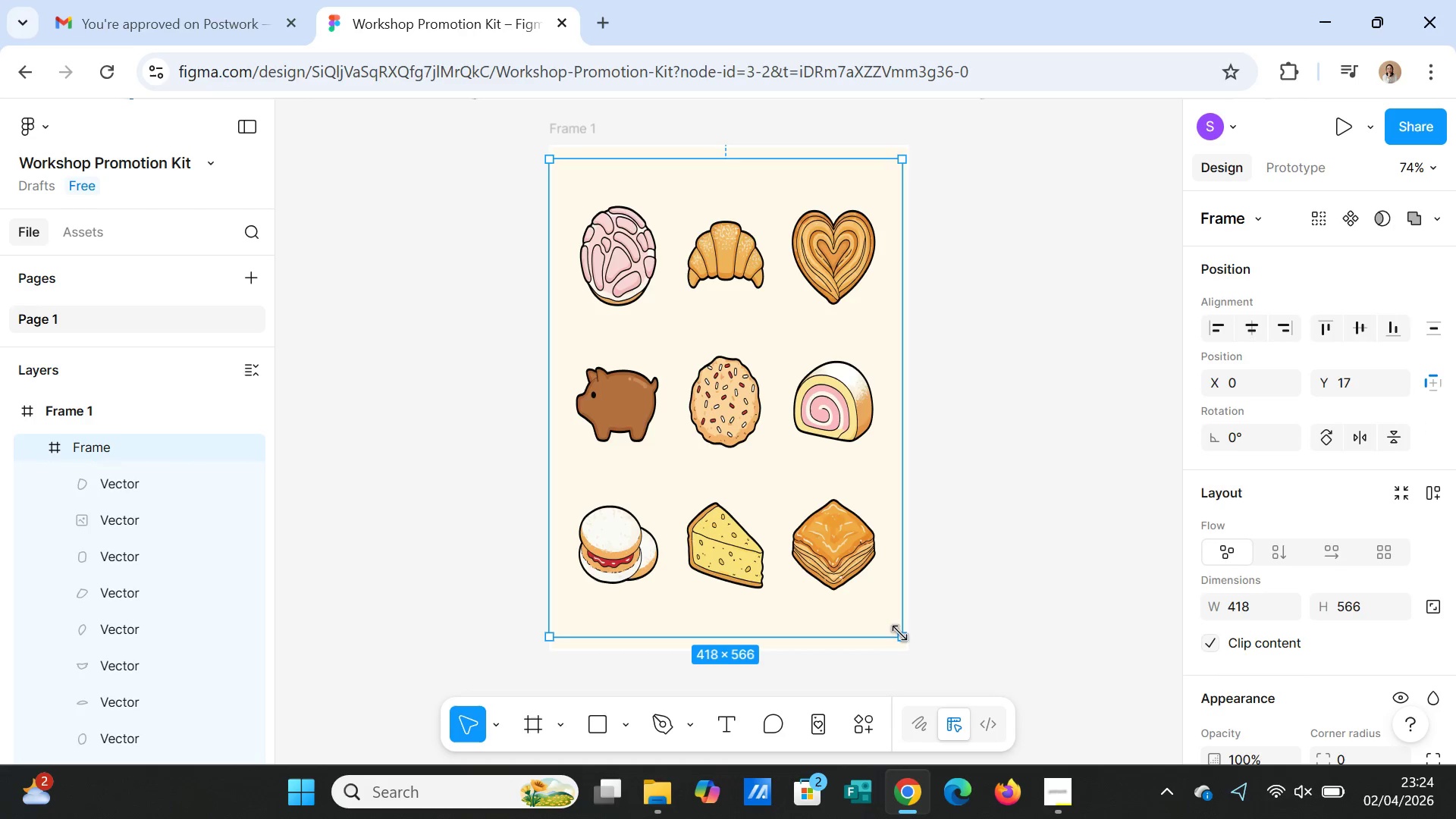 
left_click_drag(start_coordinate=[746, 634], to_coordinate=[739, 769])
 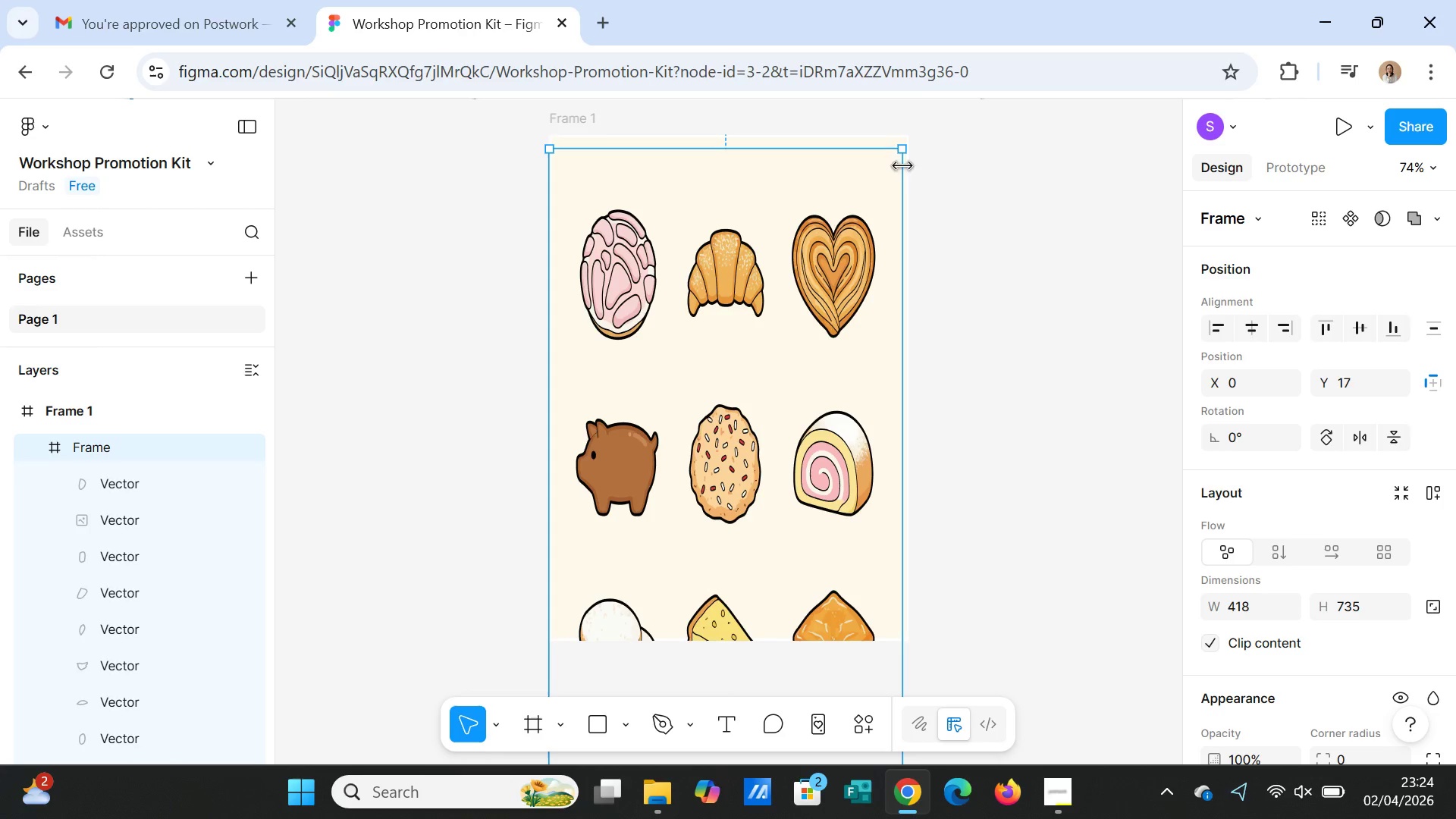 
left_click_drag(start_coordinate=[900, 150], to_coordinate=[944, 71])
 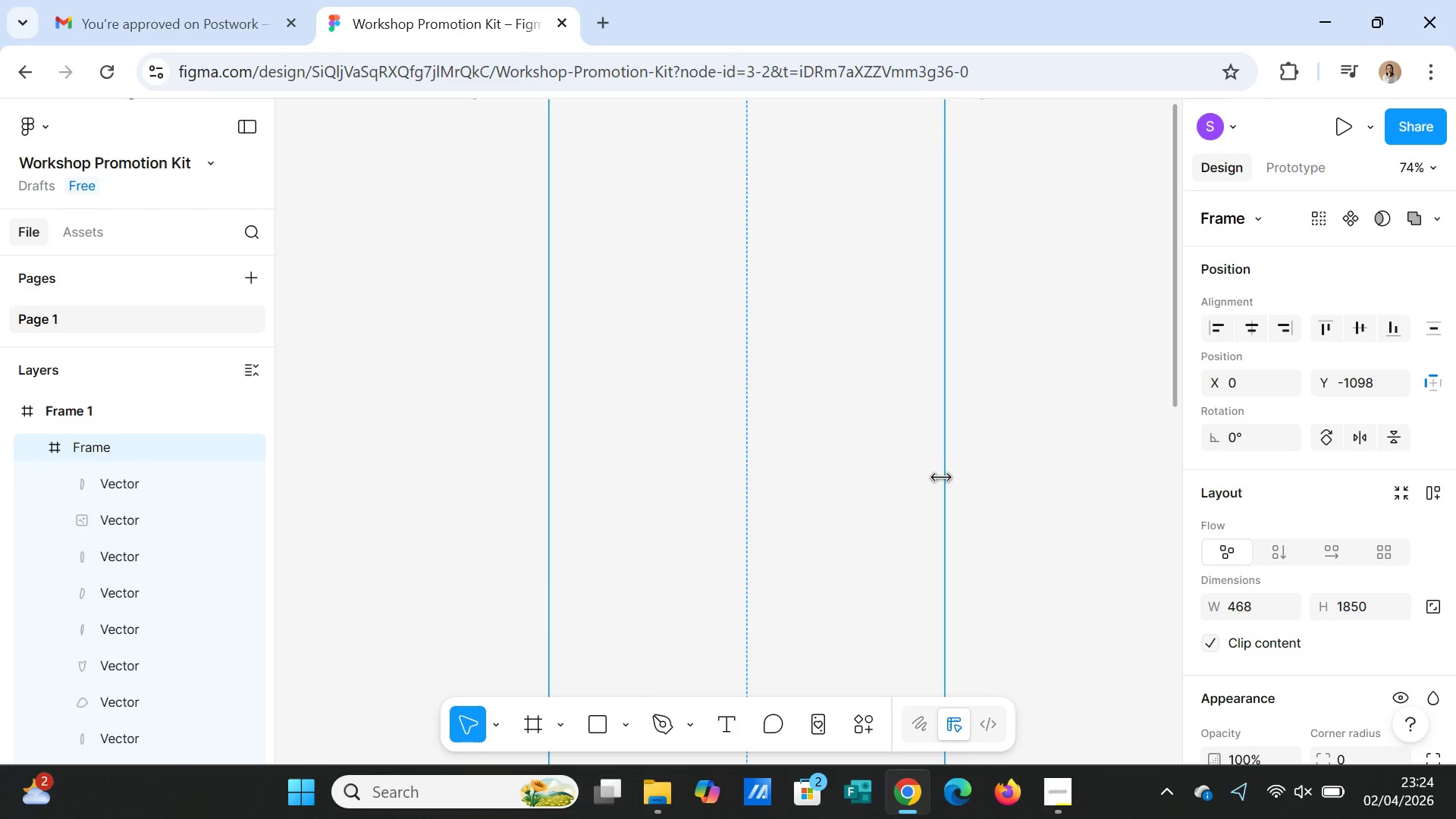 
key(Control+Z)
 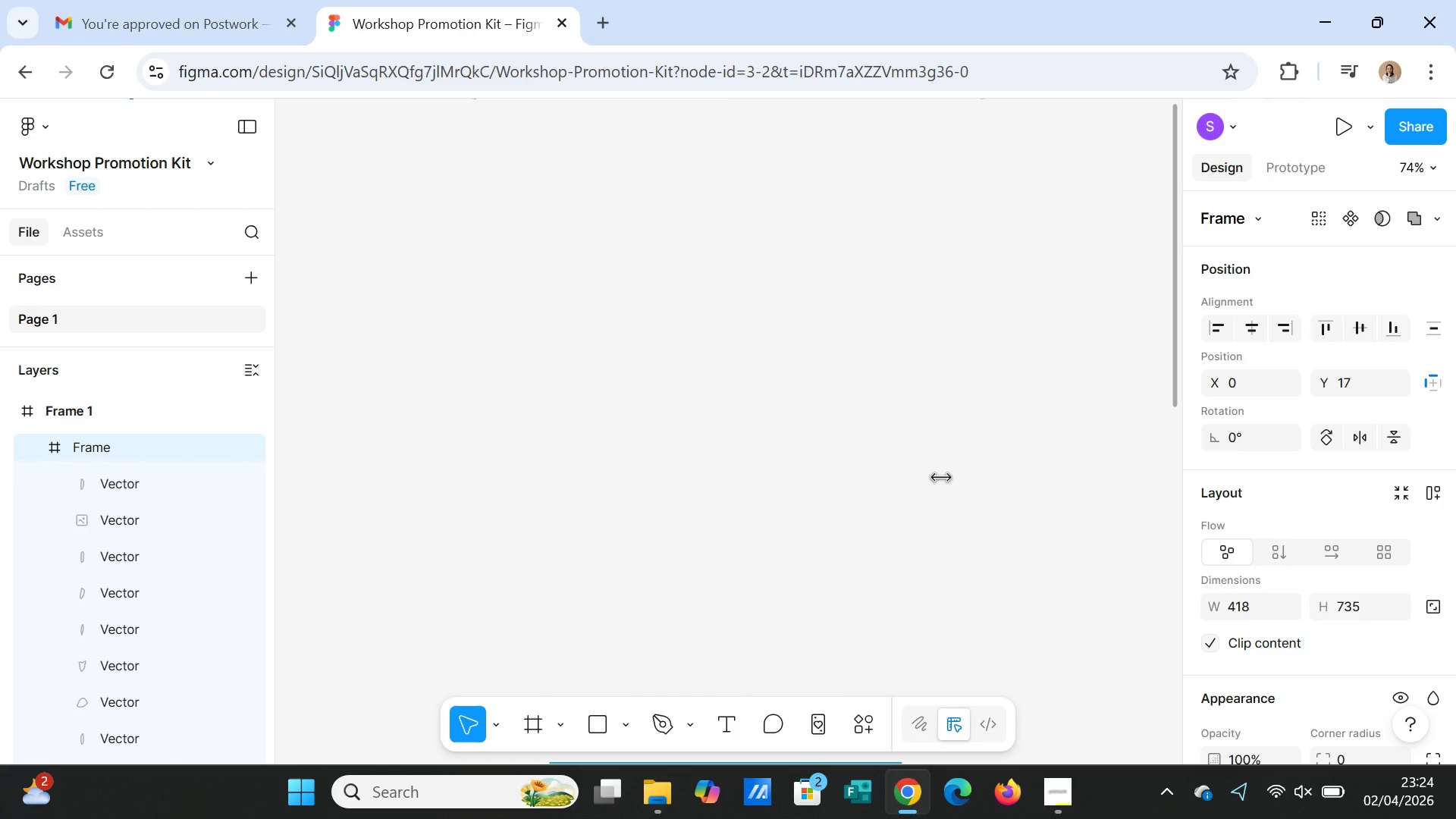 
key(Control+Z)
 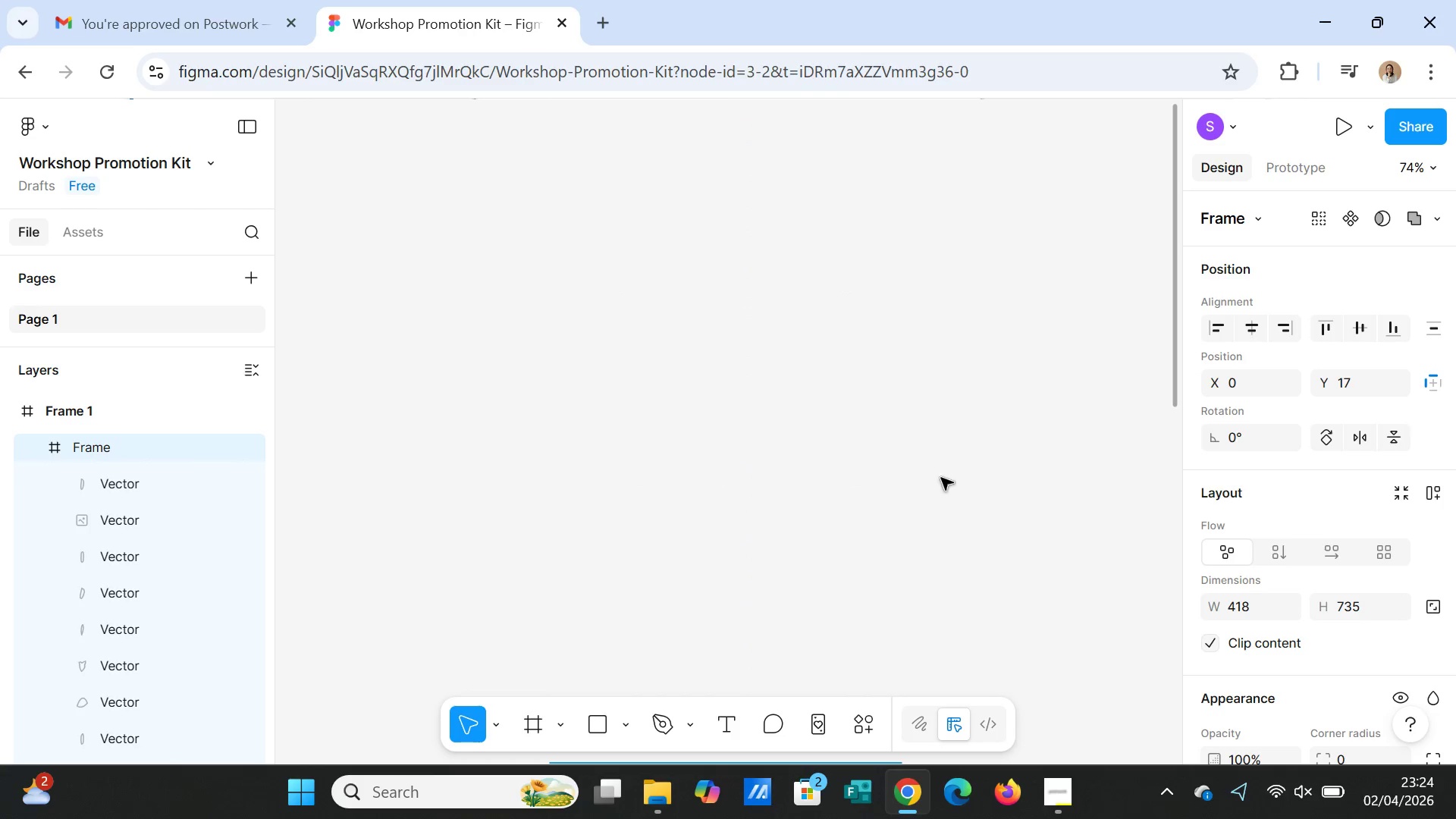 
key(Control+Z)
 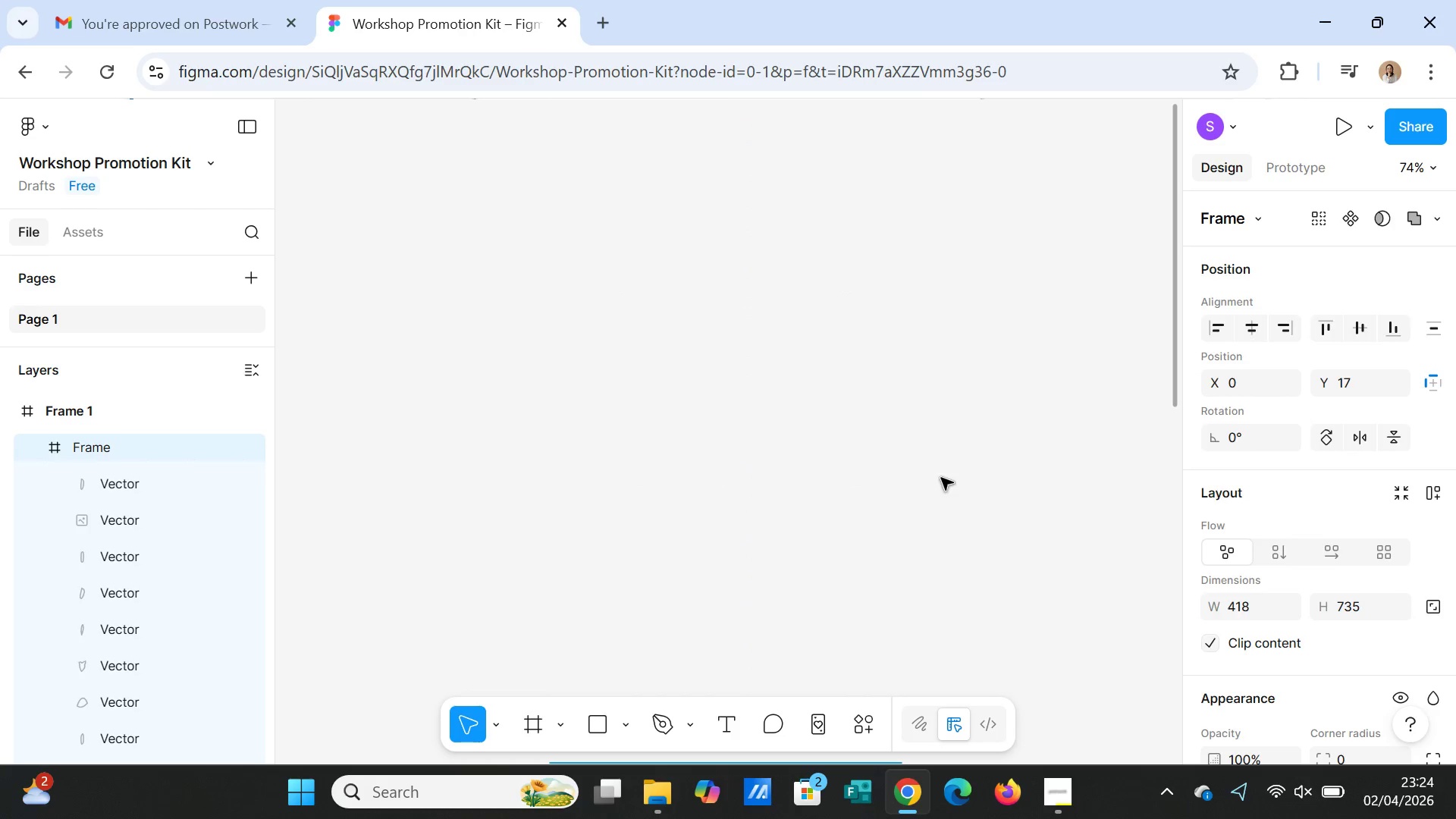 
key(Control+Z)
 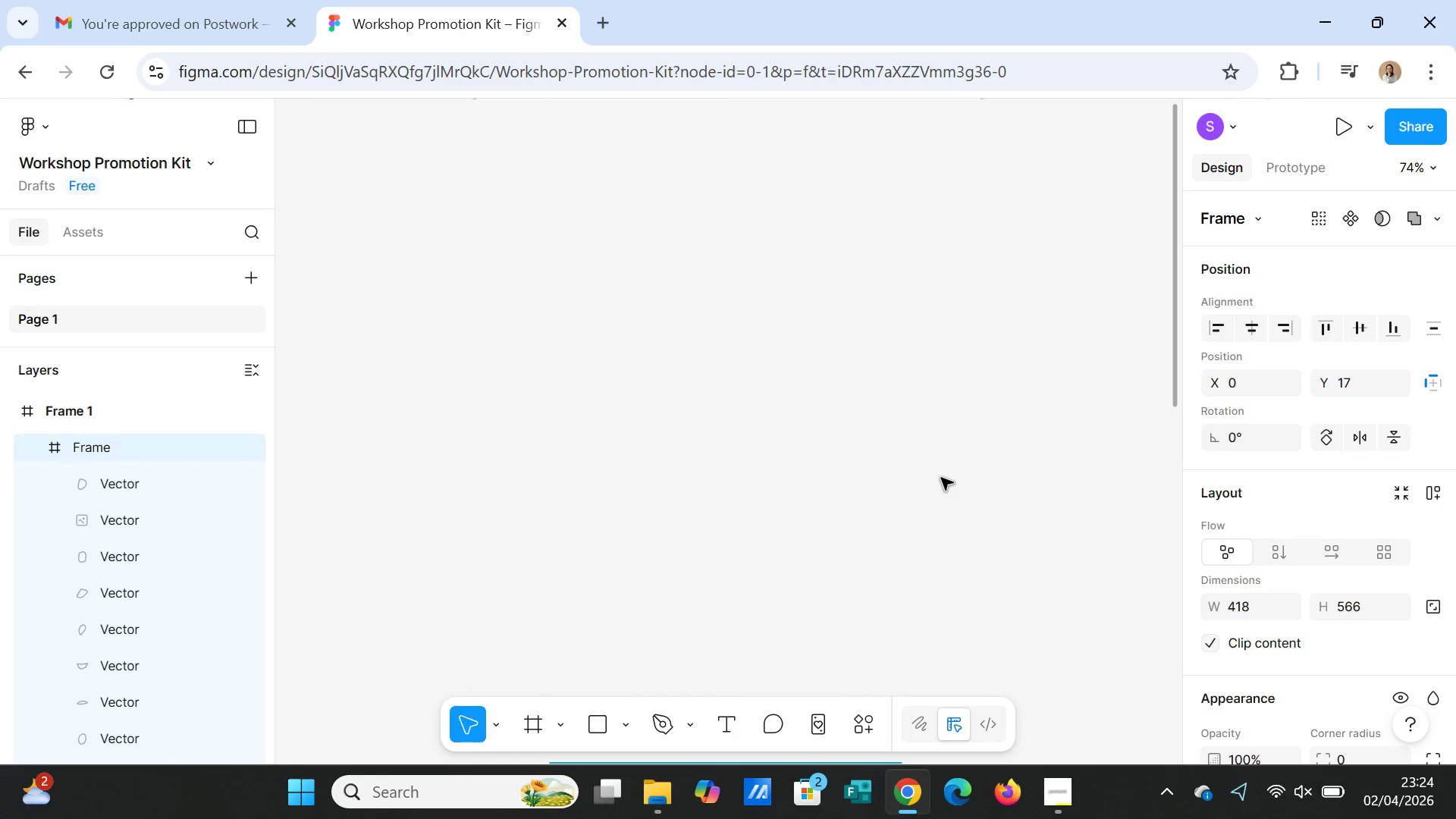 
key(Control+Z)
 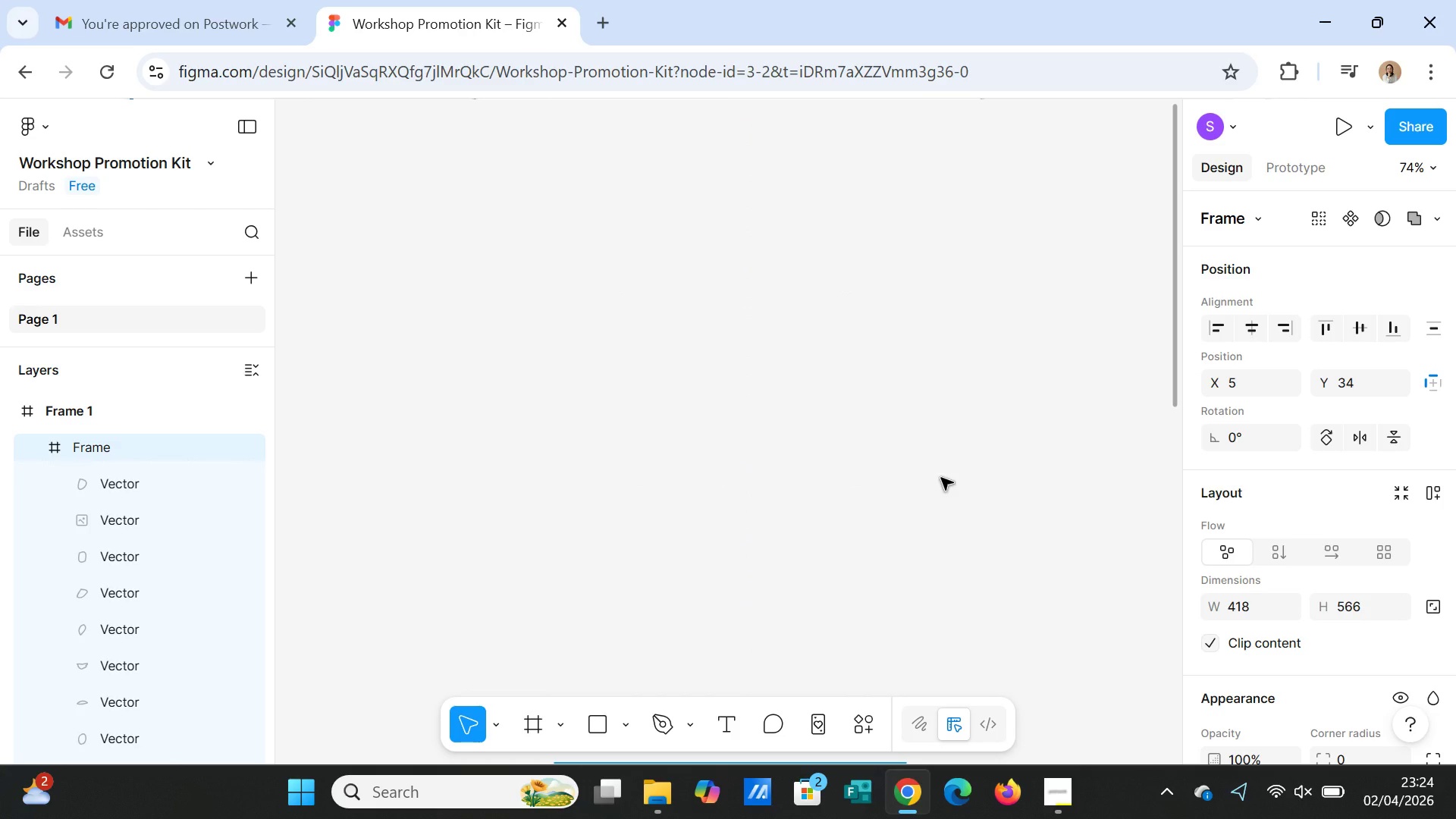 
key(Control+Z)
 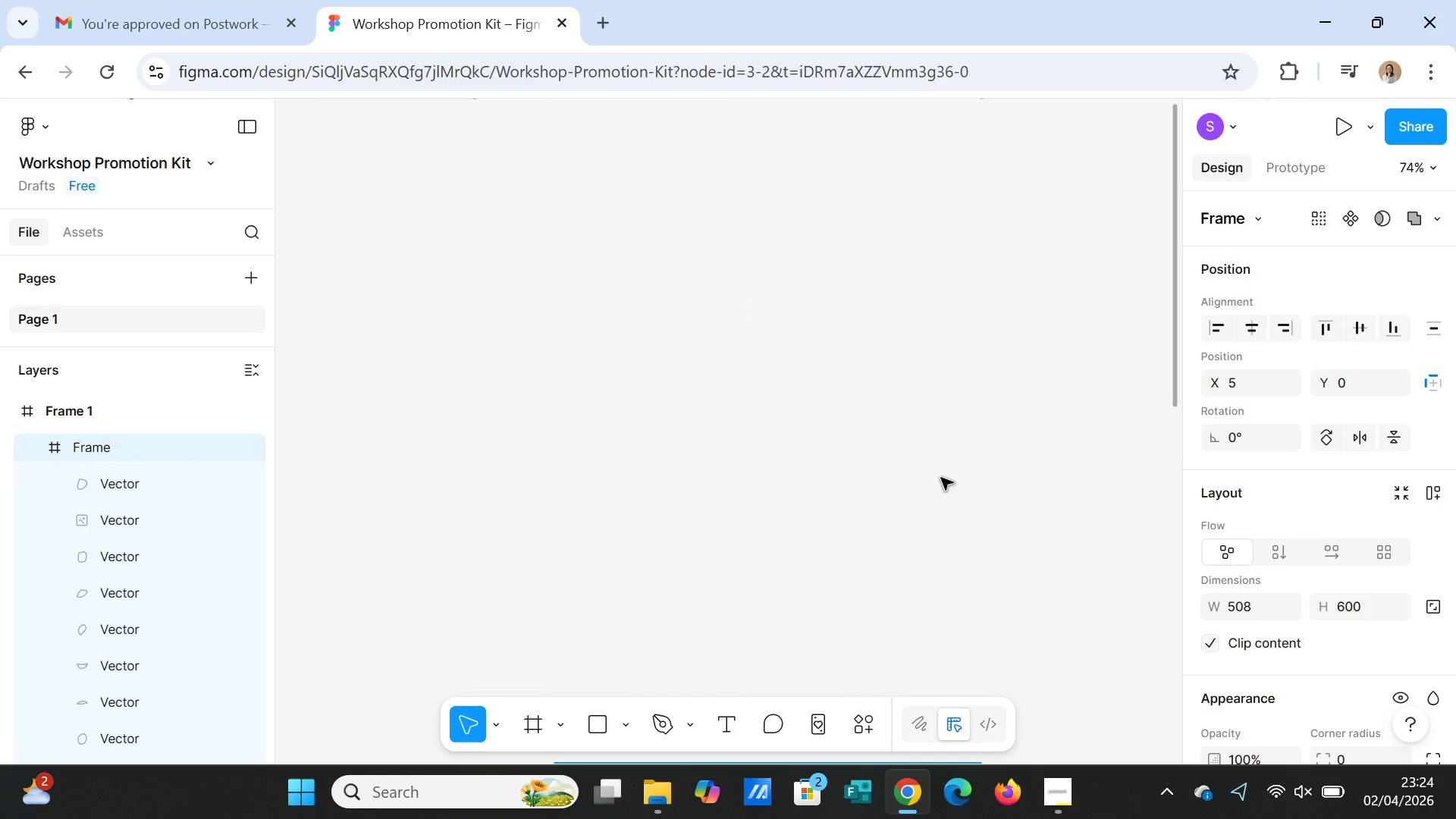 
key(Control+Z)
 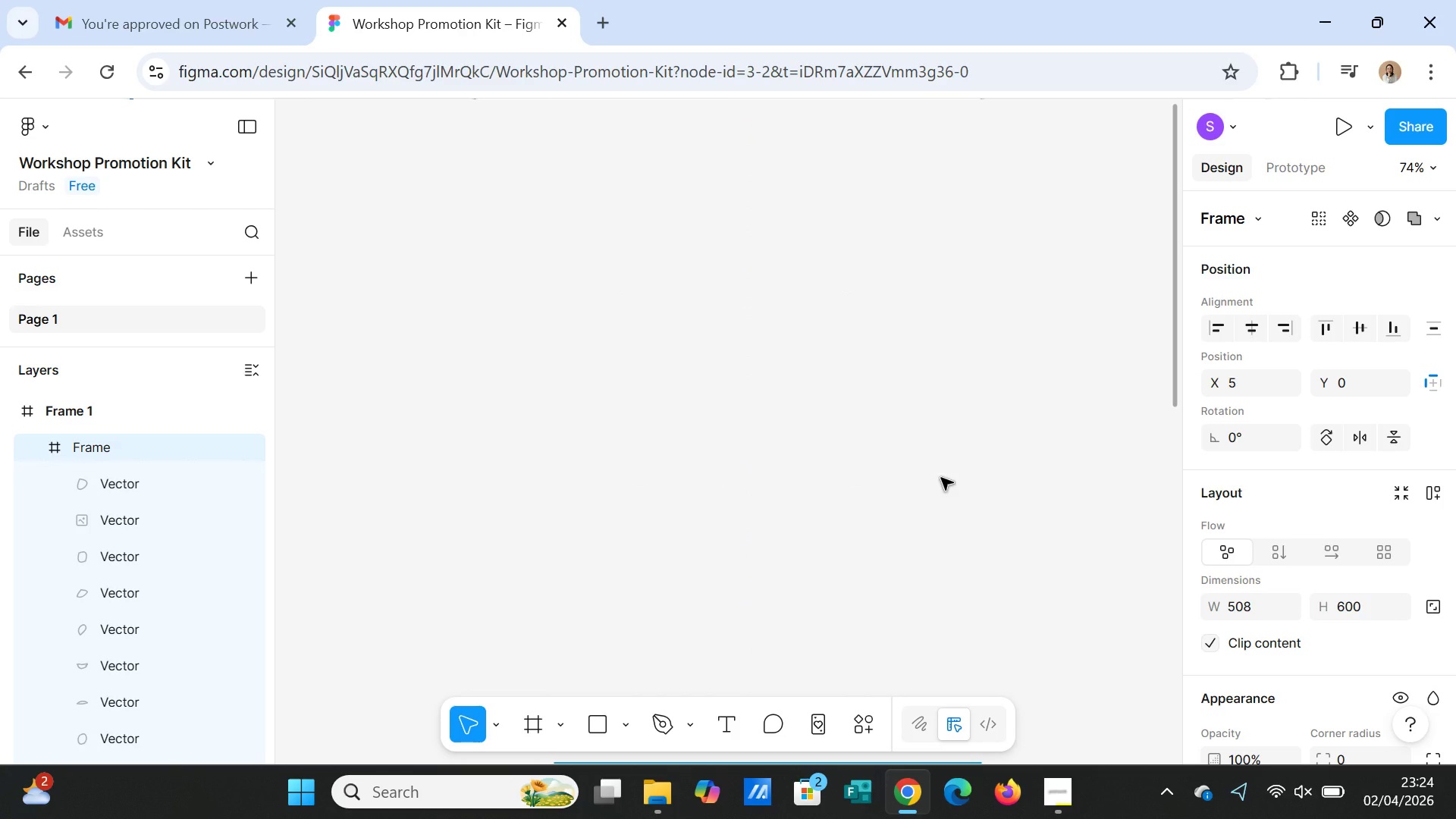 
key(Control+Z)
 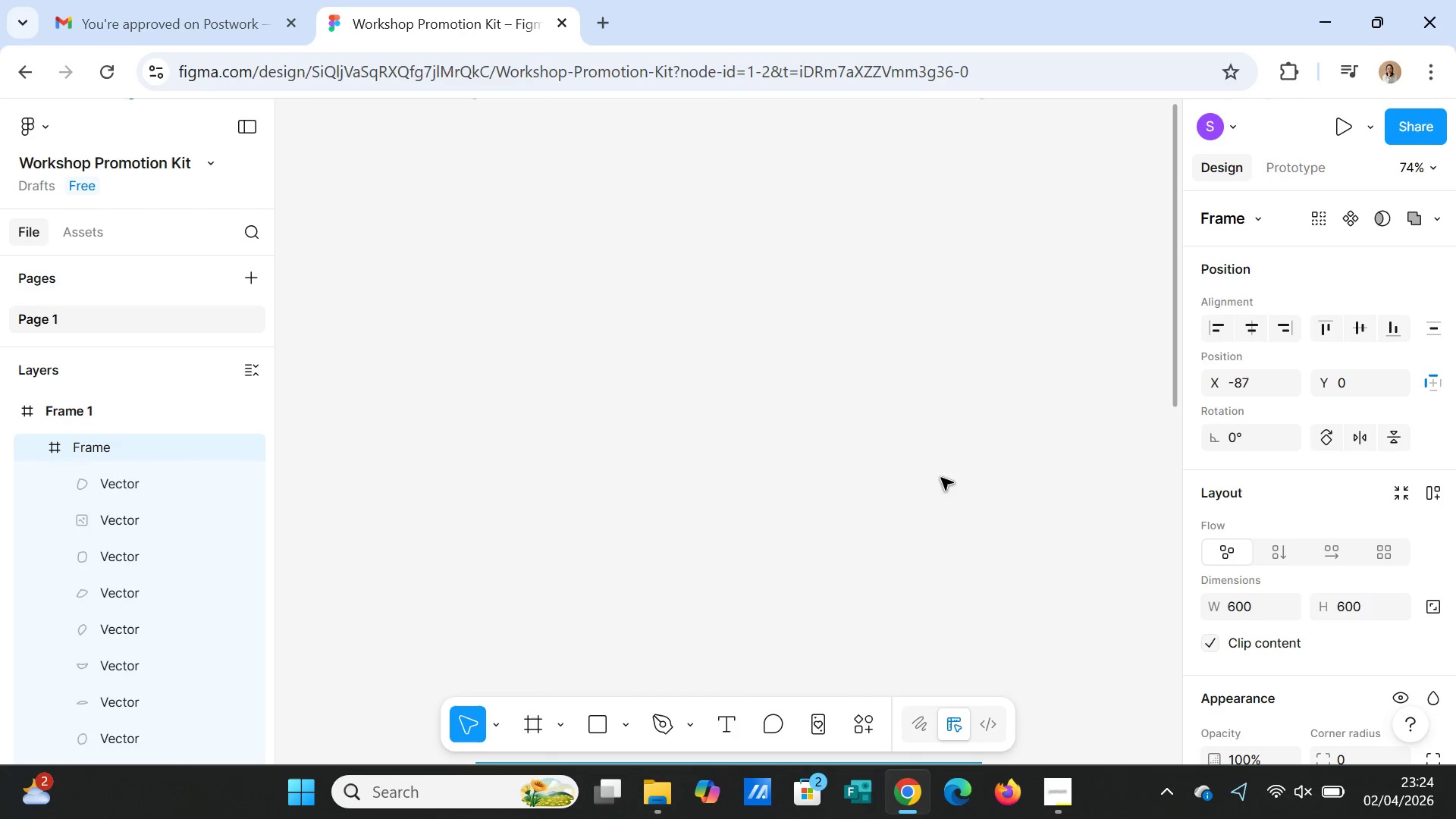 
key(Control+Z)
 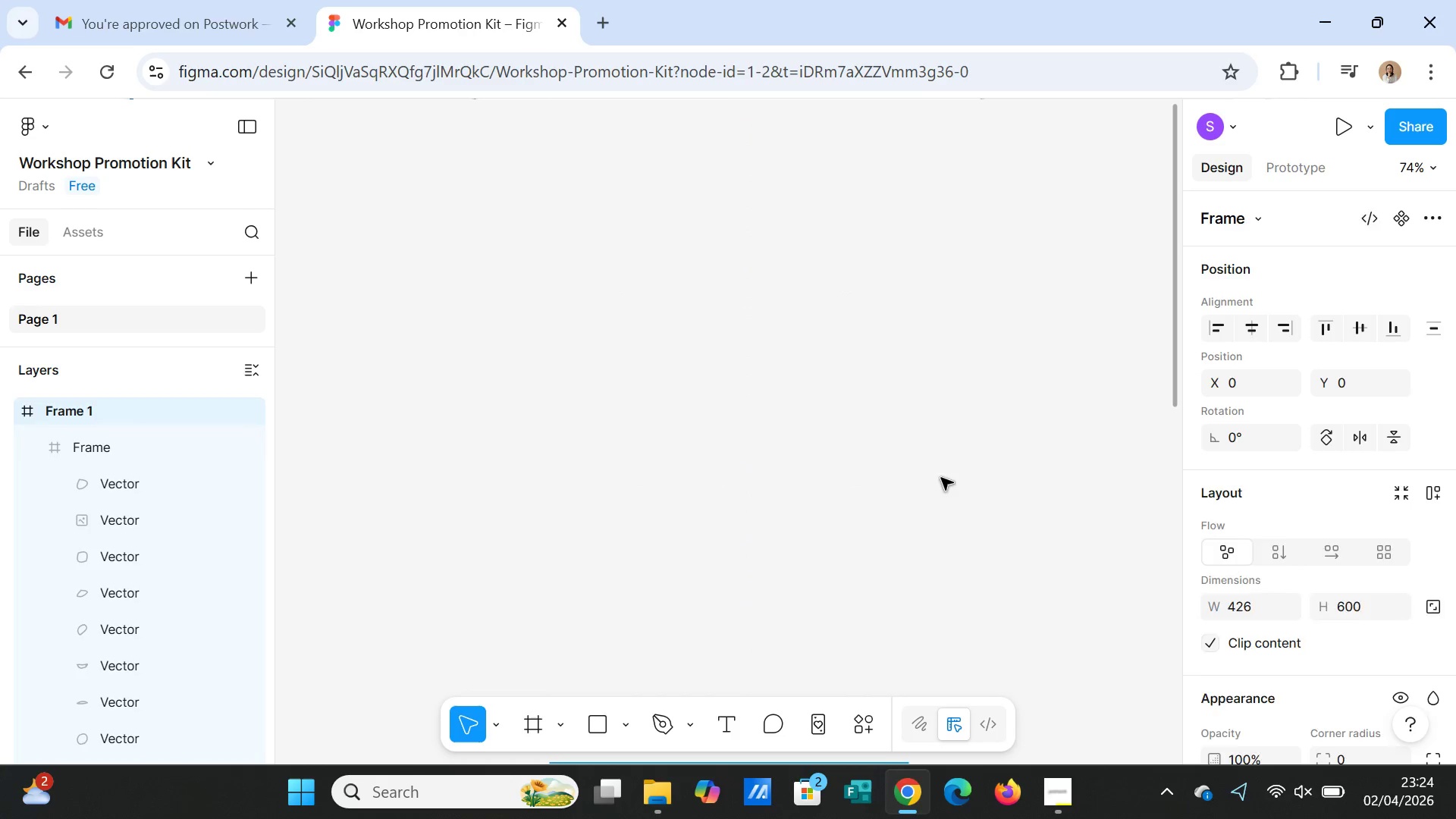 
key(Control+Z)
 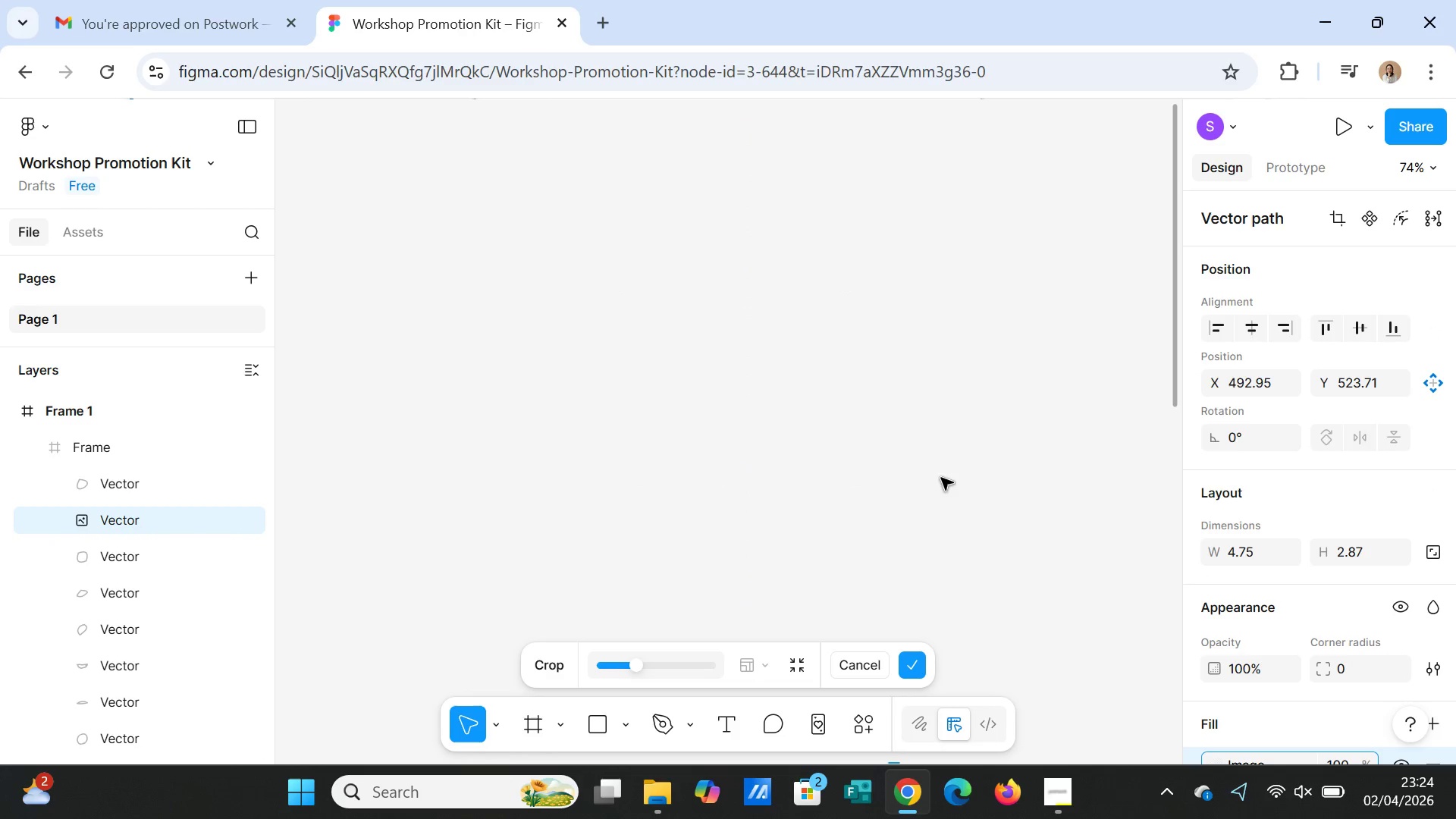 
key(Control+Z)
 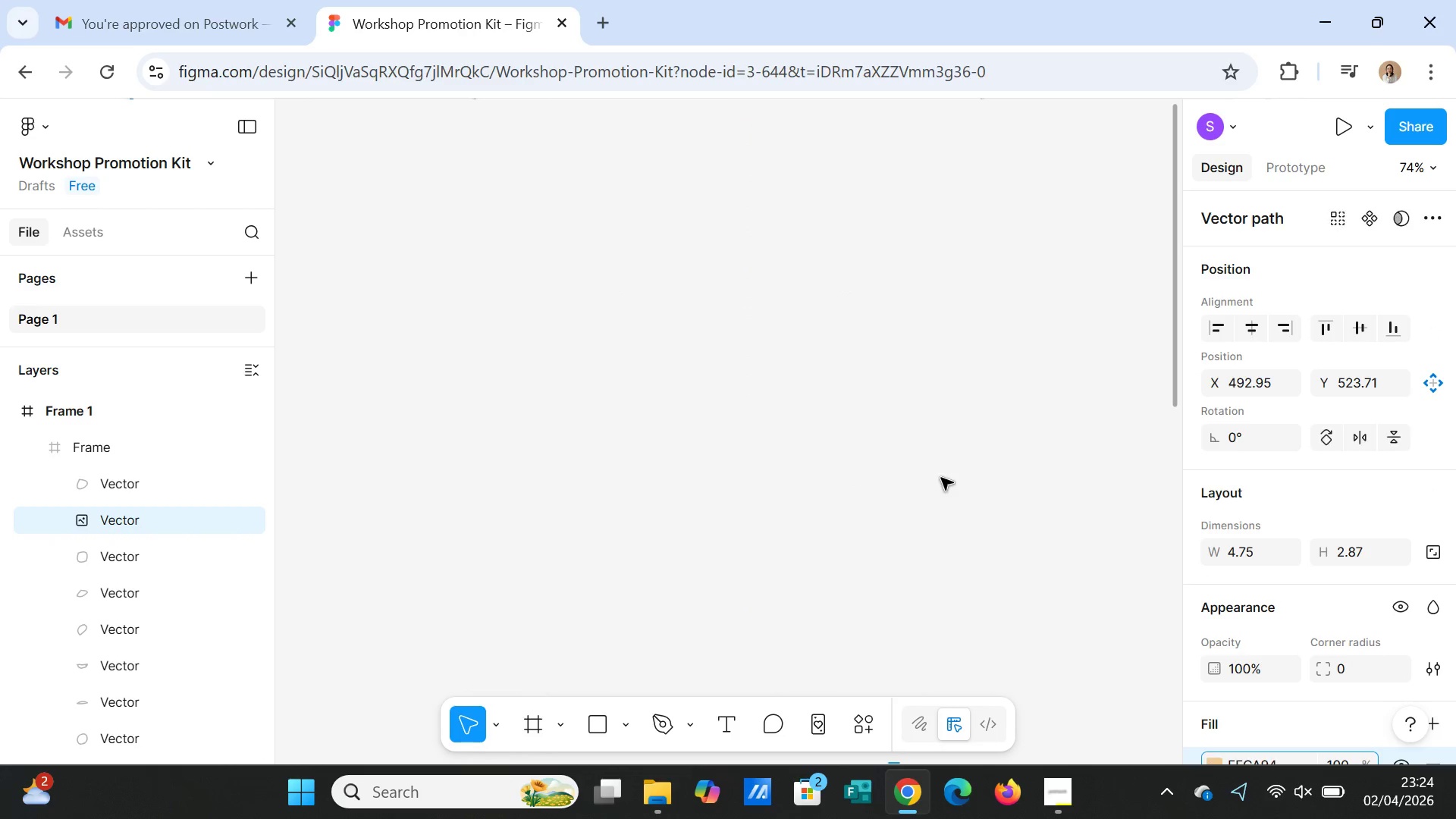 
key(Control+Z)
 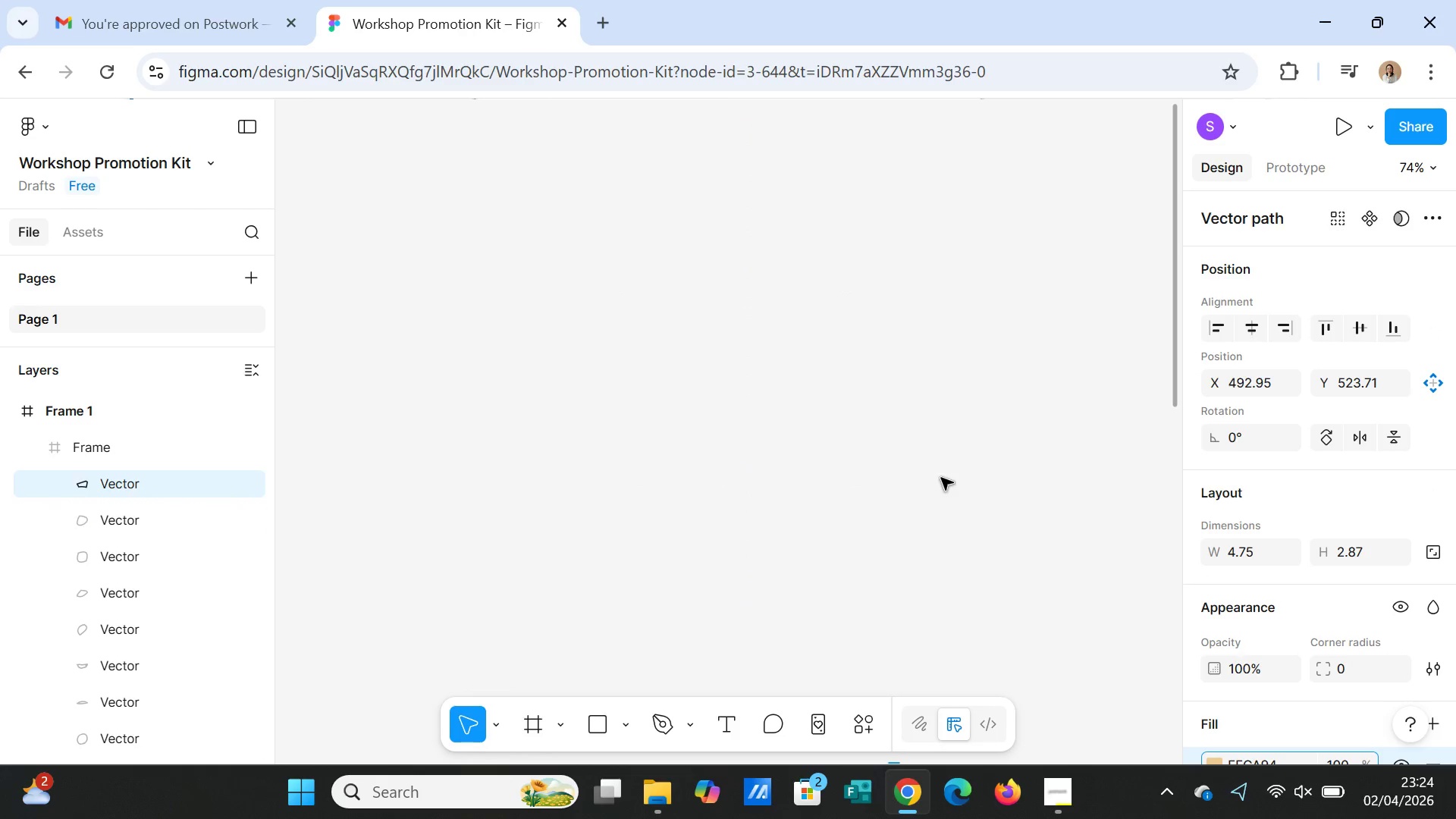 
key(Control+Z)
 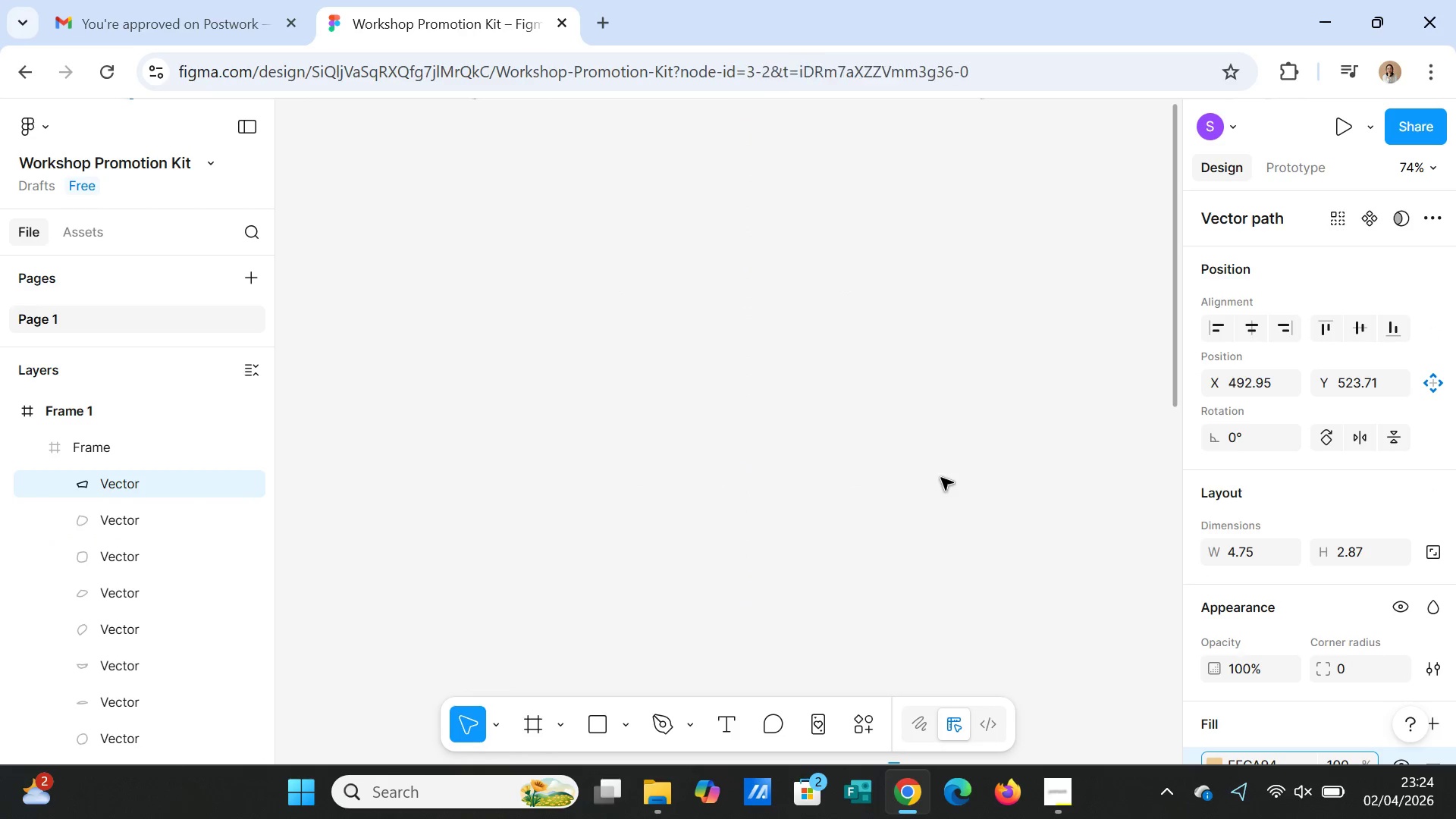 
key(Control+Z)
 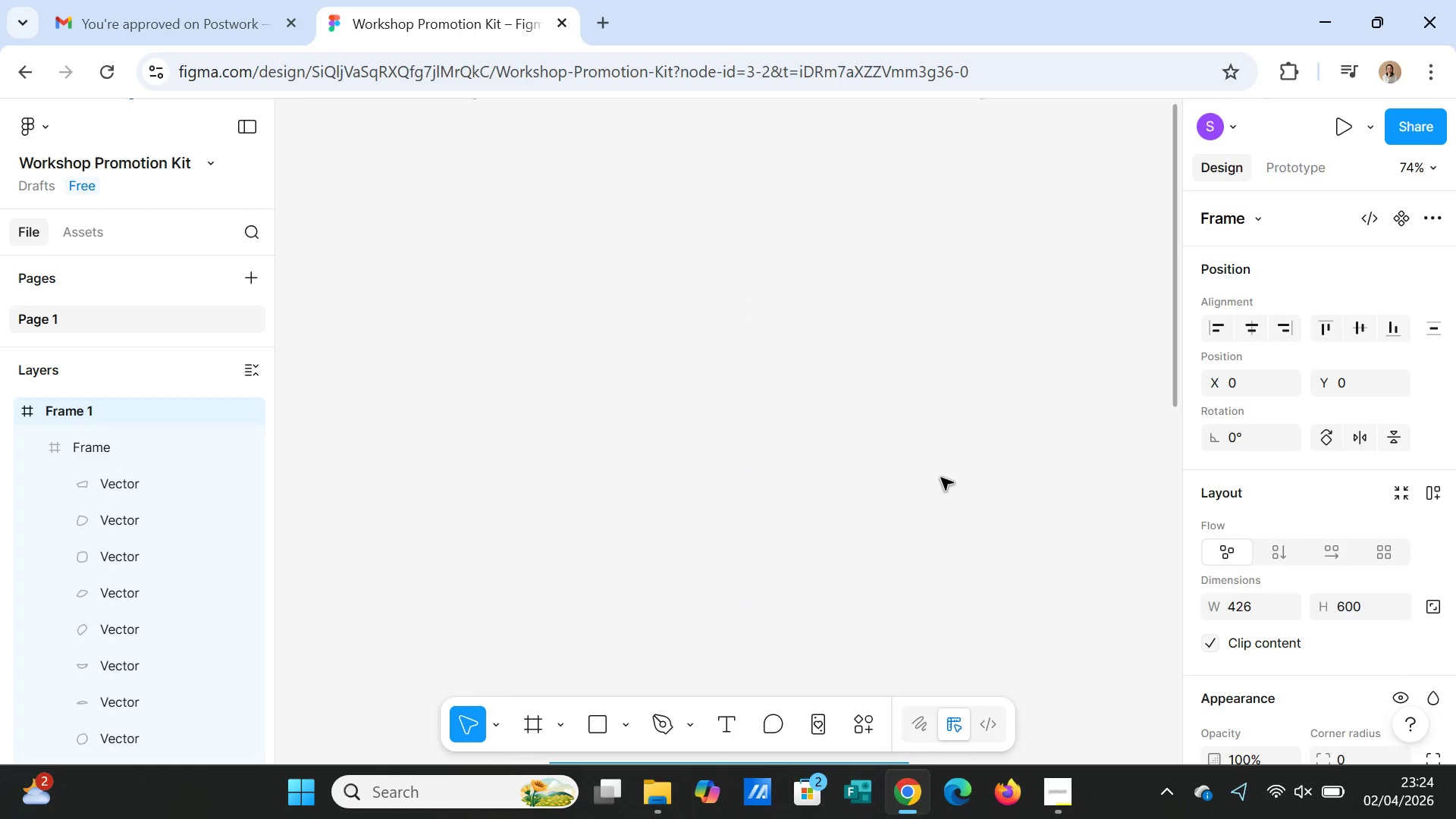 
key(Control+Z)
 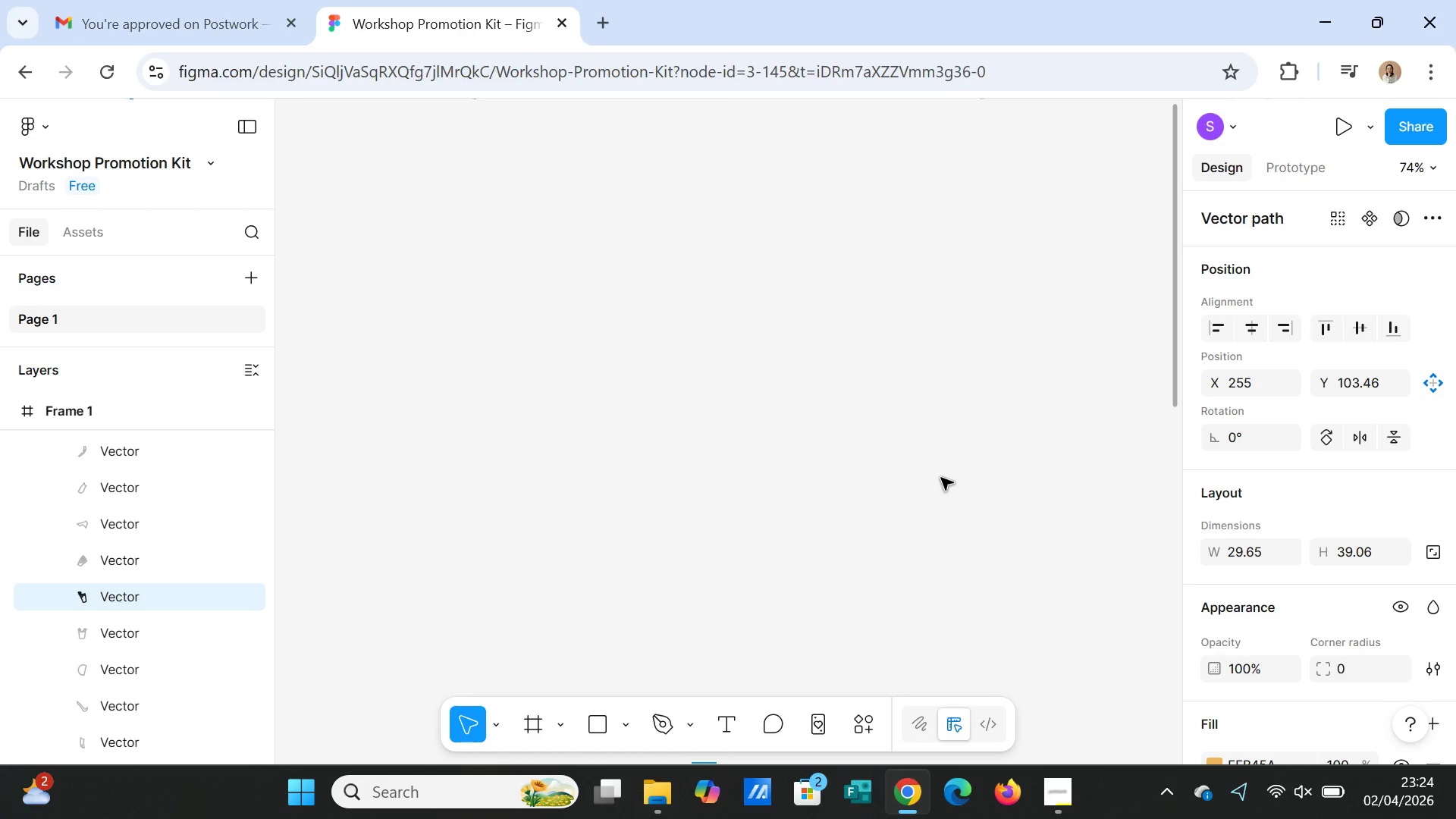 
key(Control+Z)
 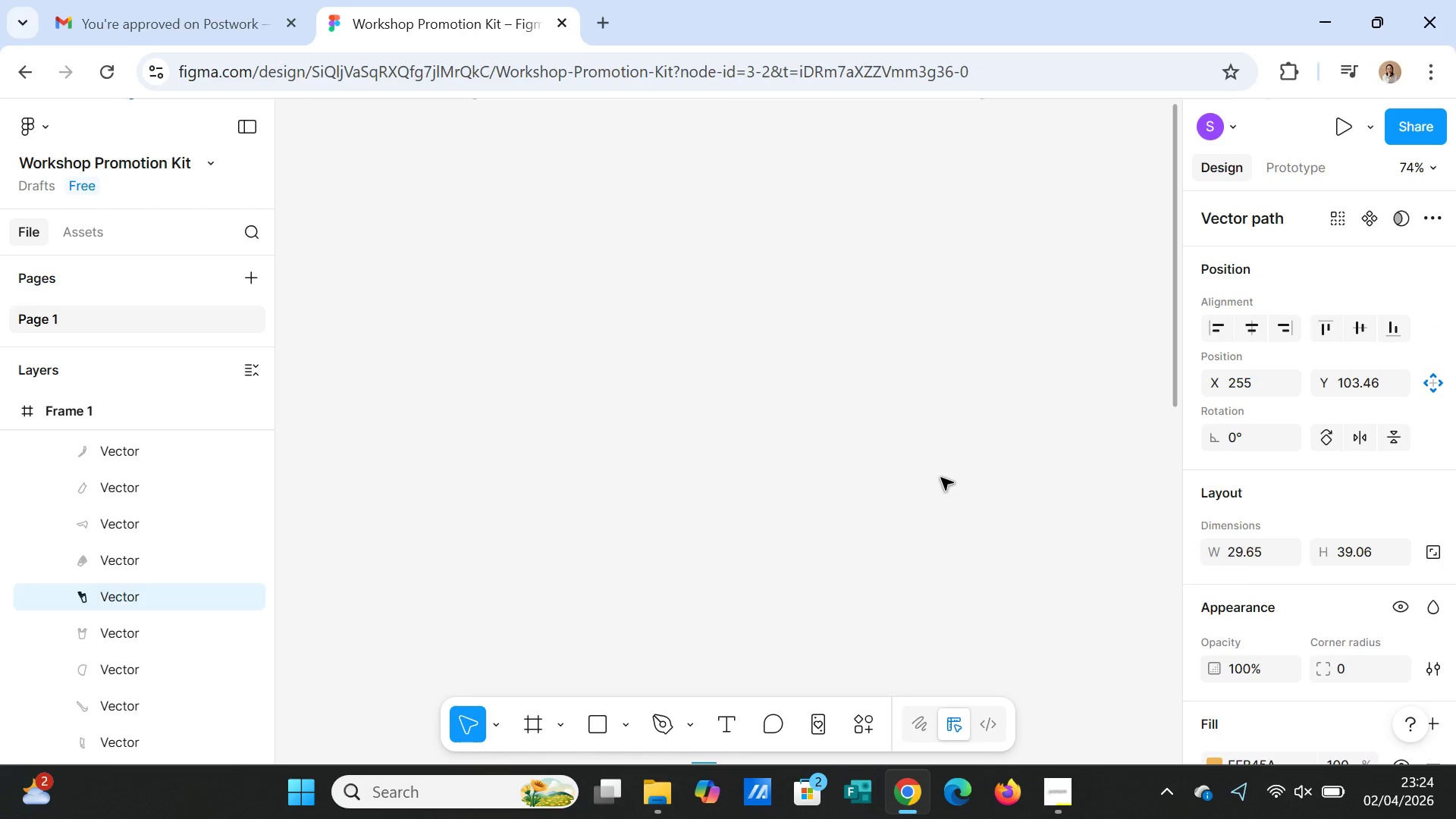 
key(Control+Z)
 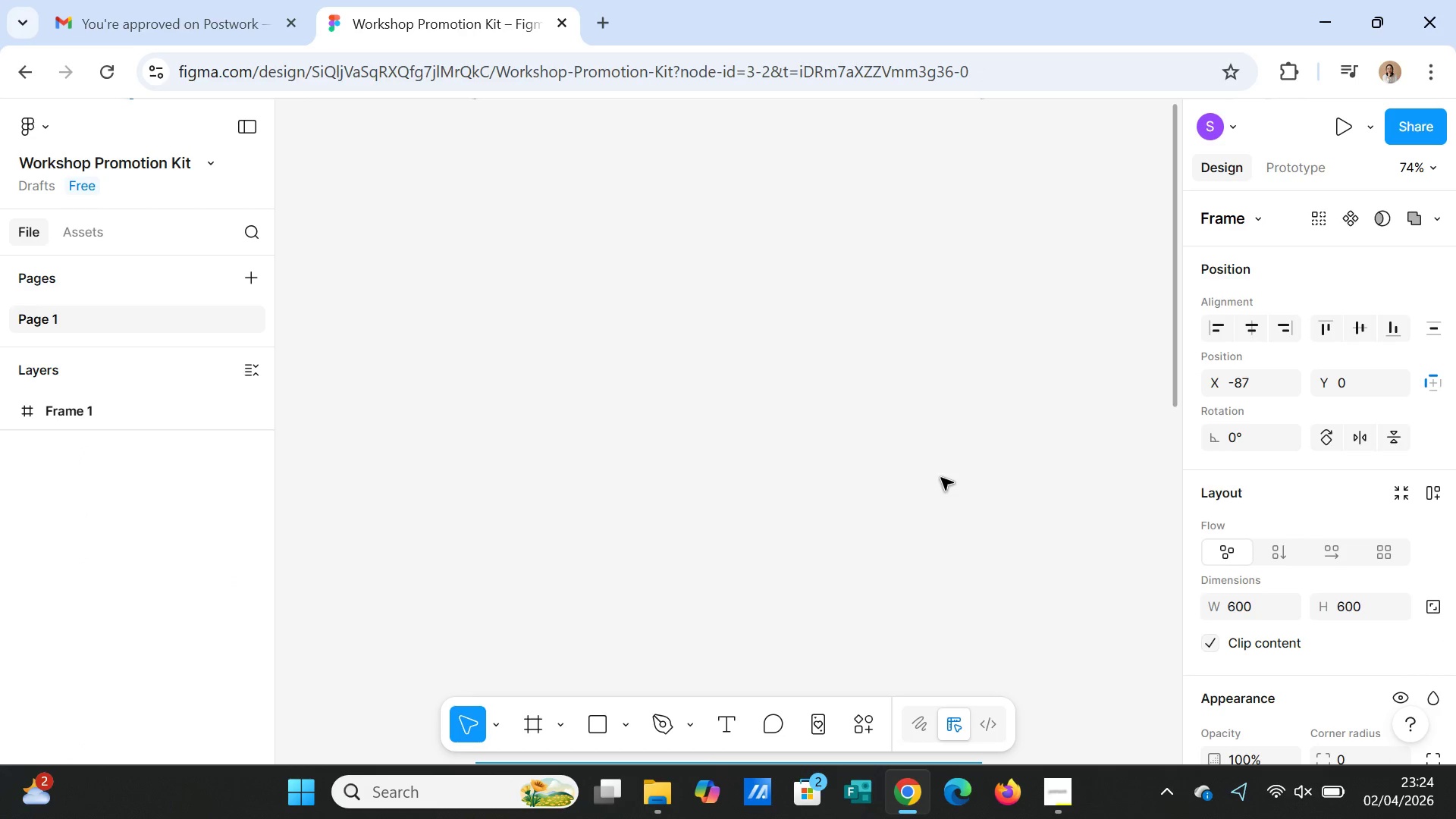 
key(Control+Z)
 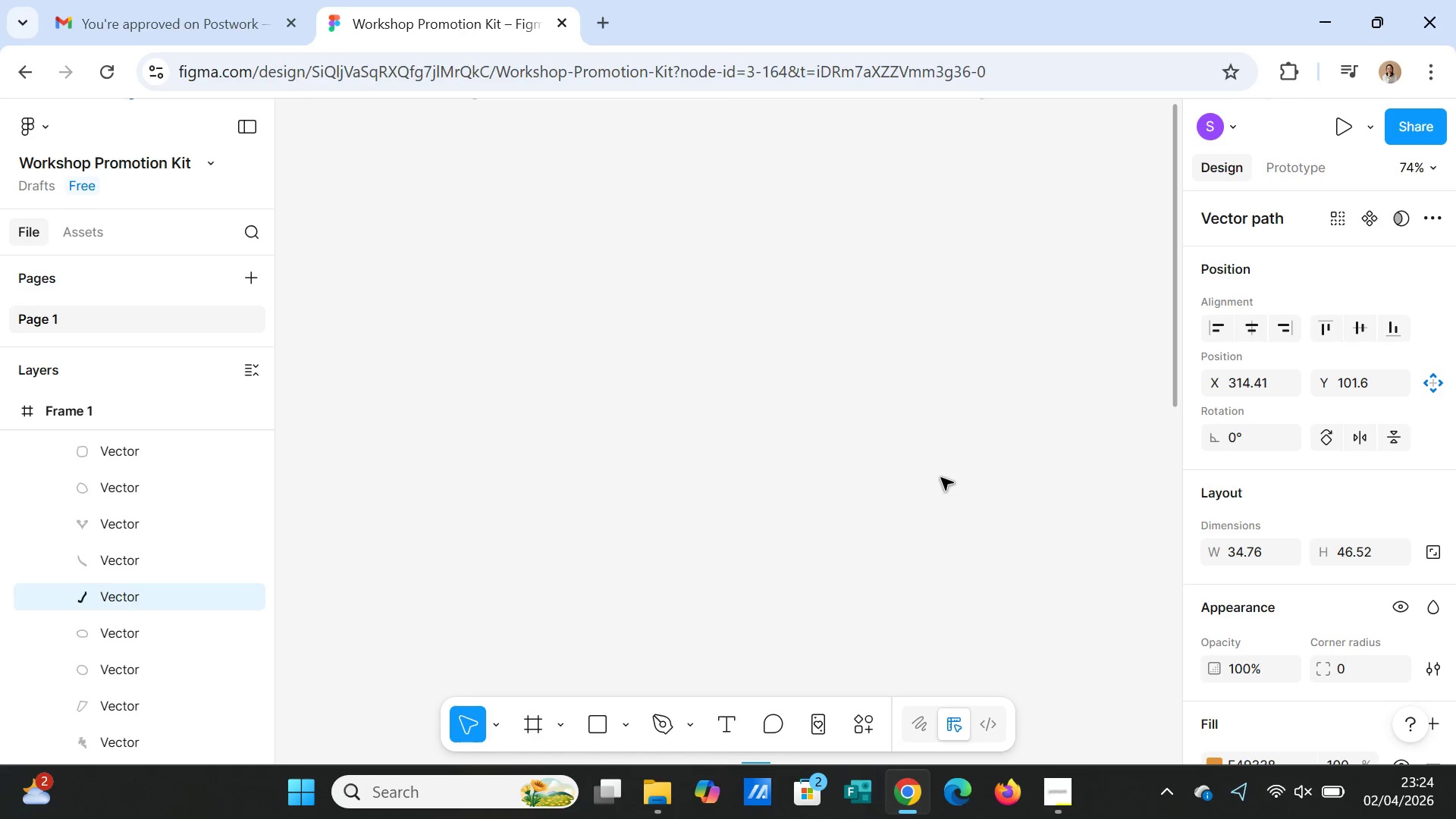 
key(Control+Z)
 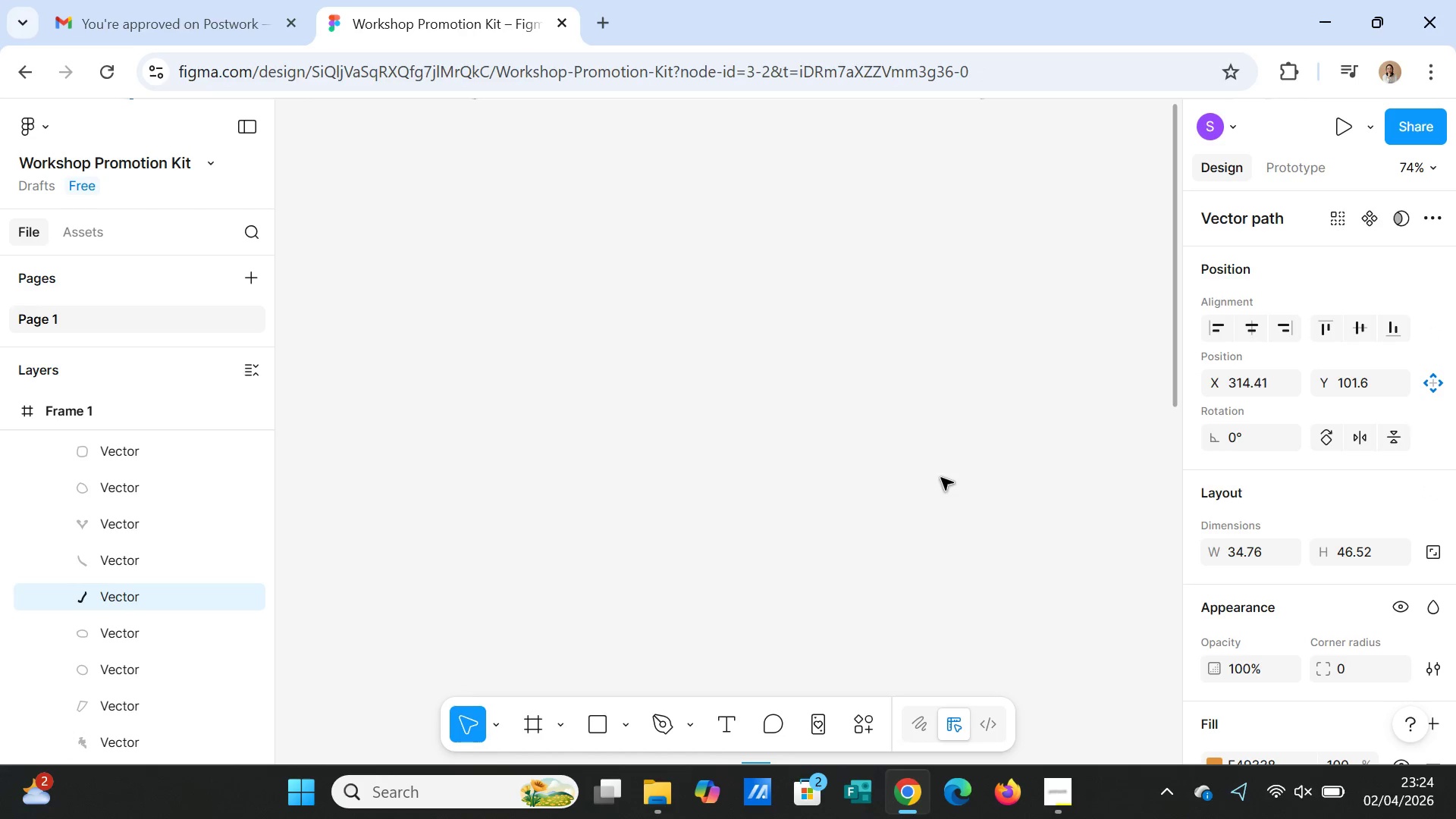 
key(Control+Z)
 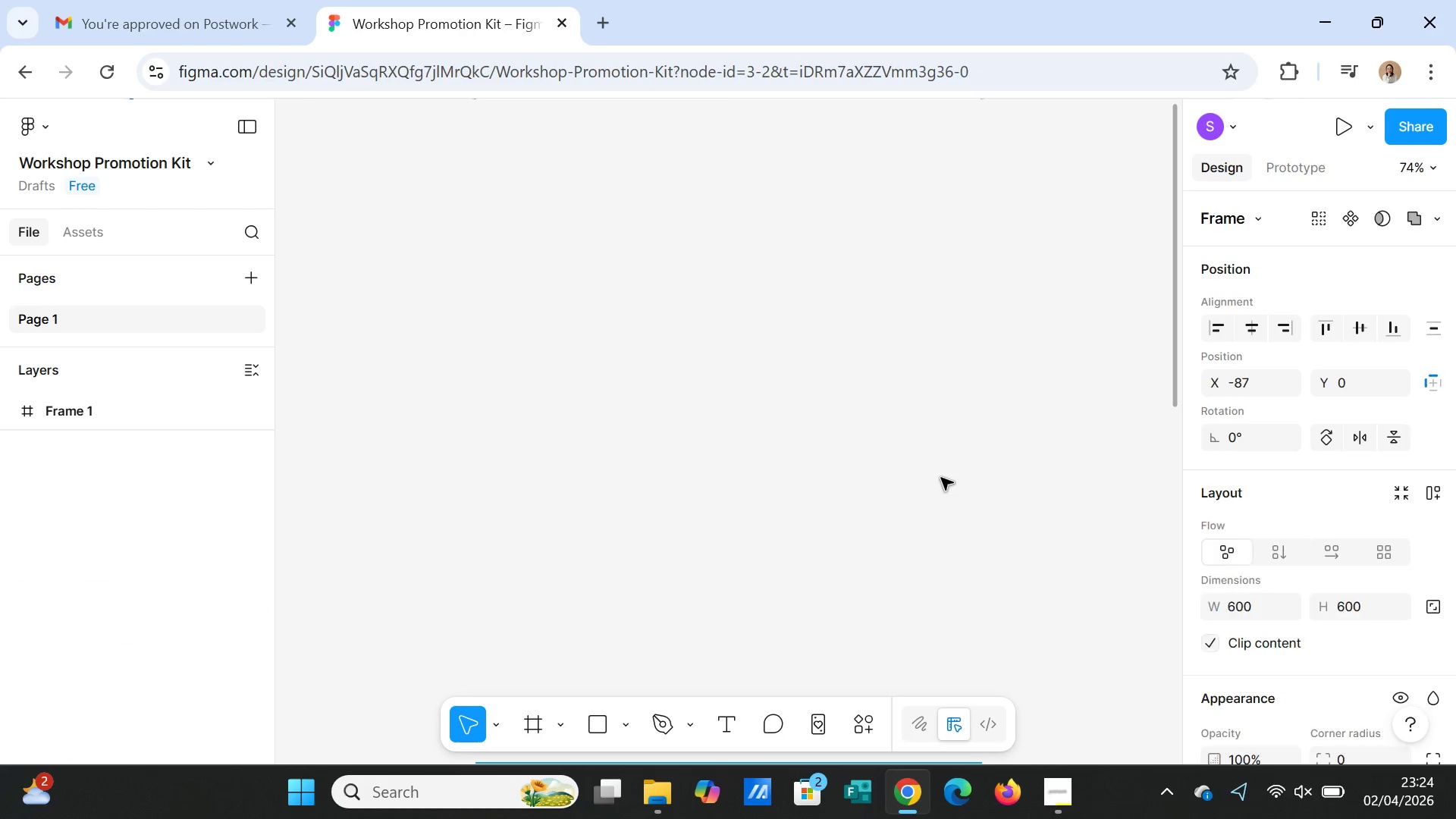 
key(Control+Z)
 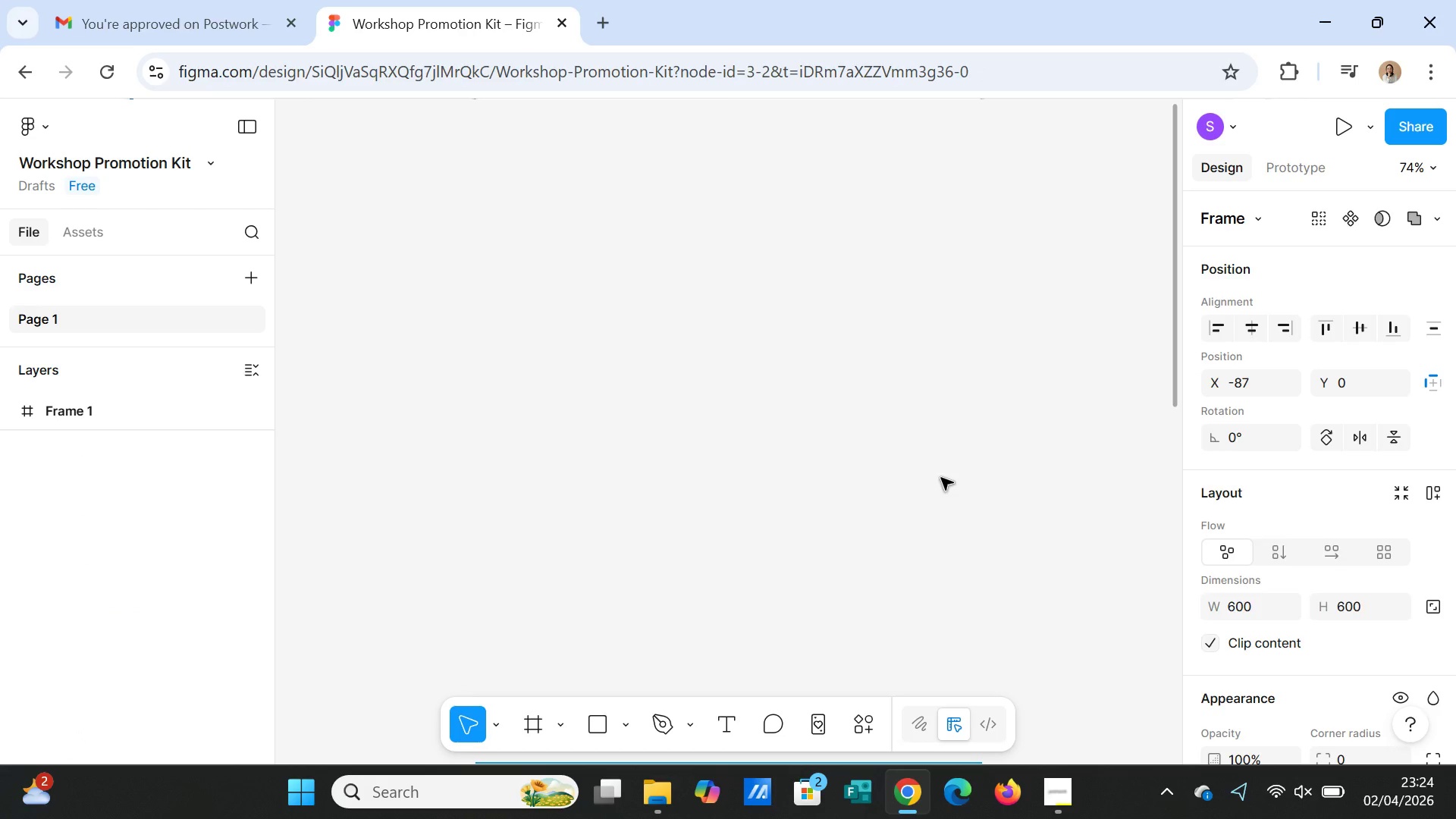 
key(Control+Z)
 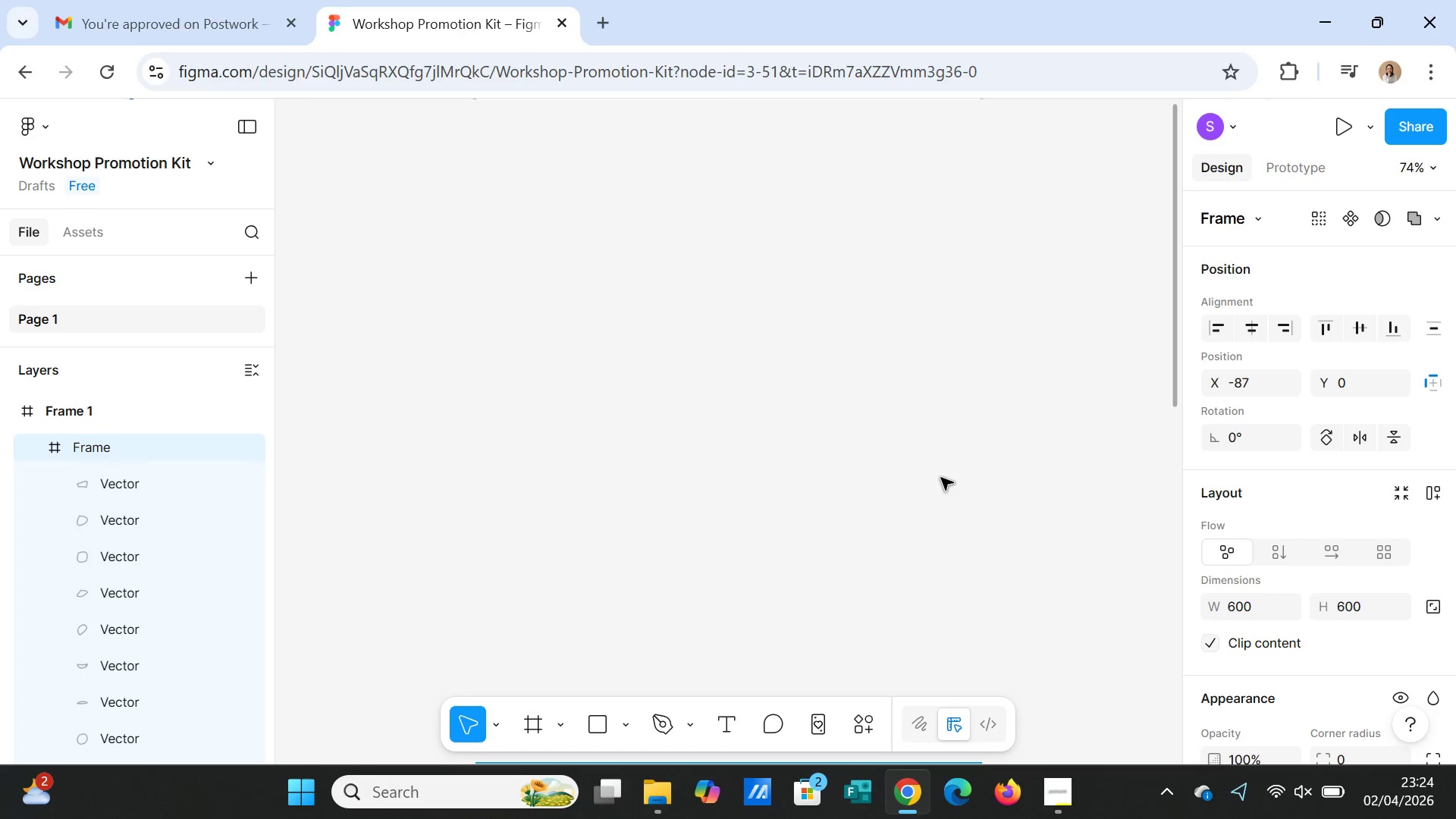 
key(Control+Z)
 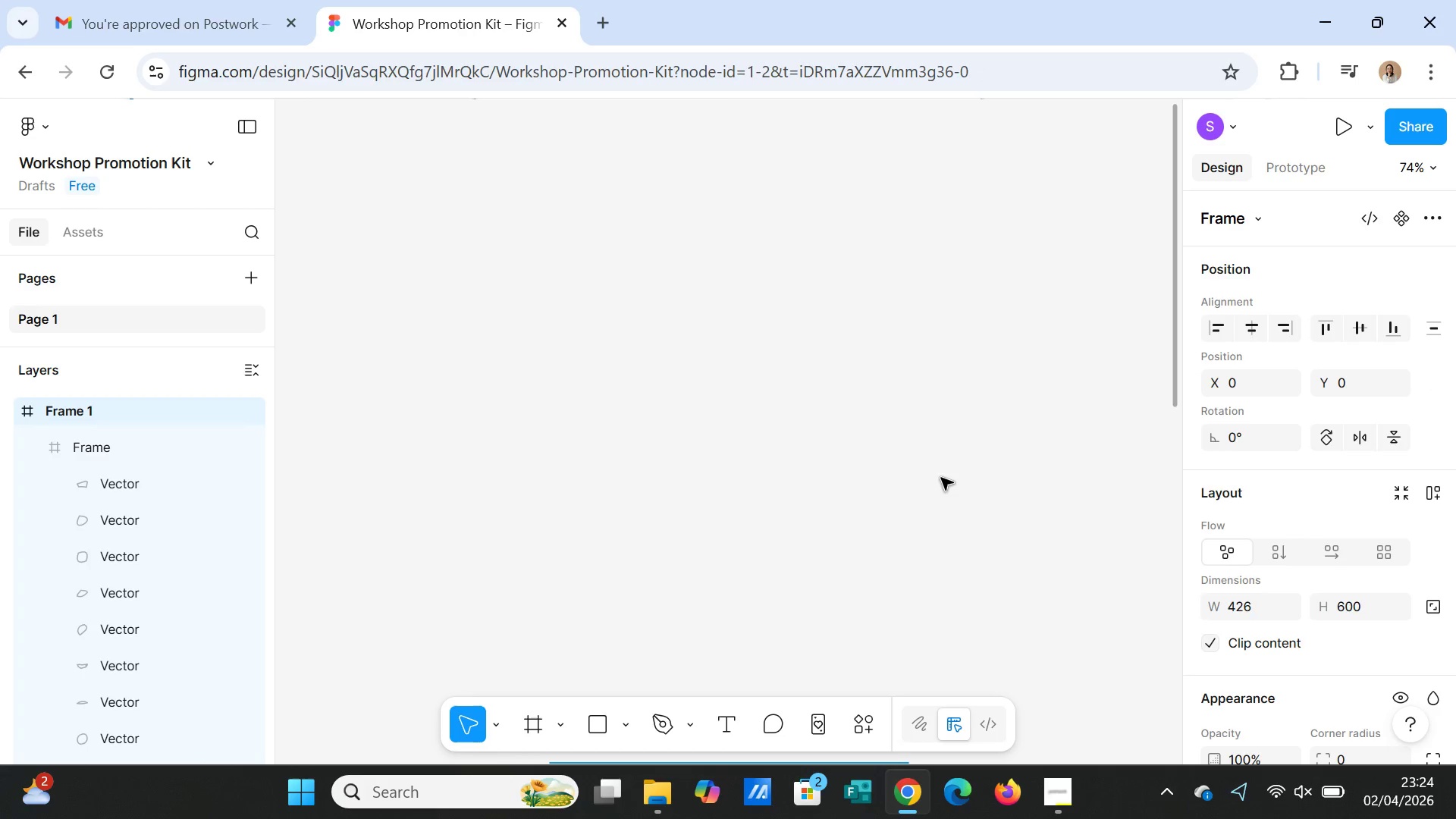 
key(Control+Z)
 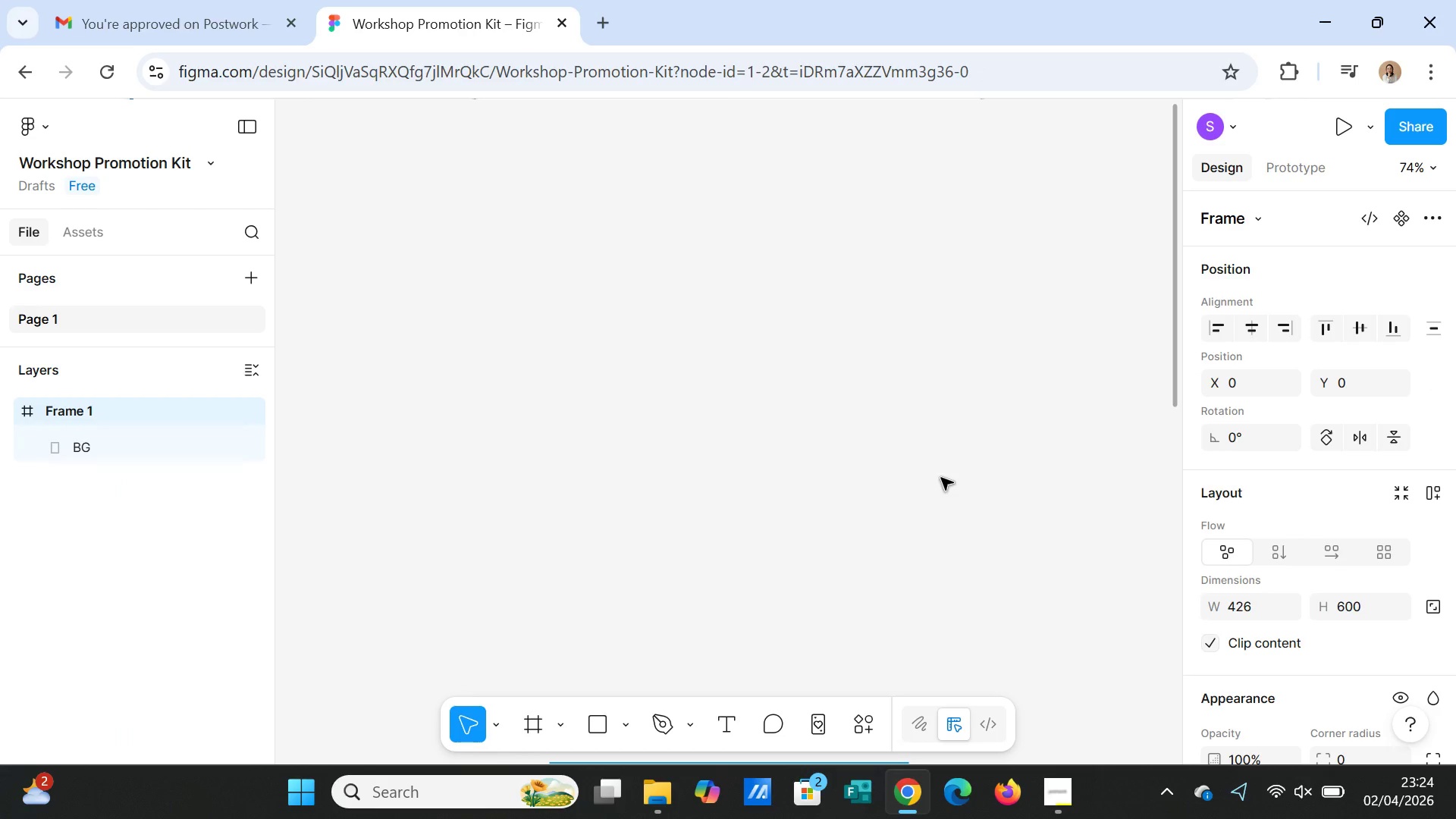 
key(Control+Z)
 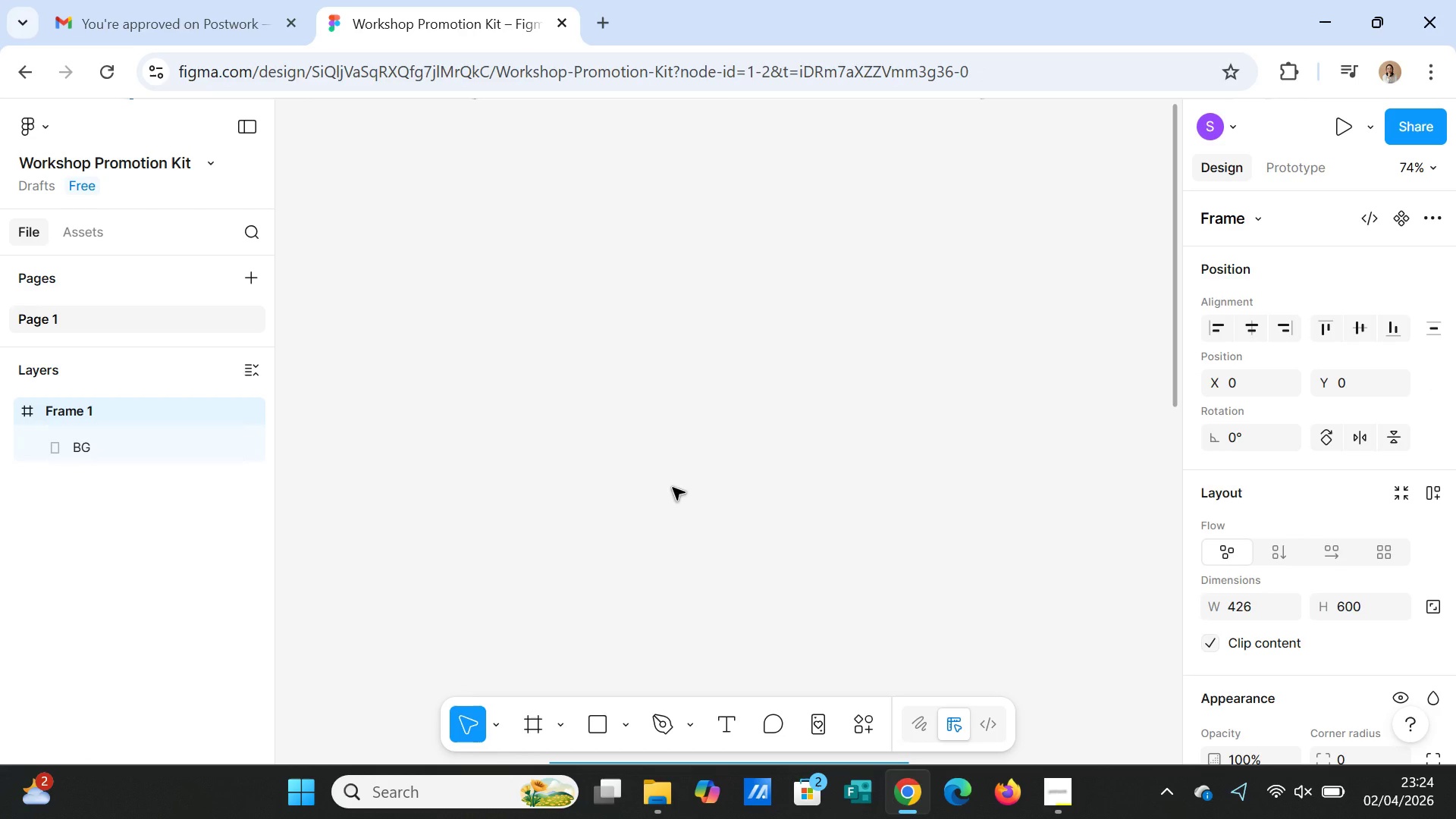 
left_click([771, 548])
 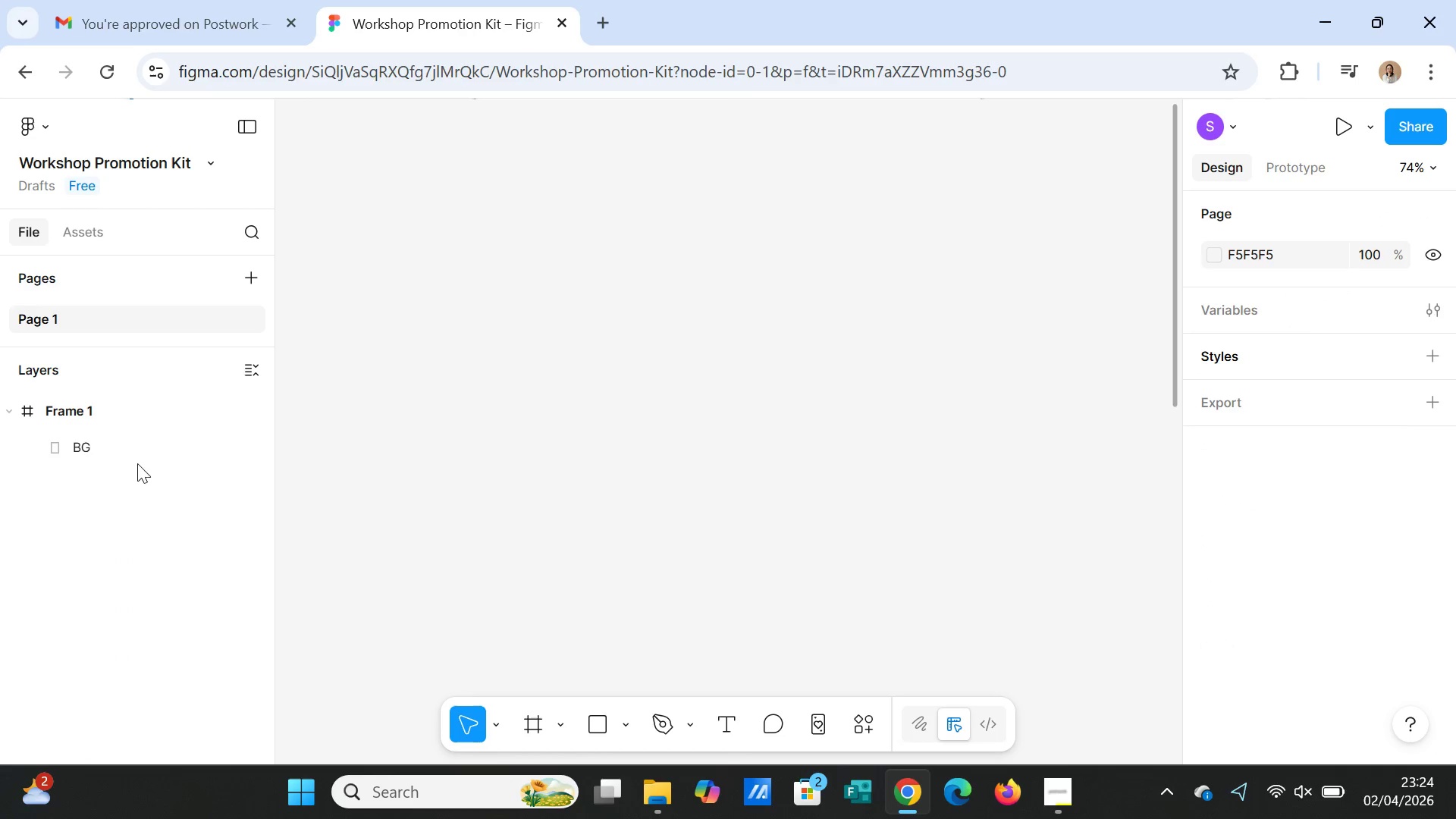 
left_click([130, 453])
 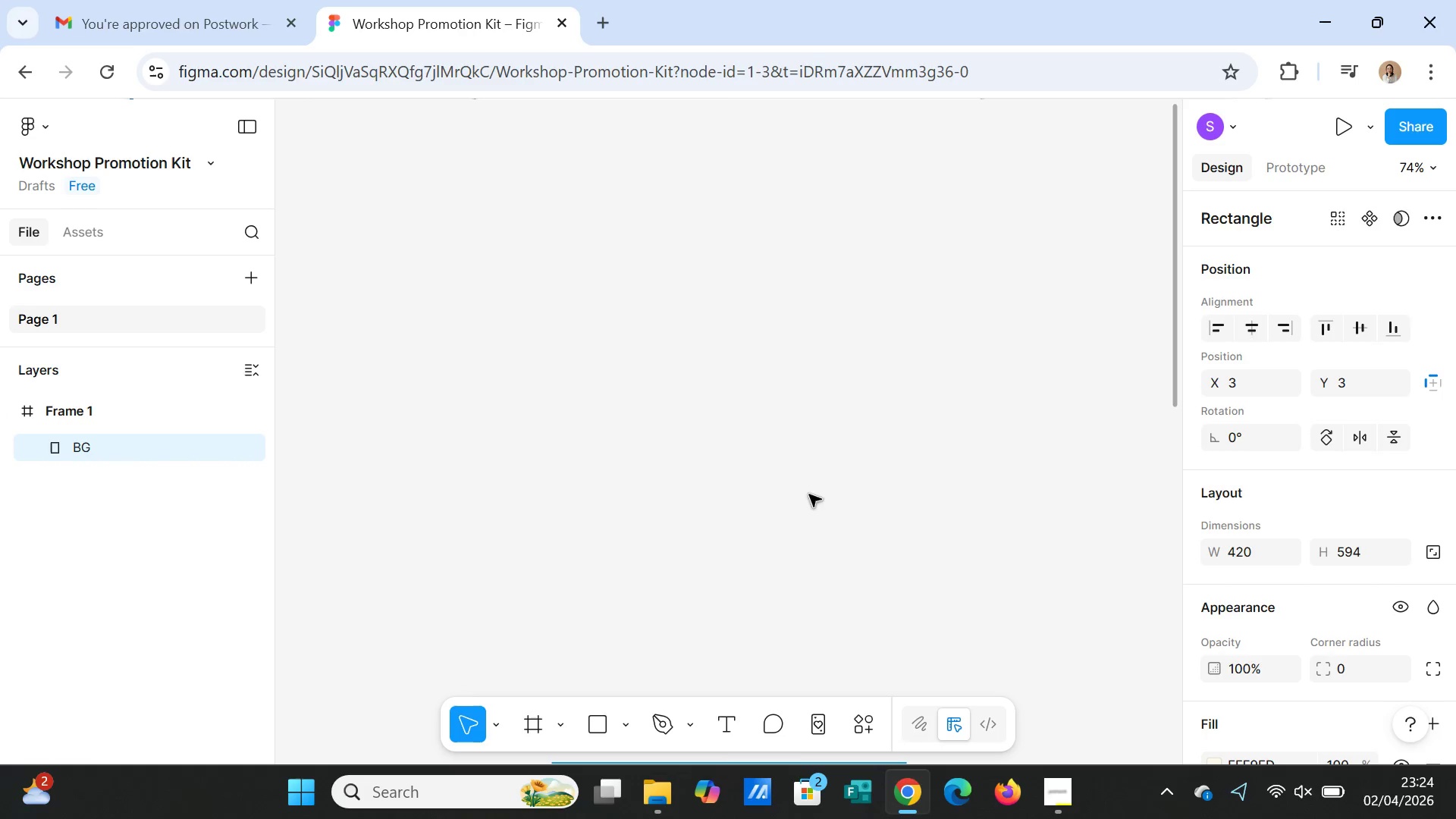 
scroll: coordinate [938, 592], scroll_direction: down, amount: 23.0
 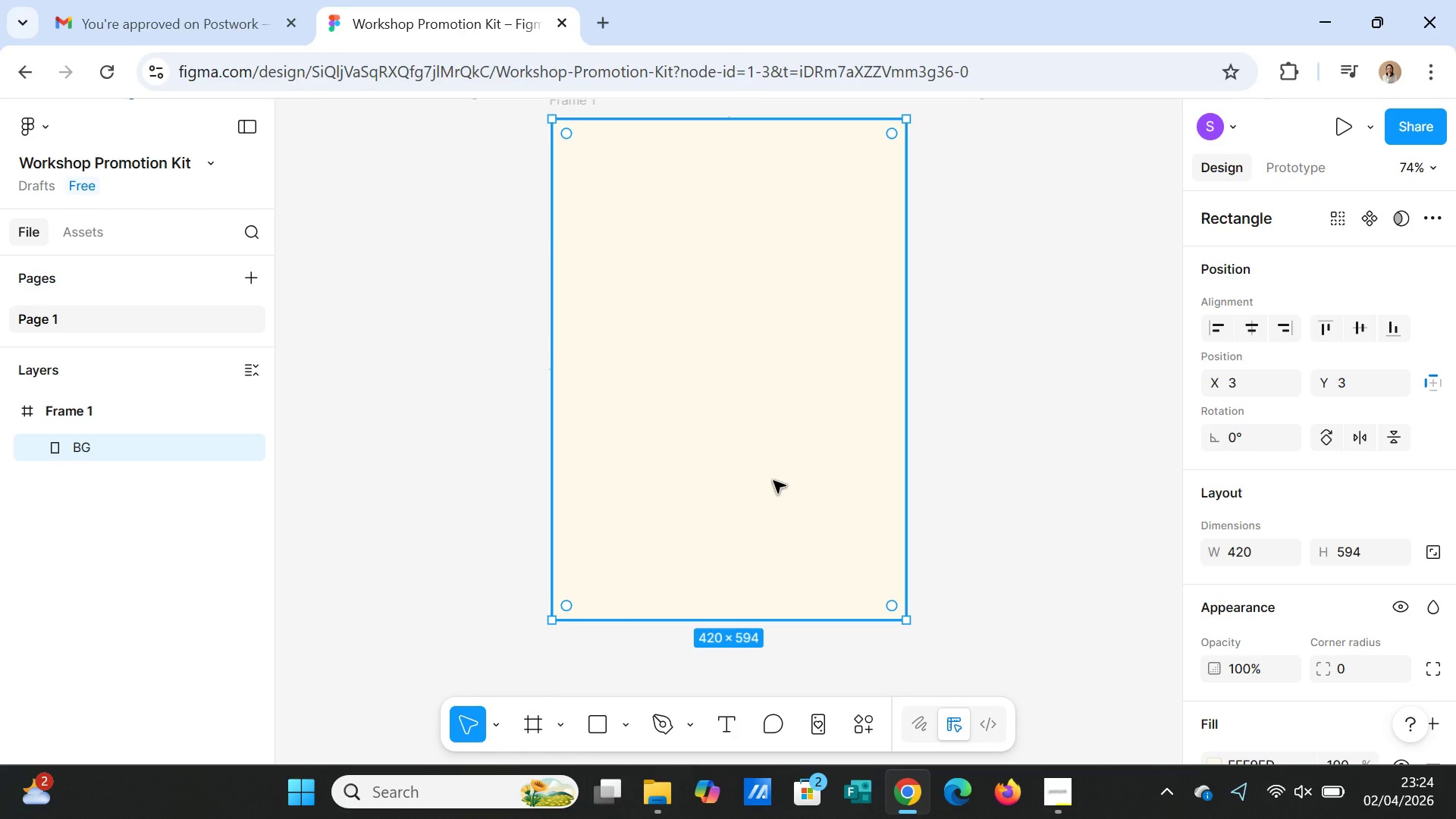 
left_click([774, 481])
 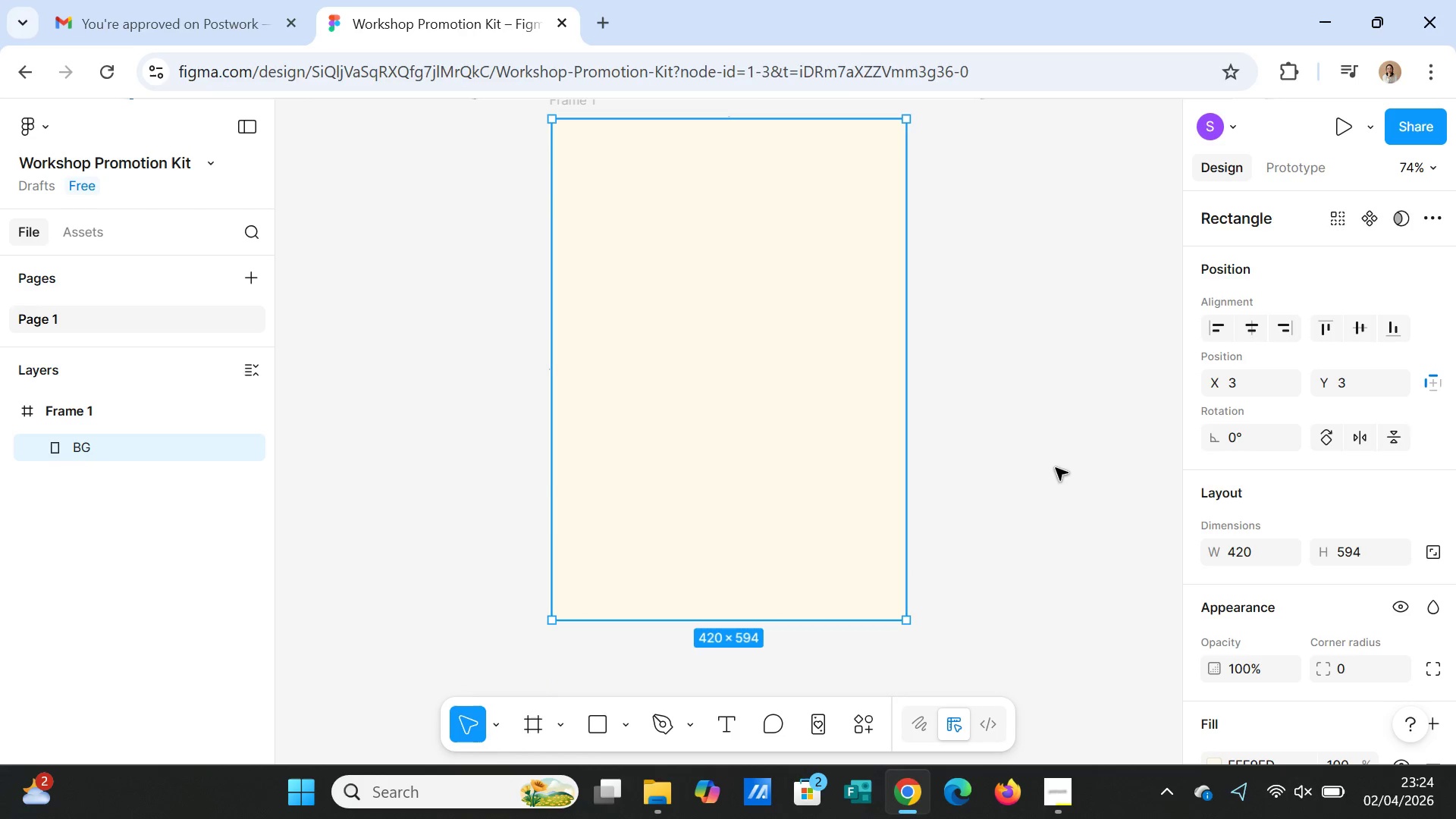 
left_click([1056, 468])
 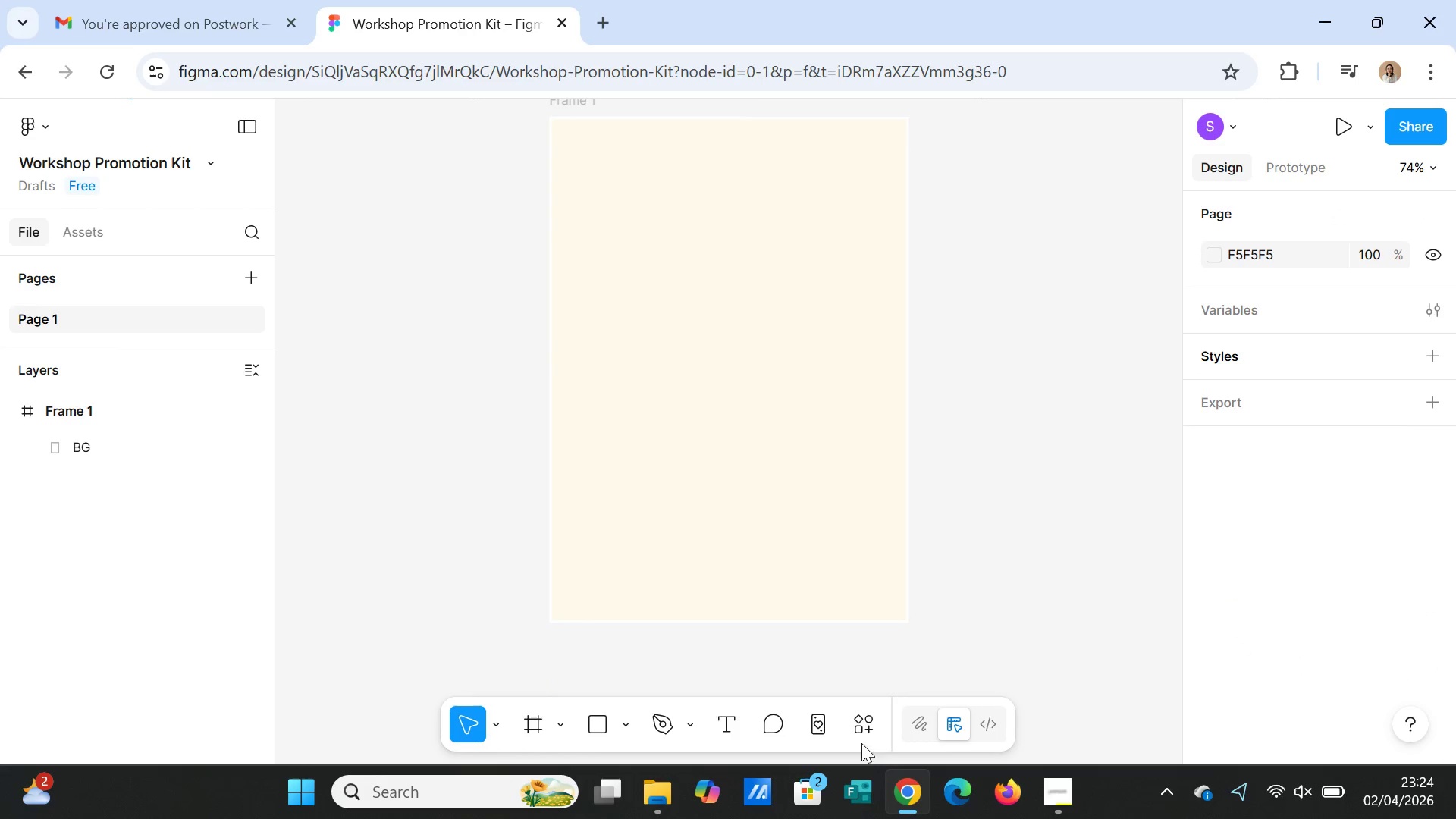 
left_click([863, 730])
 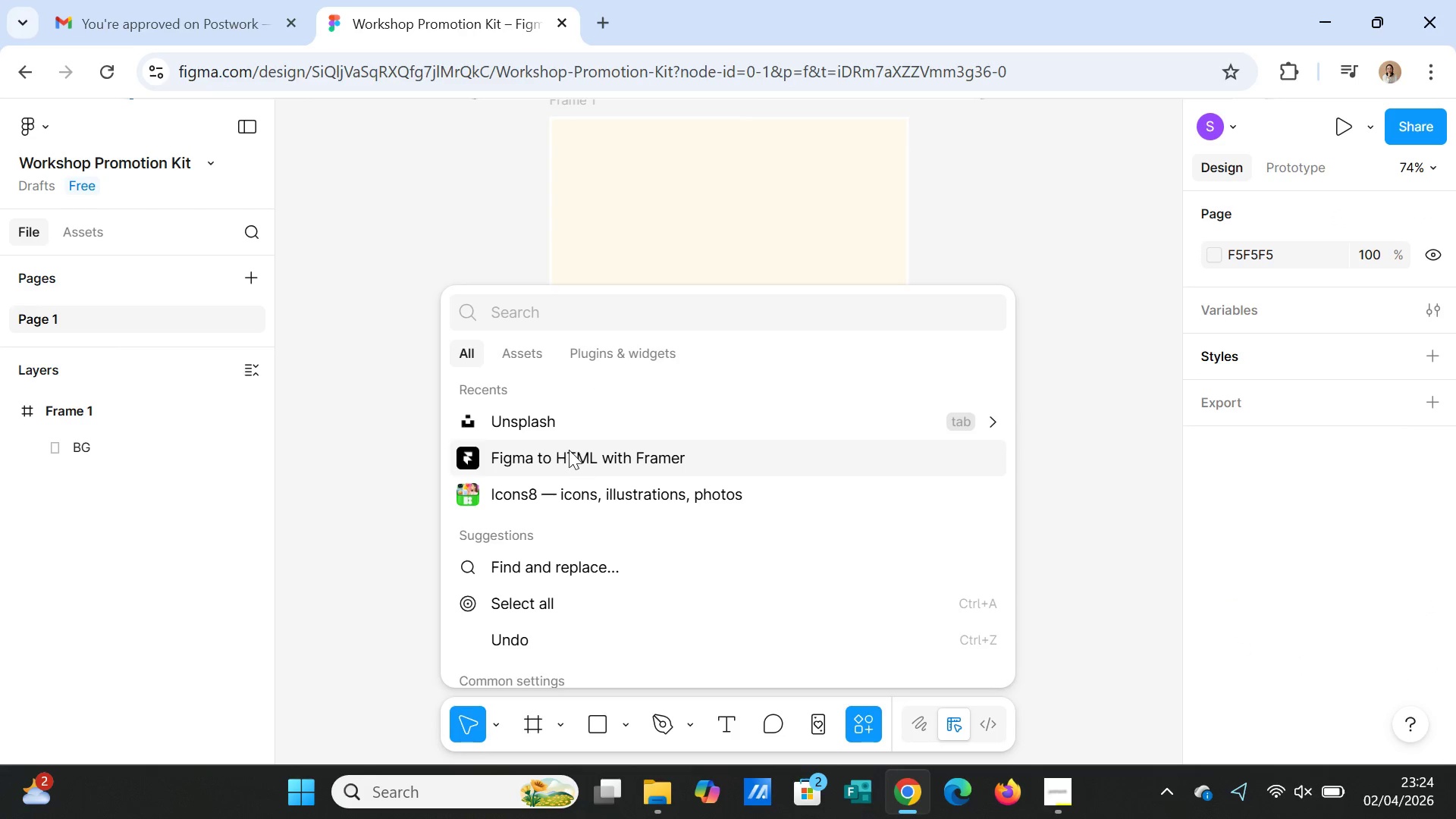 
left_click([564, 428])
 